 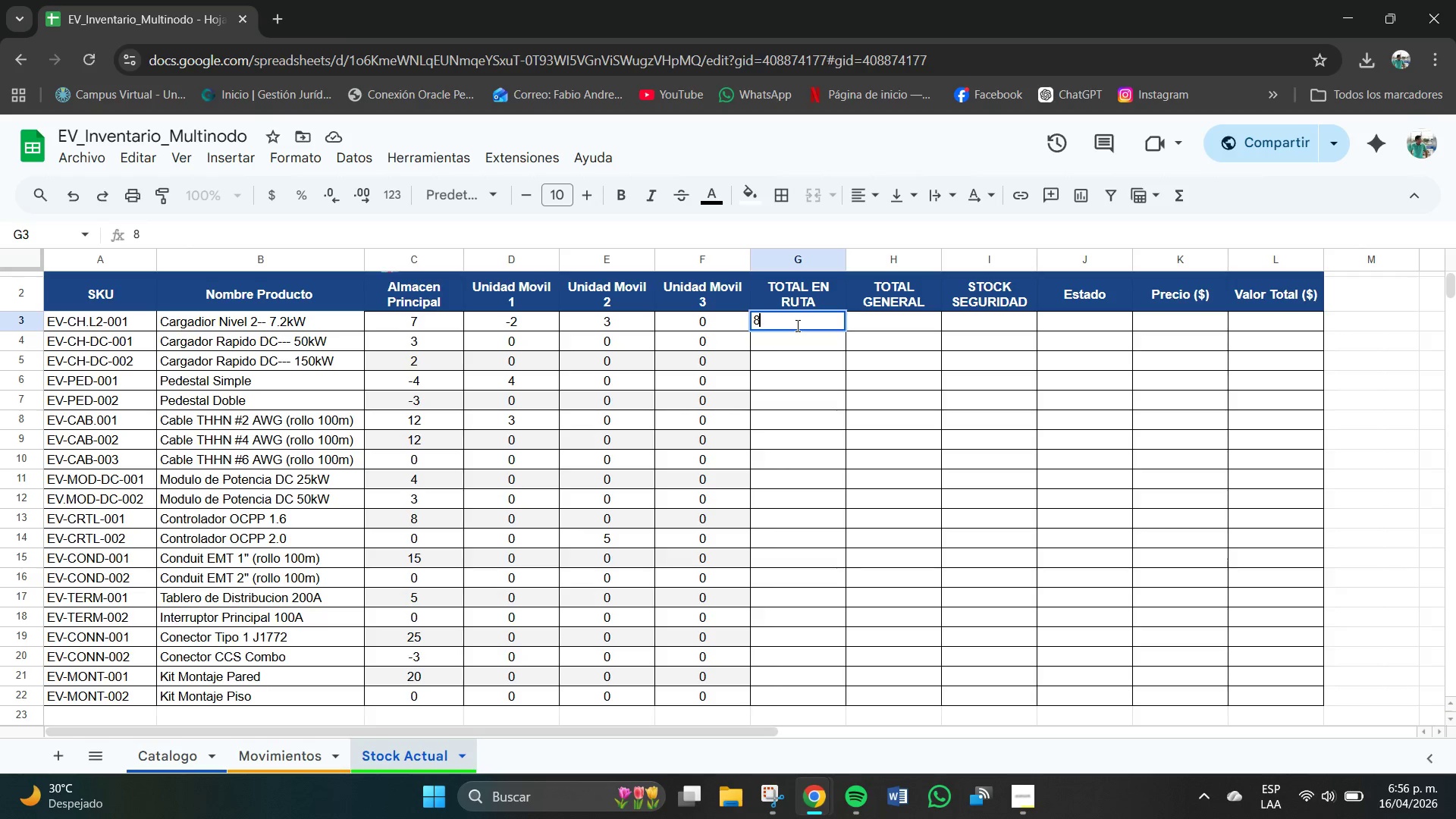 
key(NumpadEnter)
 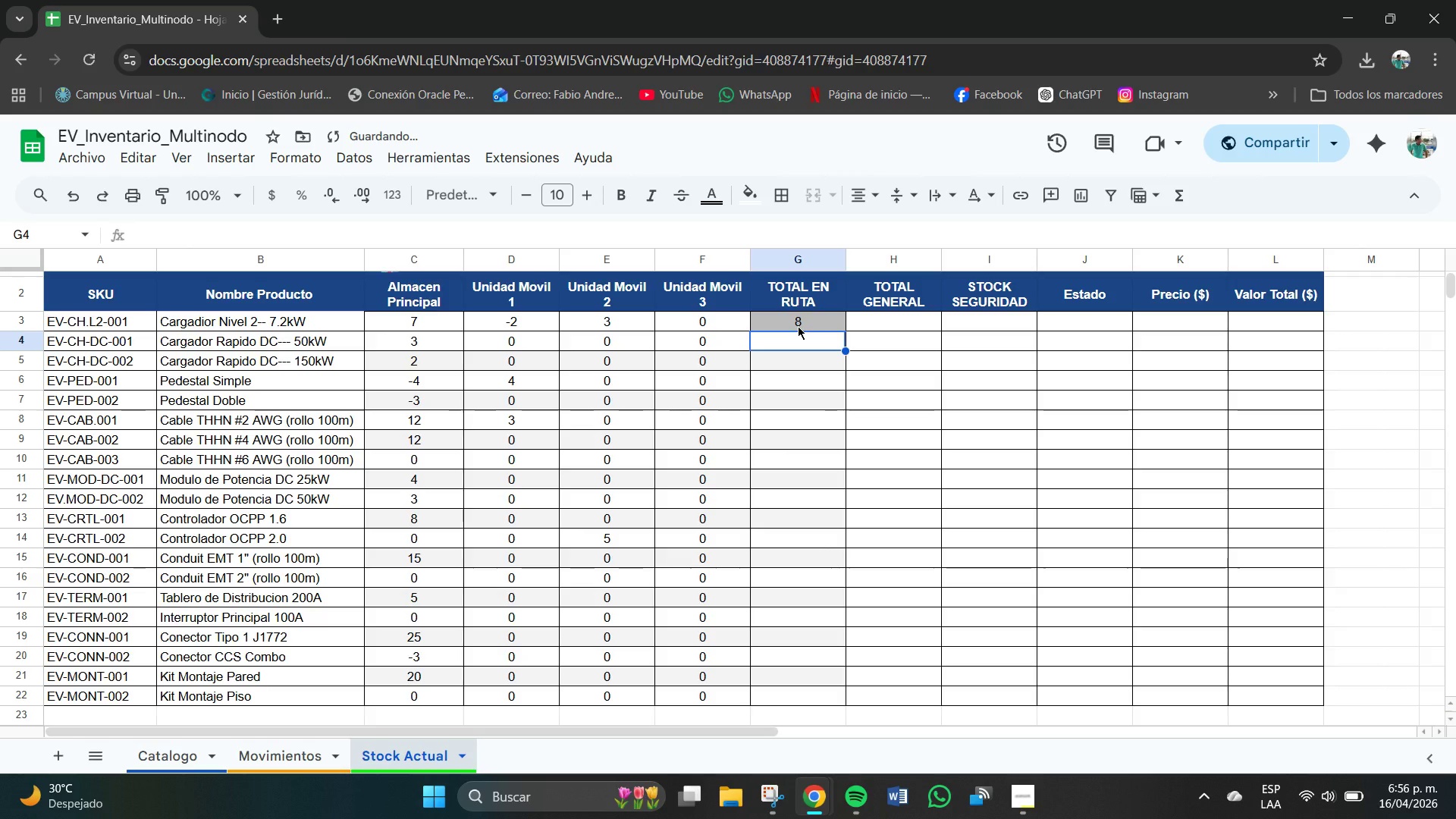 
key(Numpad2)
 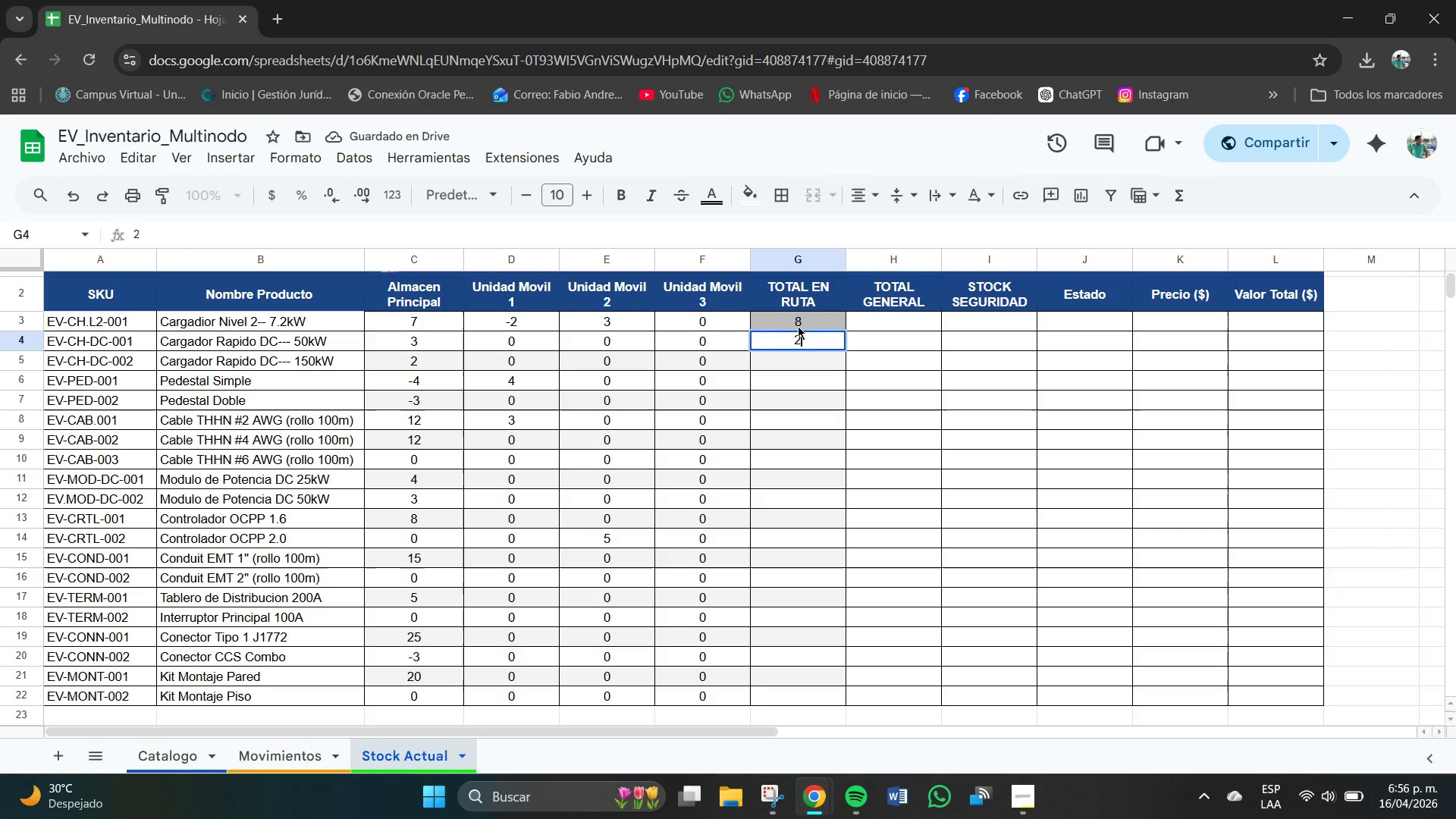 
key(NumpadEnter)
 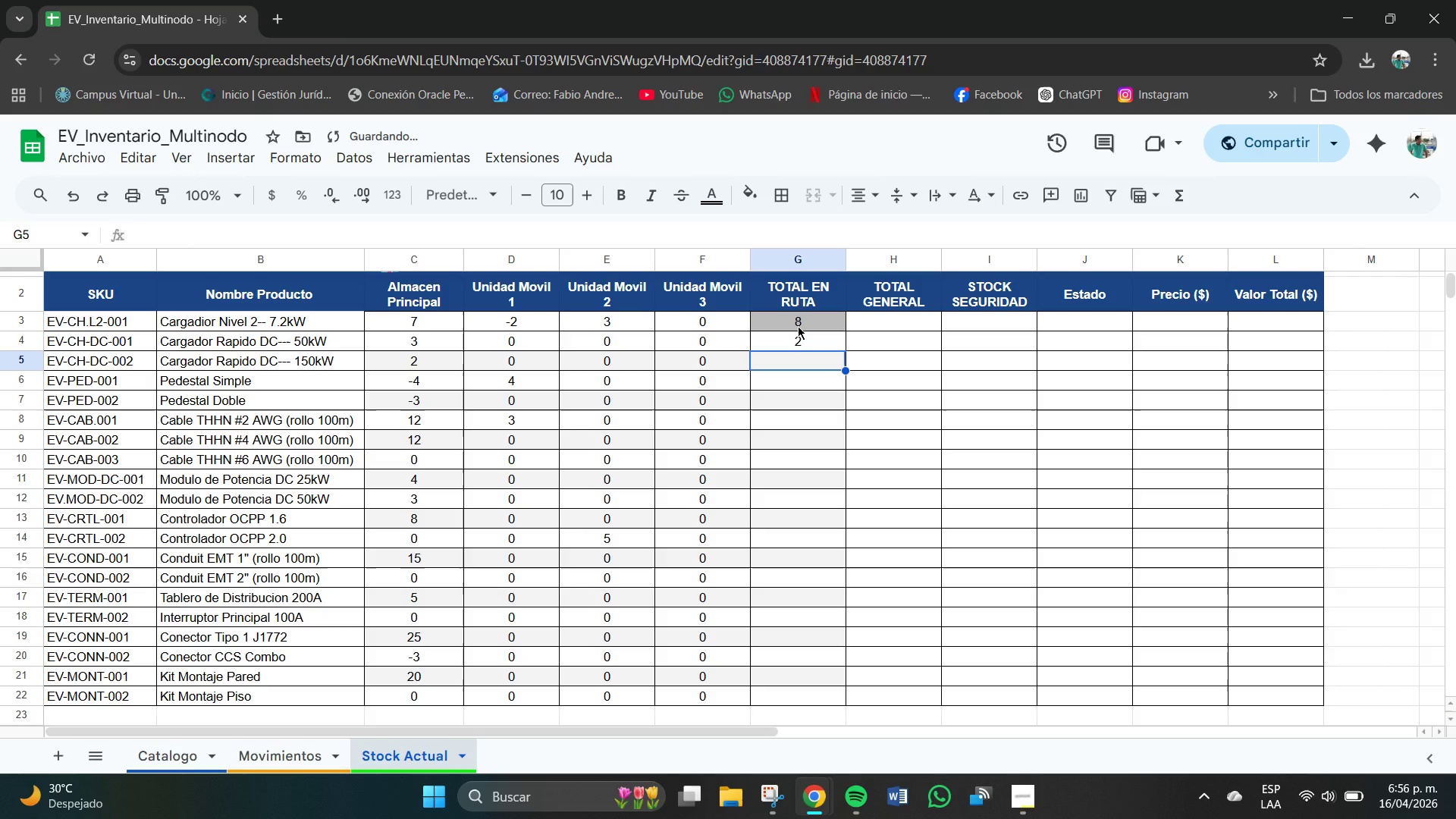 
key(Numpad3)
 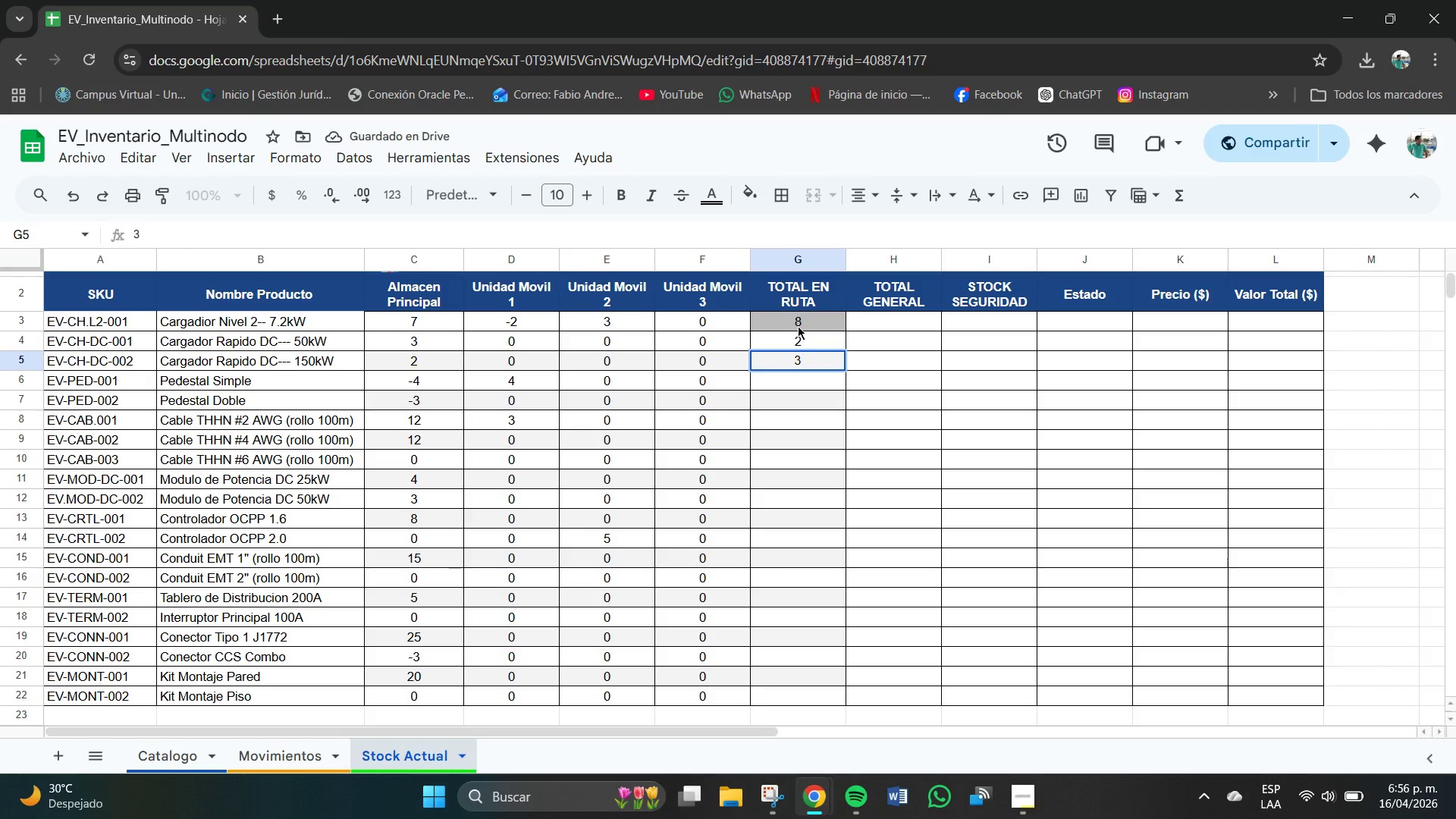 
key(Backspace)
 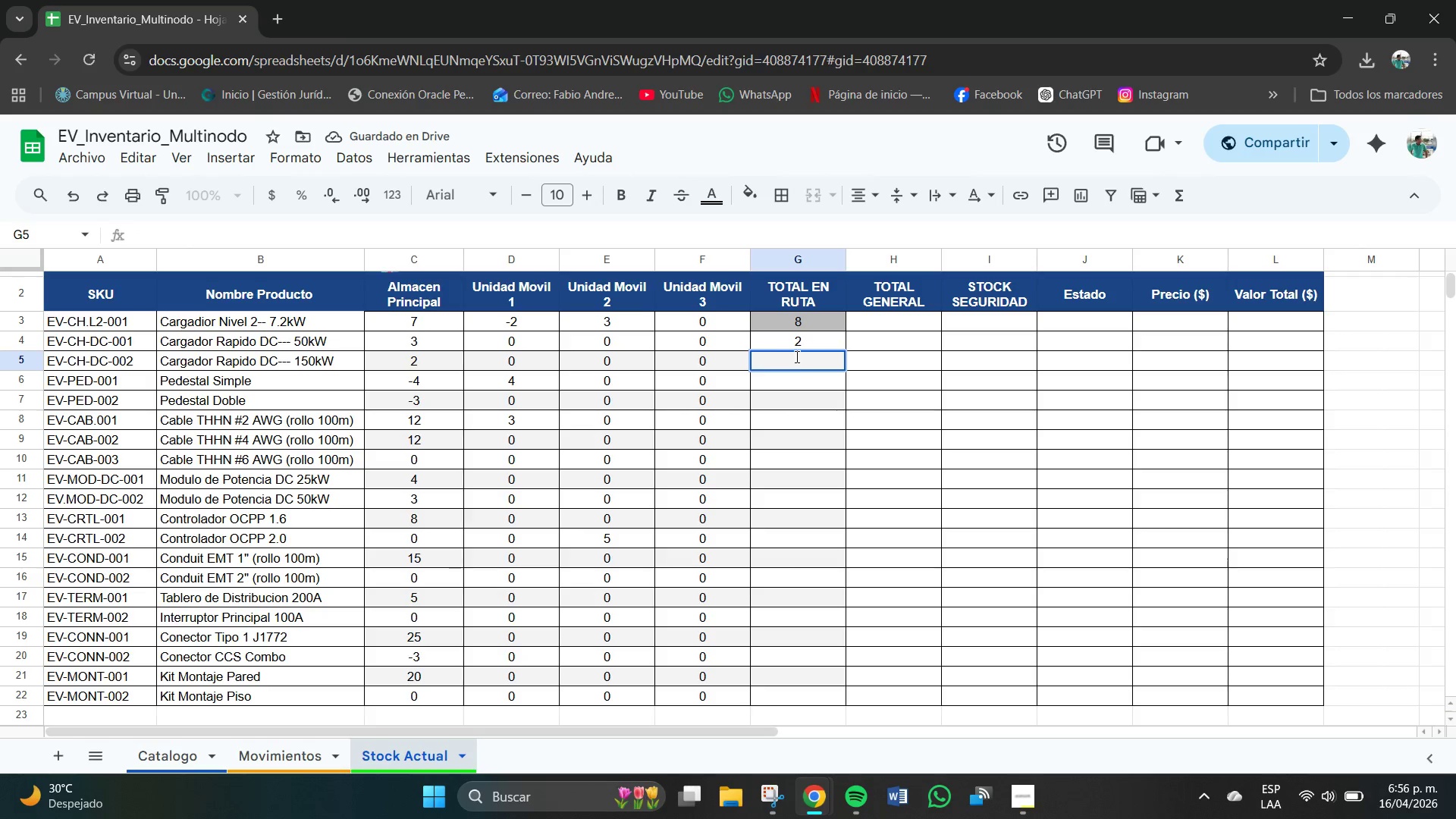 
left_click([802, 344])
 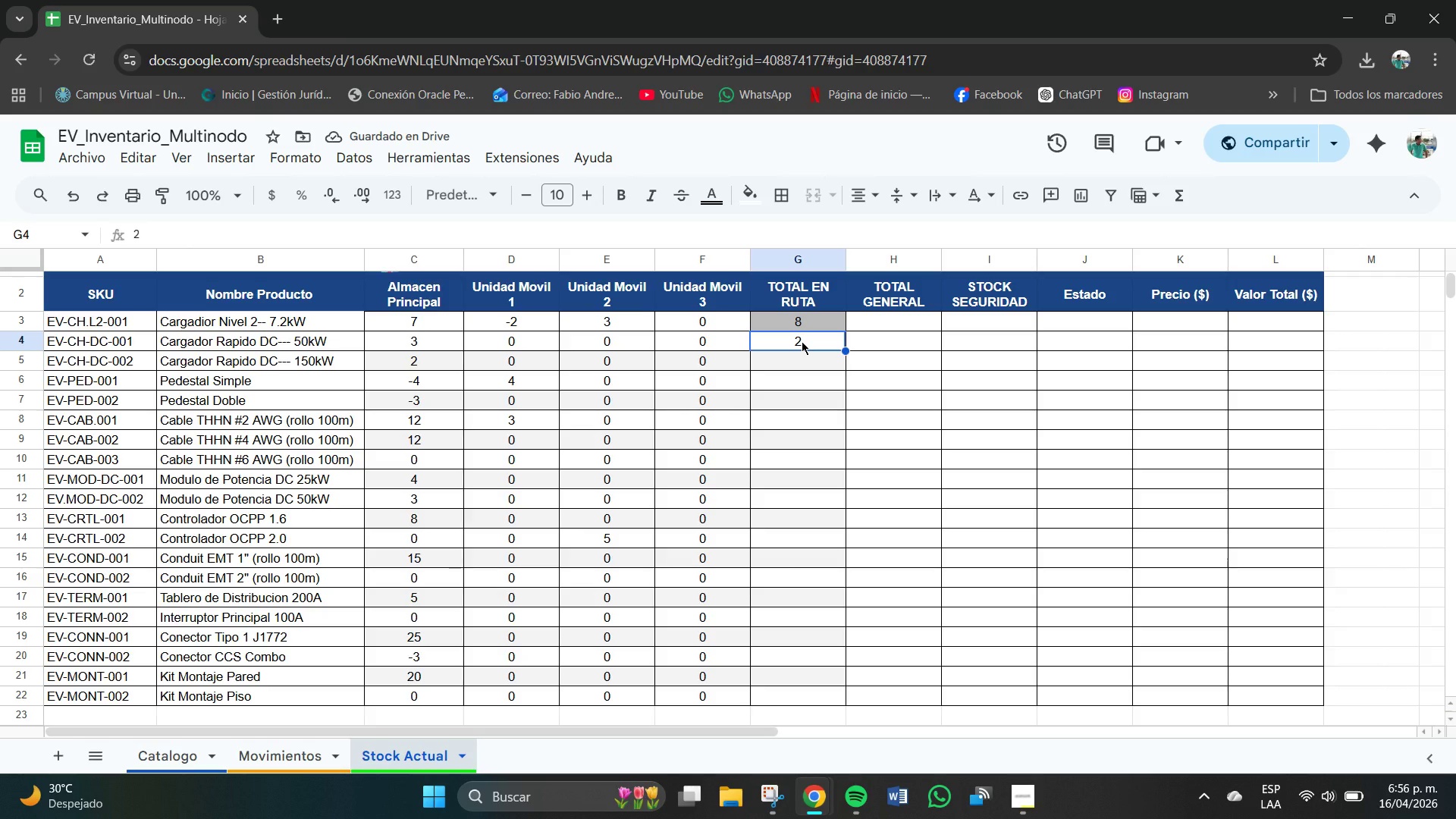 
key(Backspace)
 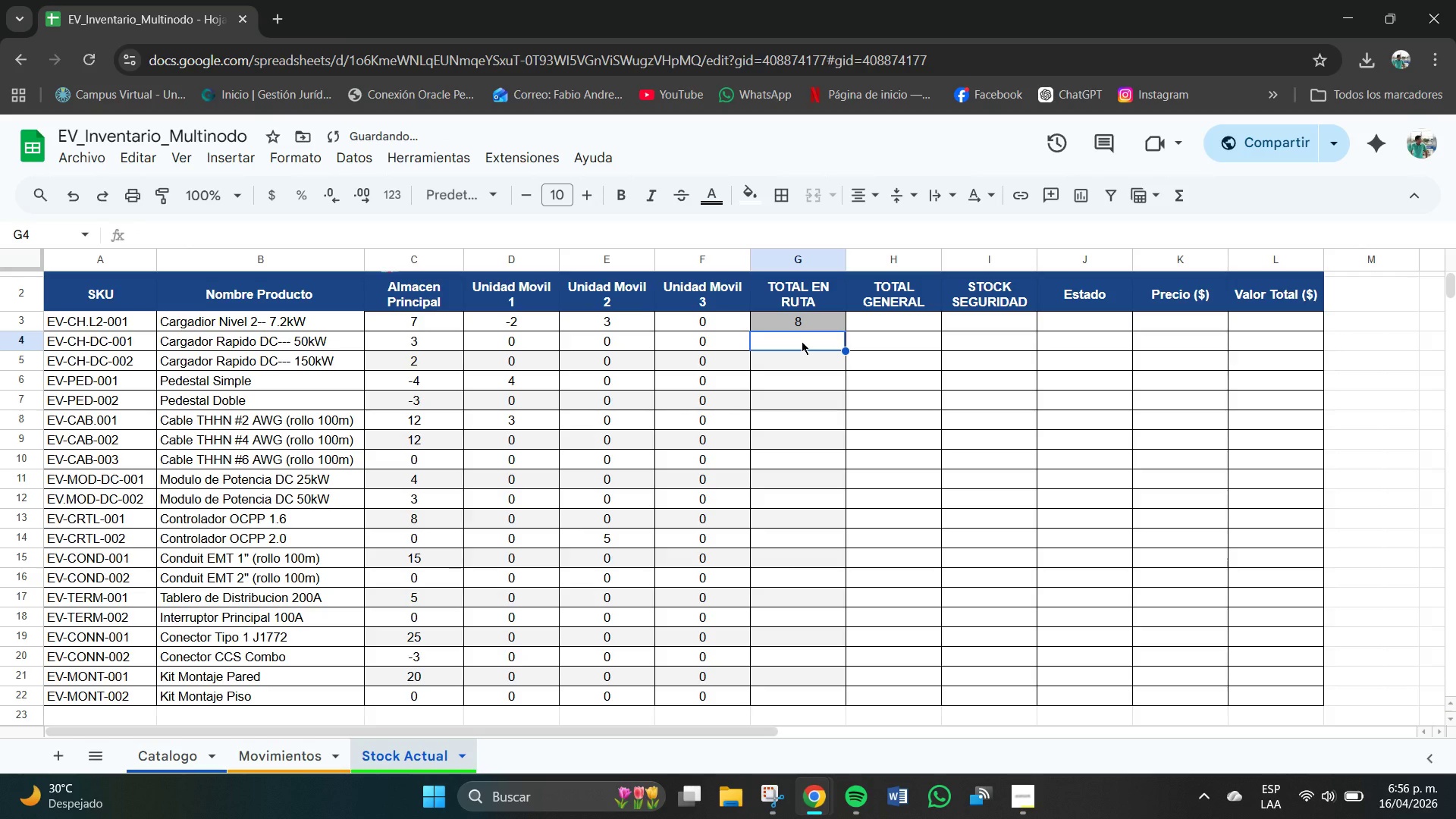 
key(Numpad3)
 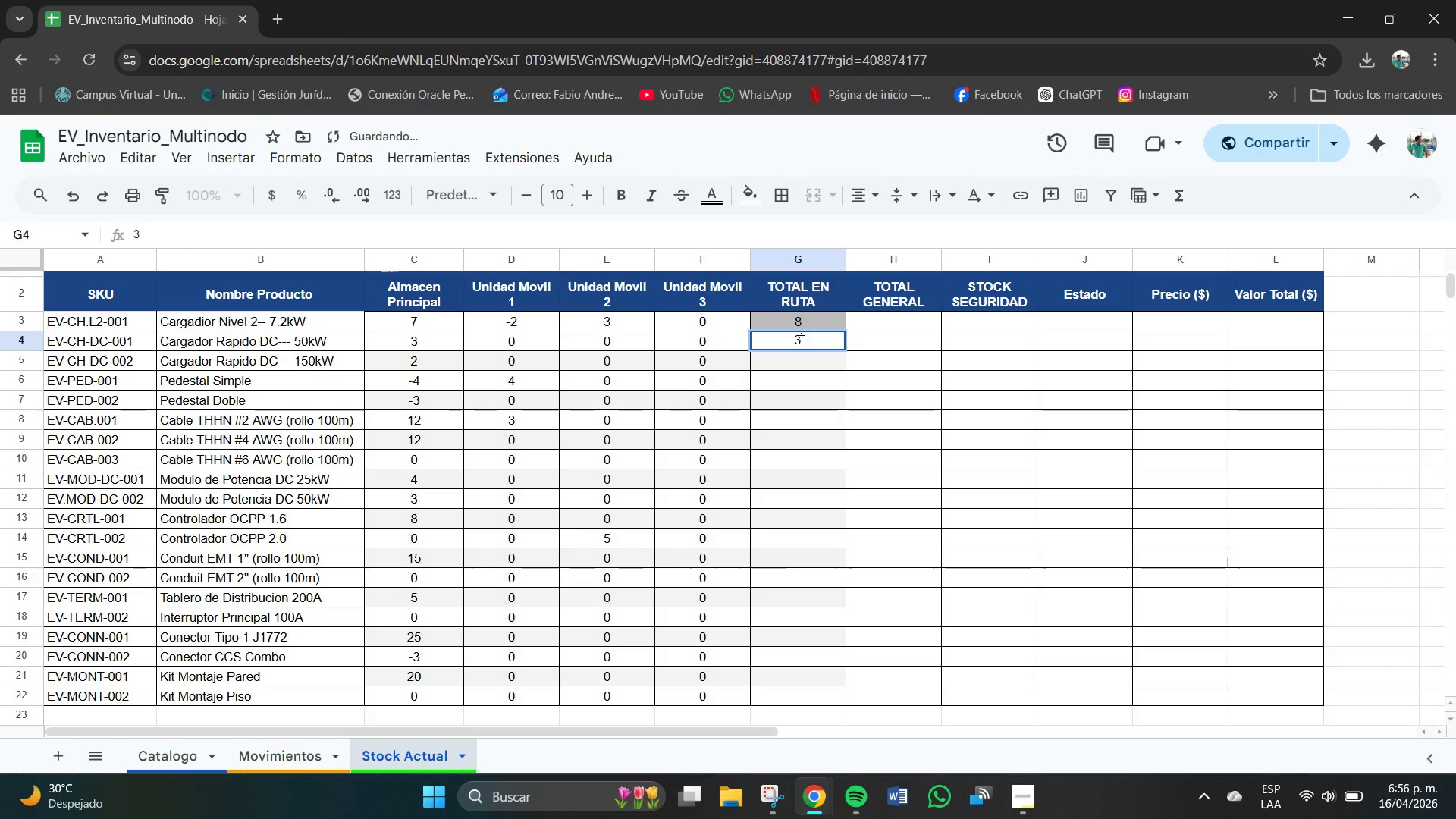 
key(NumpadEnter)
 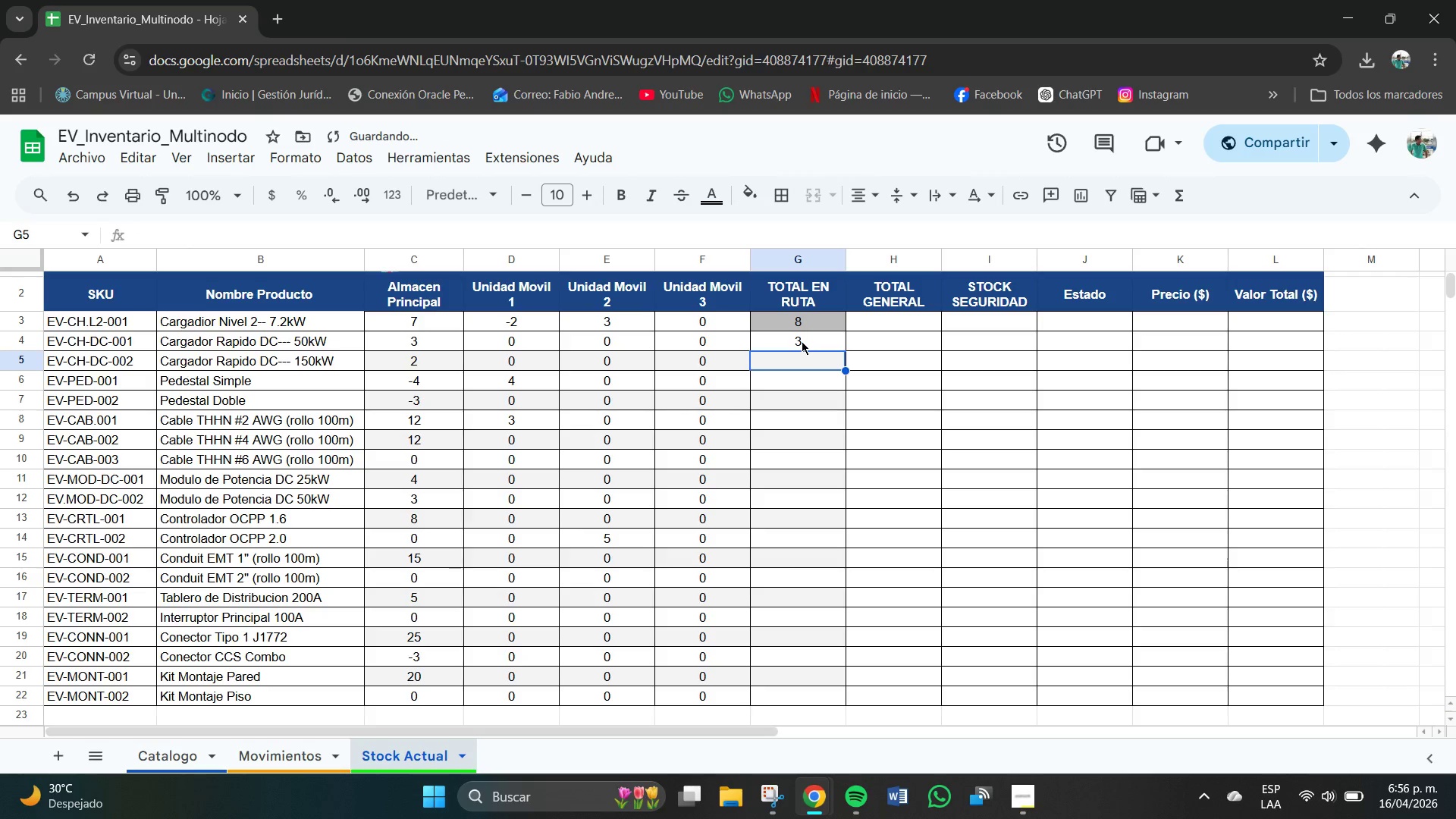 
key(Numpad2)
 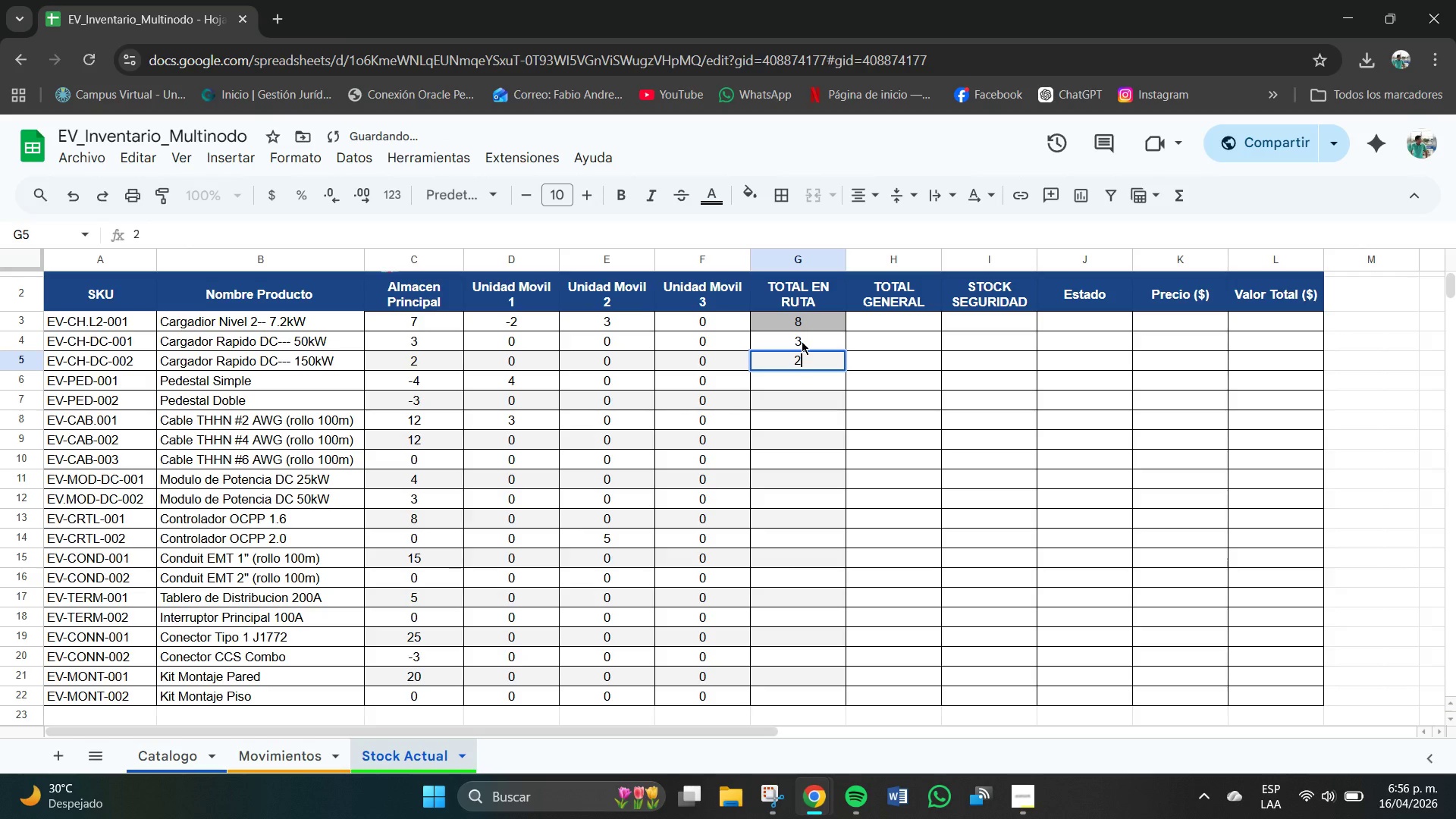 
key(NumpadEnter)
 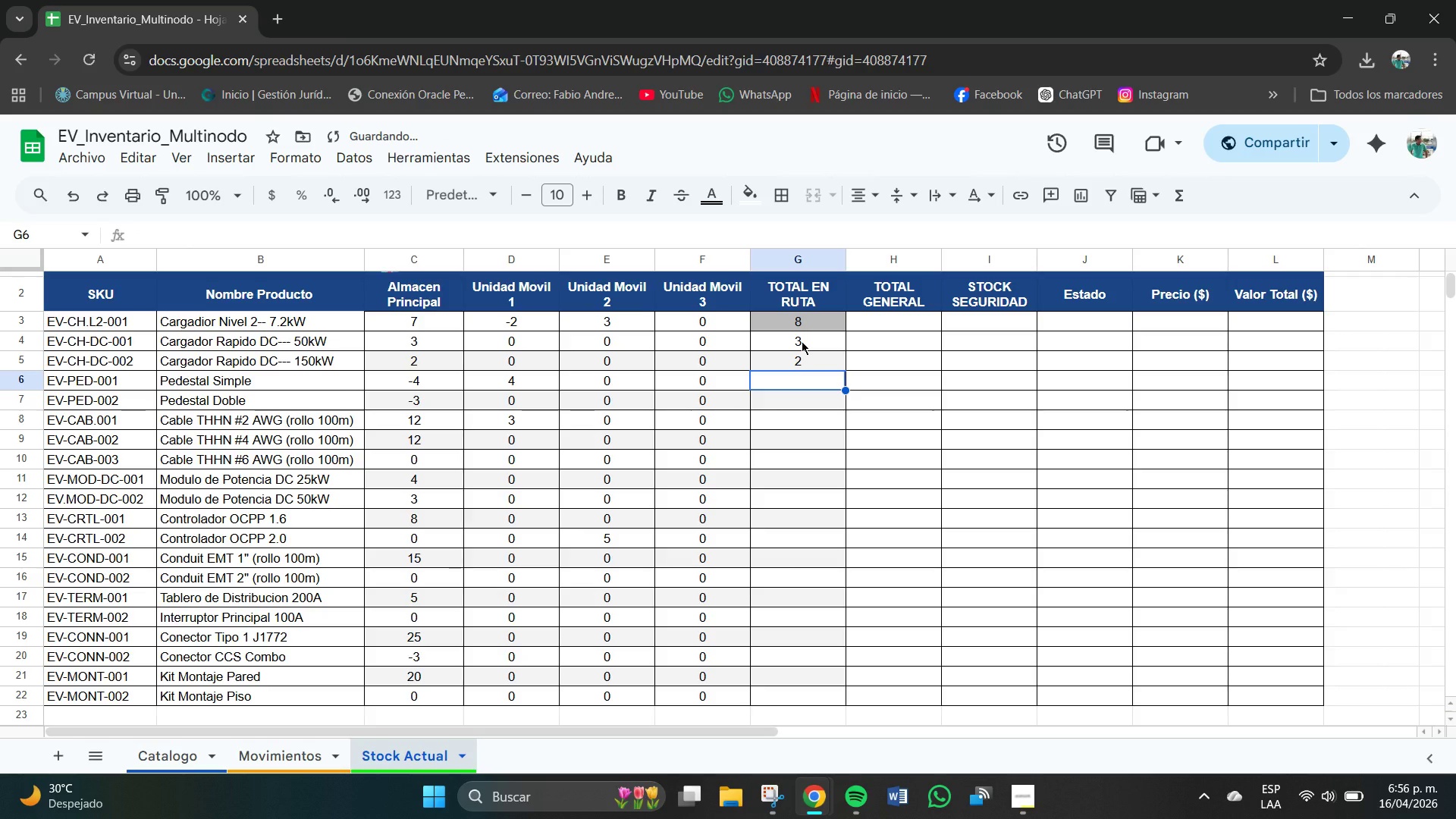 
key(Numpad0)
 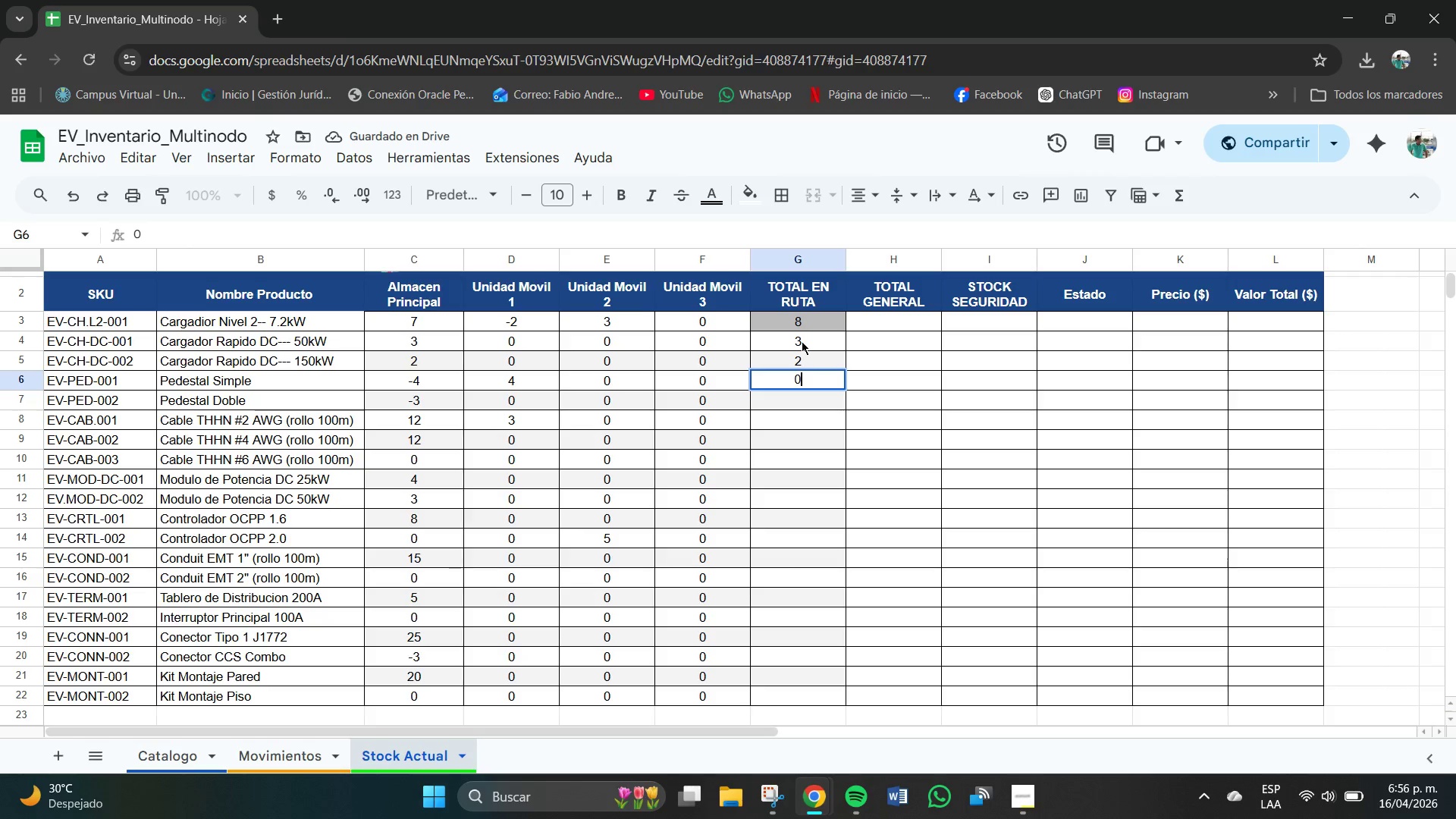 
key(NumpadEnter)
 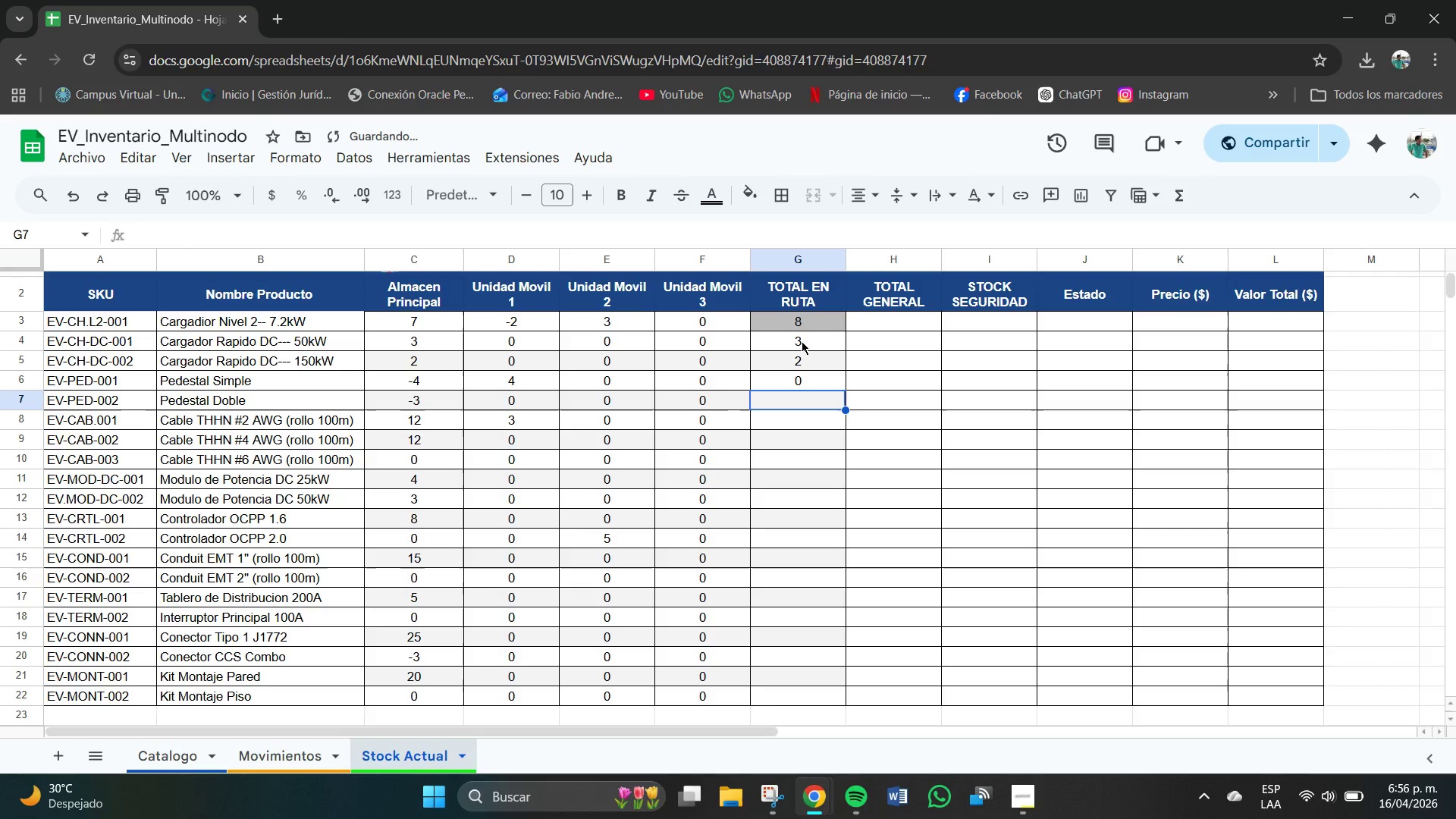 
key(Numpad0)
 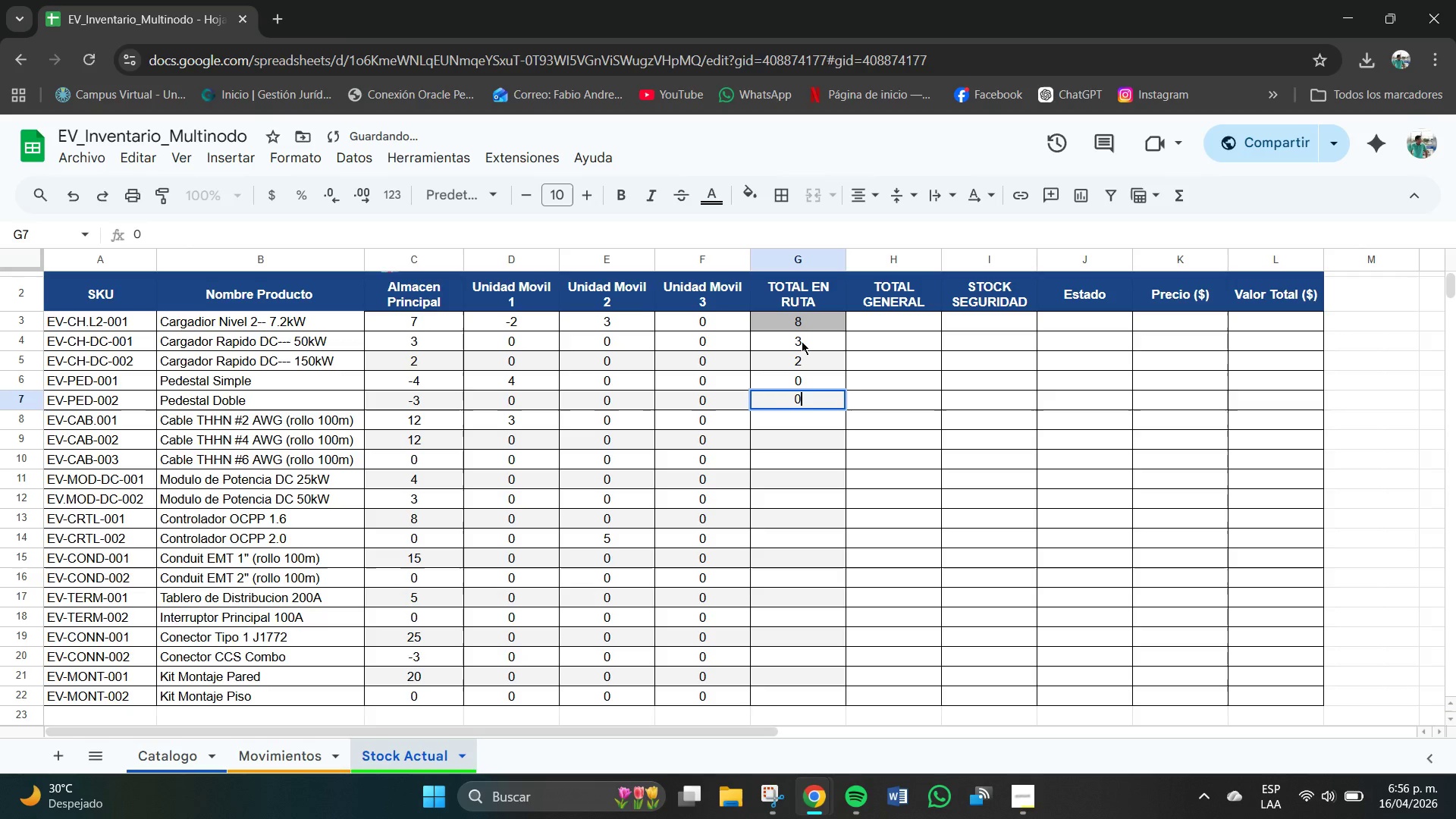 
key(NumpadEnter)
 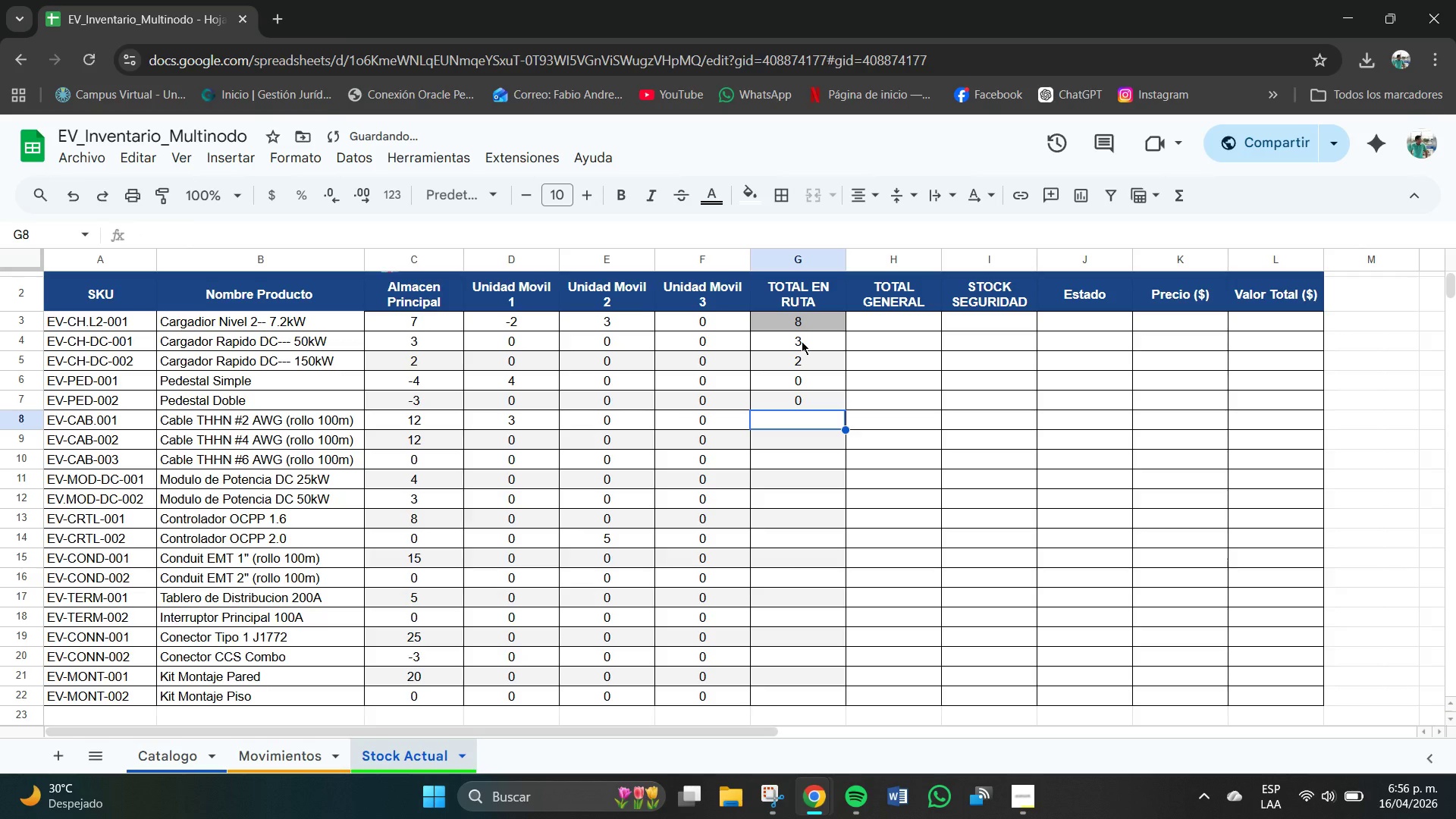 
key(Numpad1)
 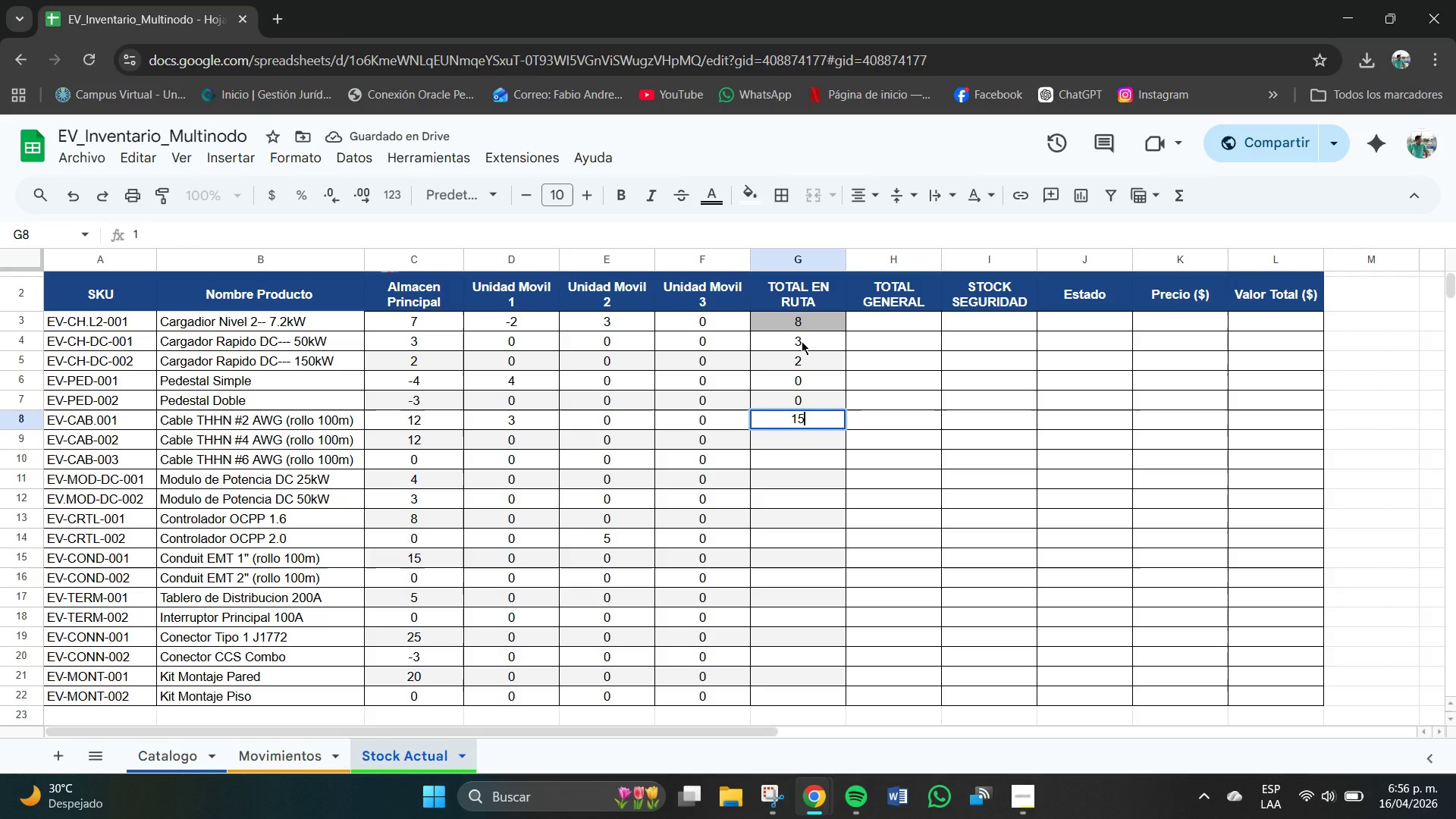 
key(Numpad5)
 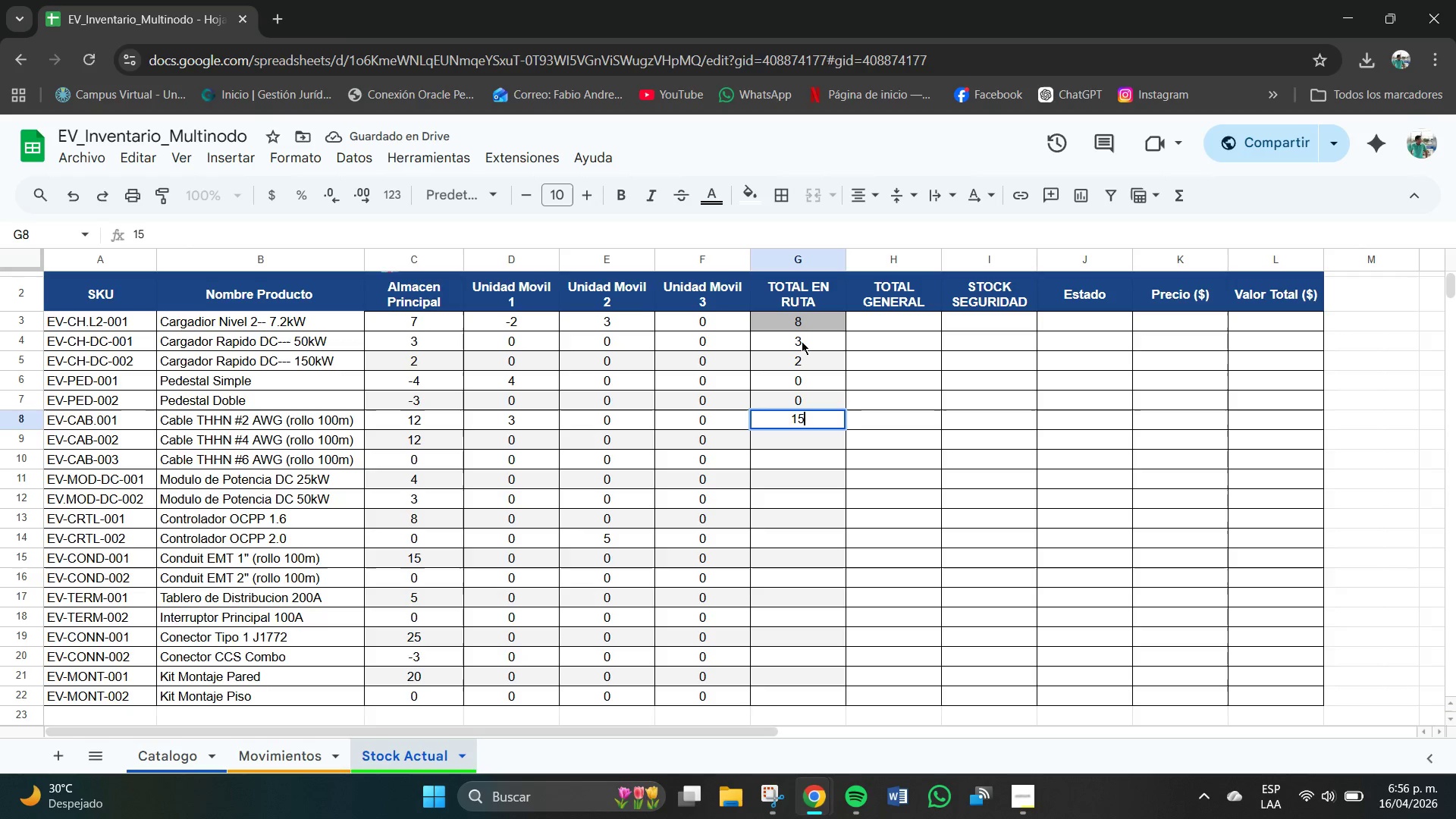 
key(NumpadEnter)
 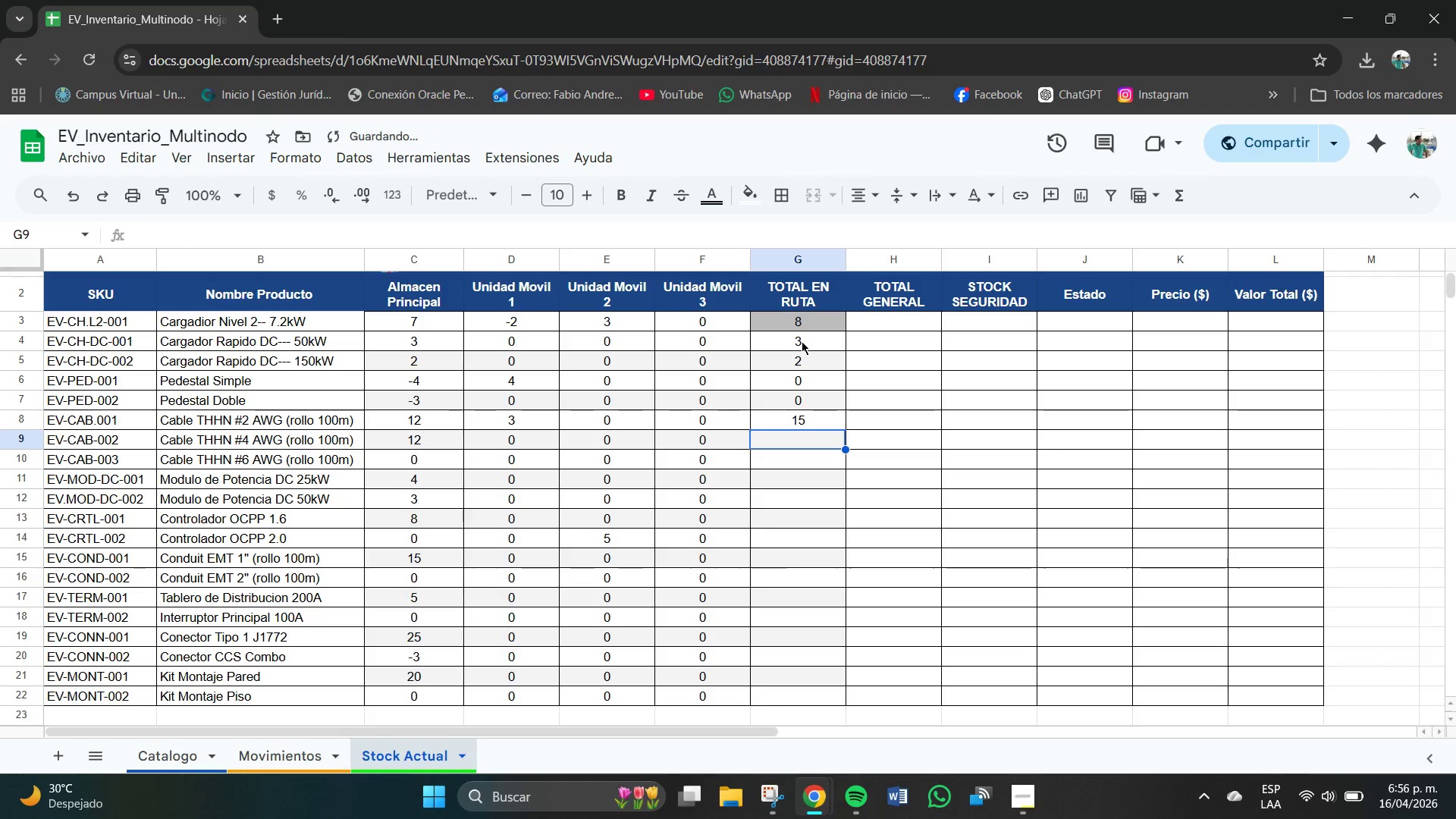 
key(Numpad1)
 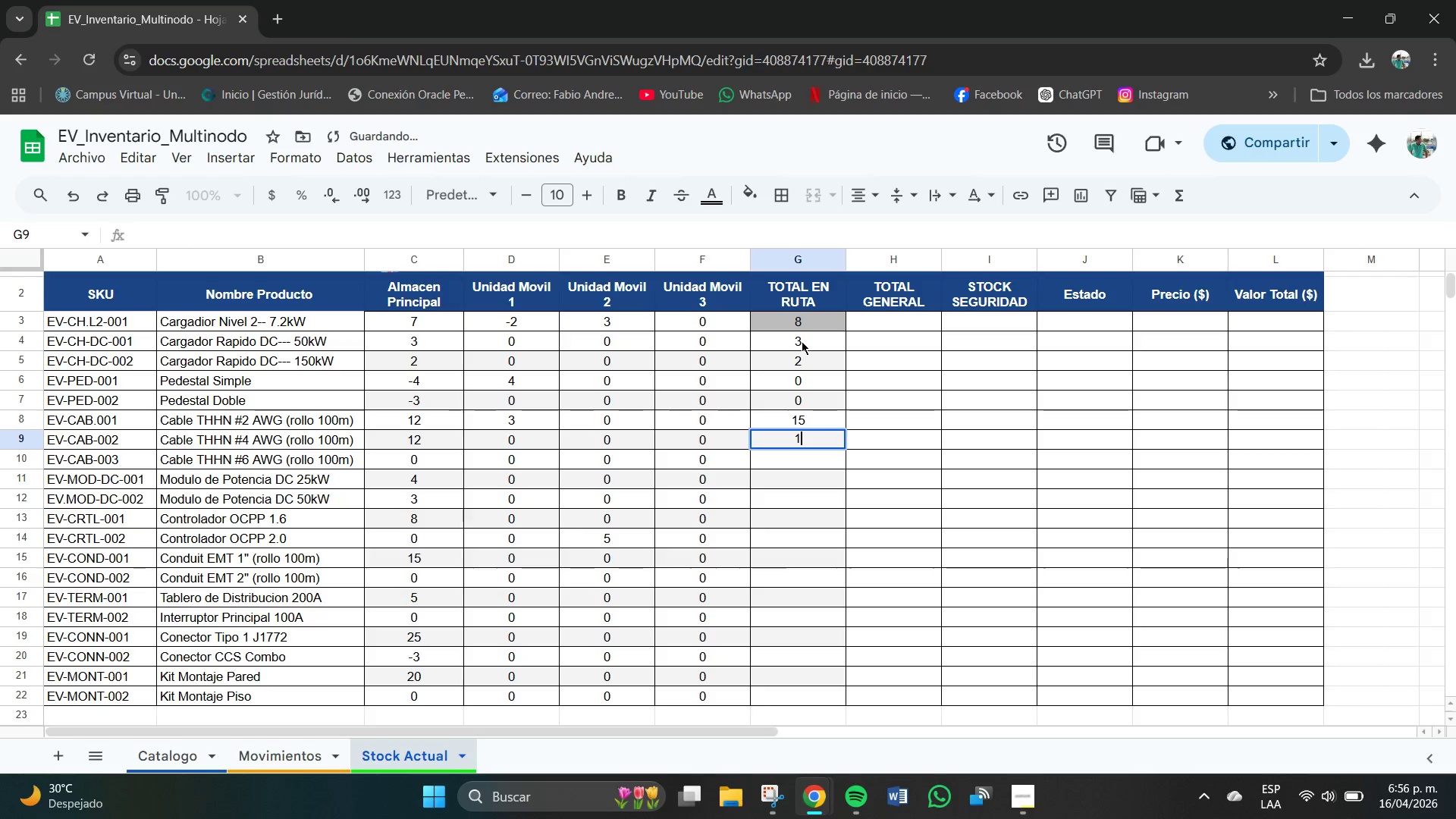 
key(Numpad2)
 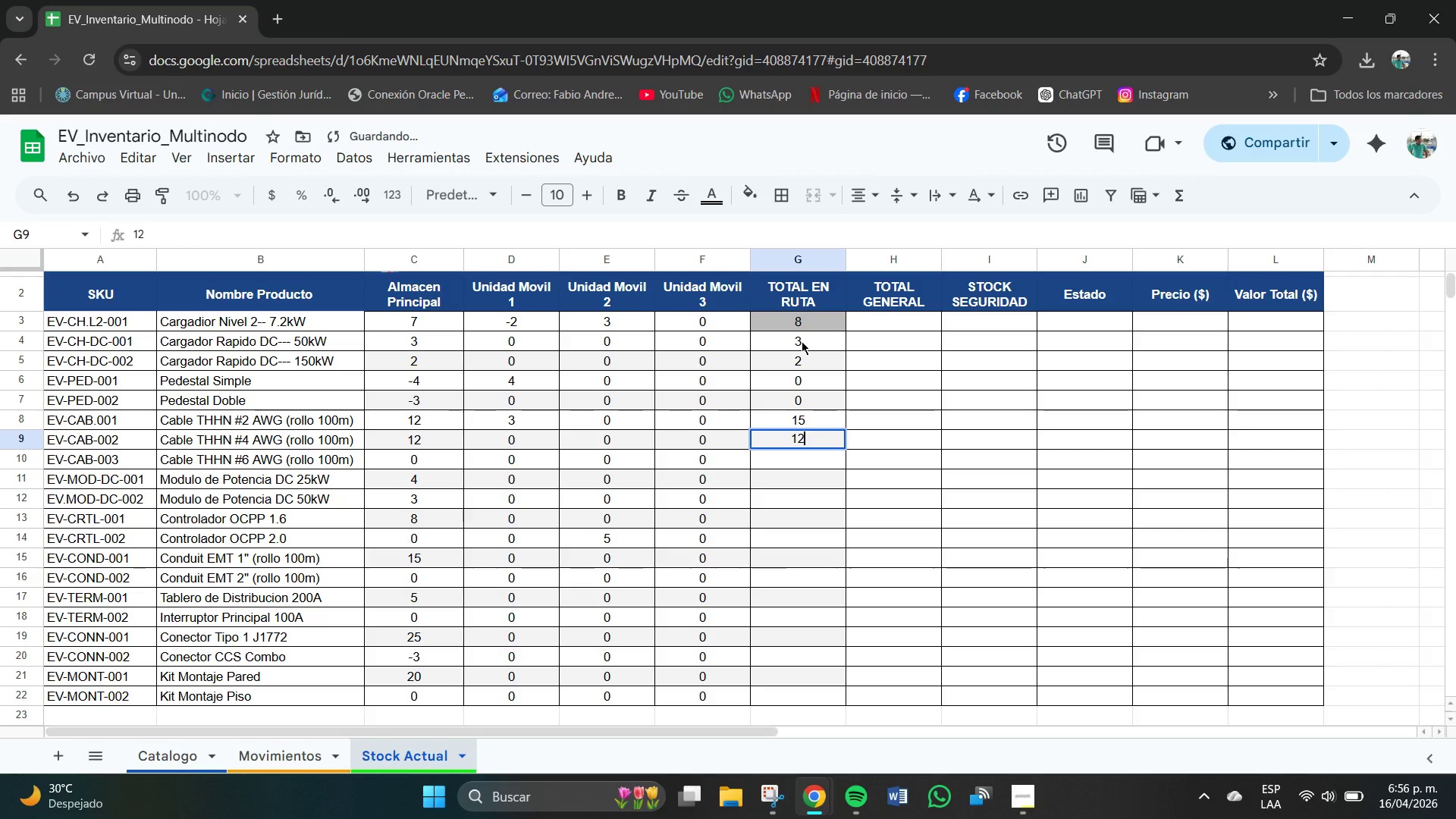 
key(NumpadEnter)
 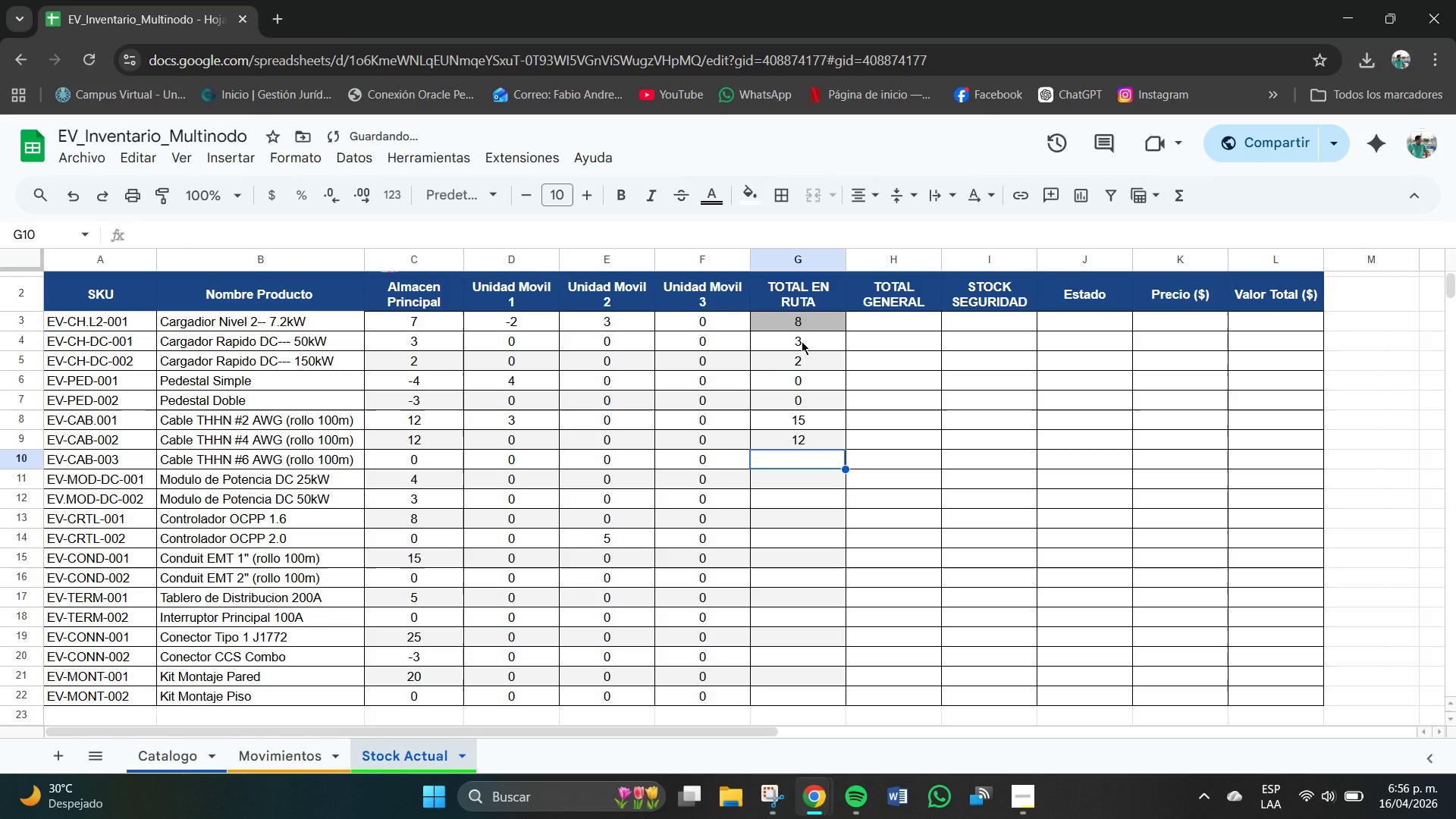 
key(Numpad0)
 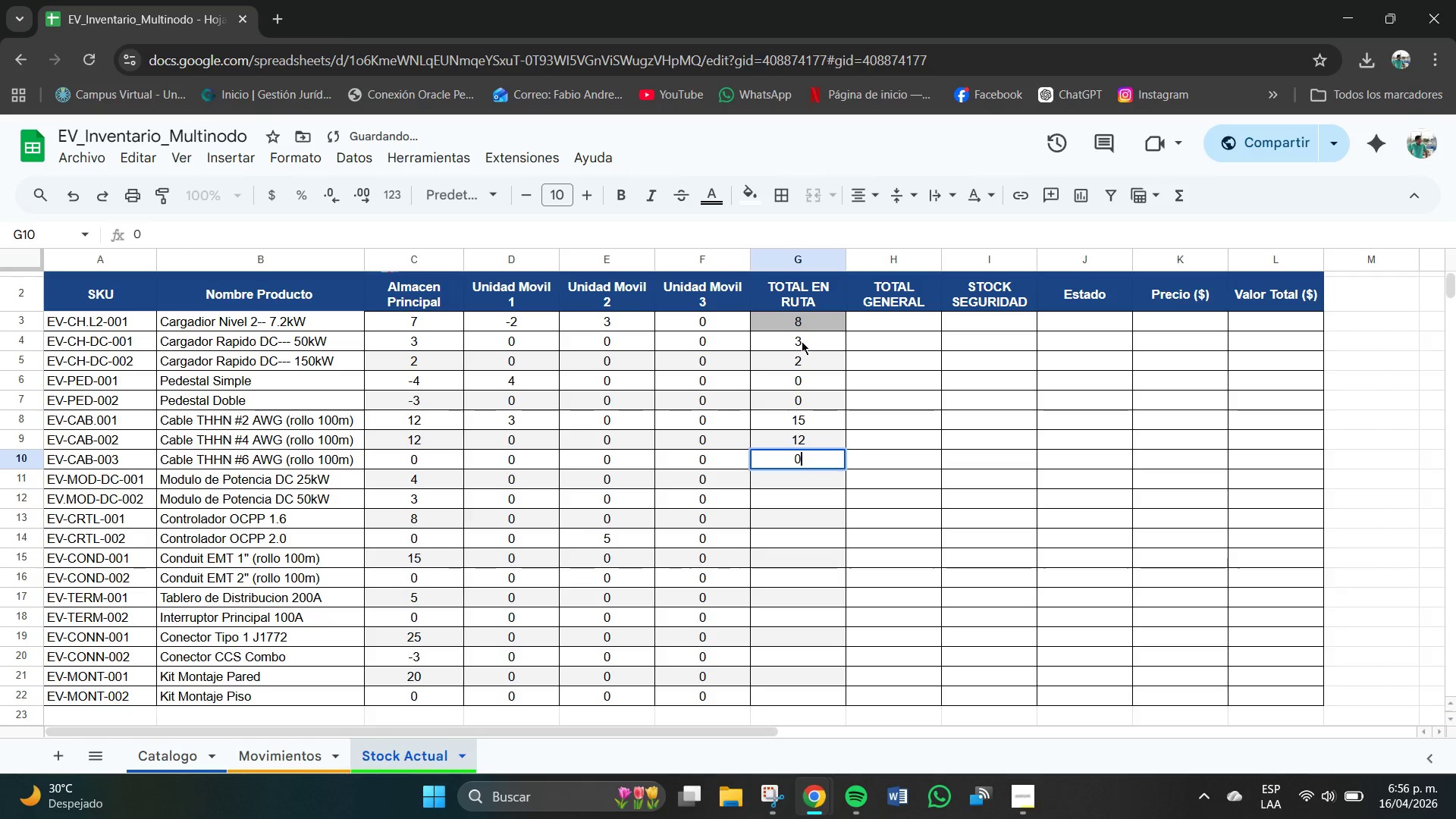 
key(NumpadEnter)
 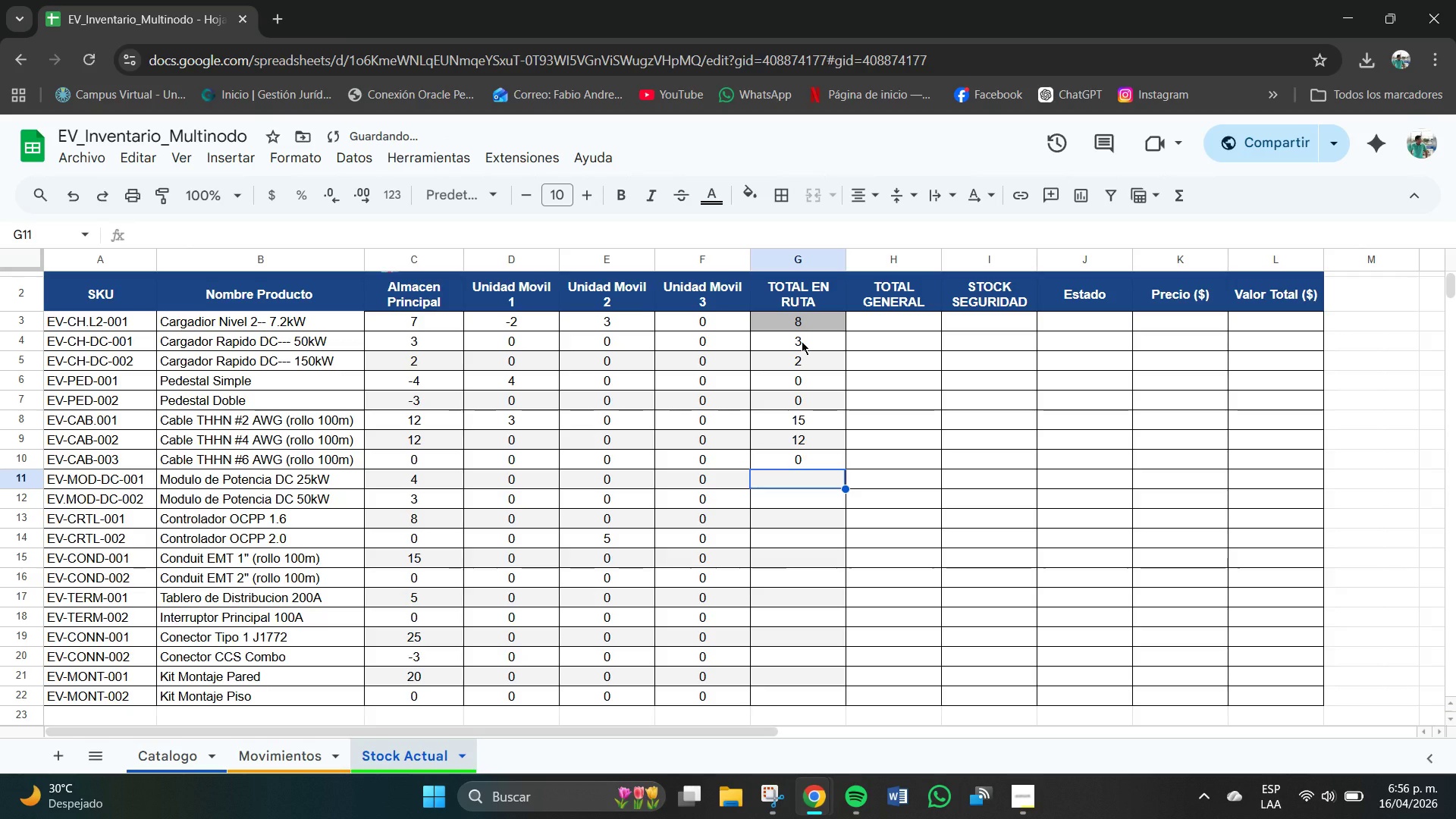 
key(Numpad4)
 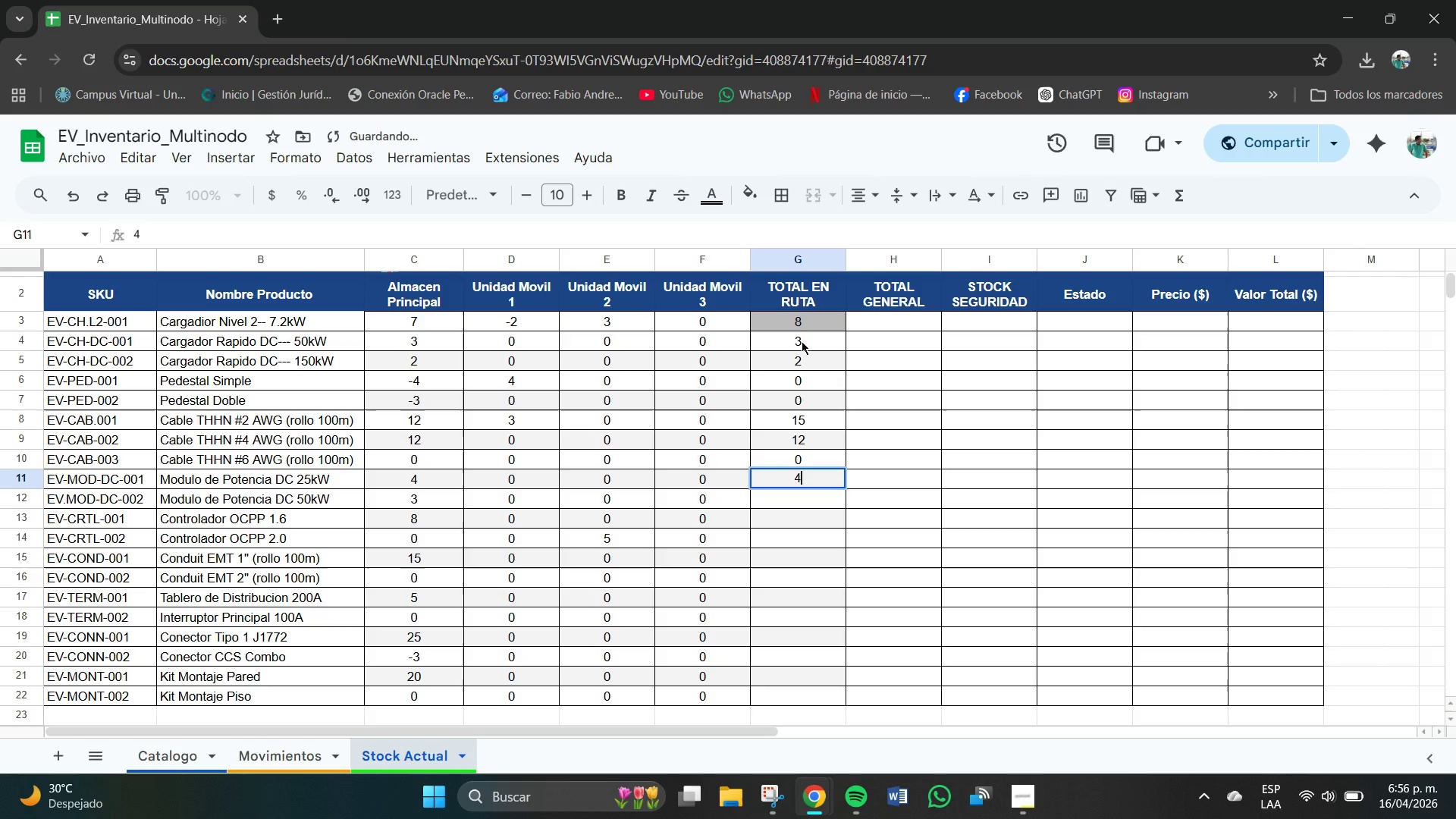 
key(NumpadEnter)
 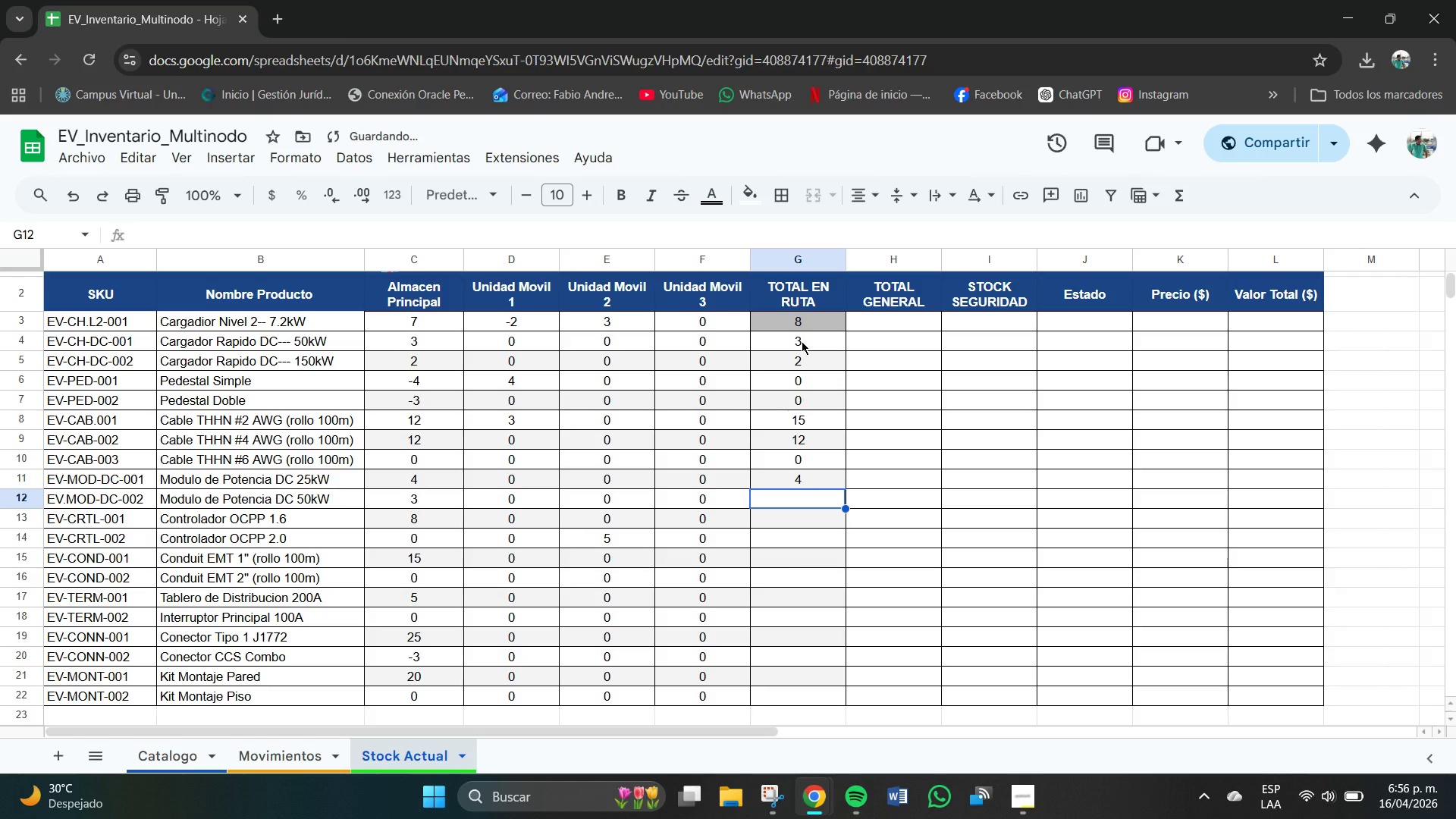 
key(Numpad3)
 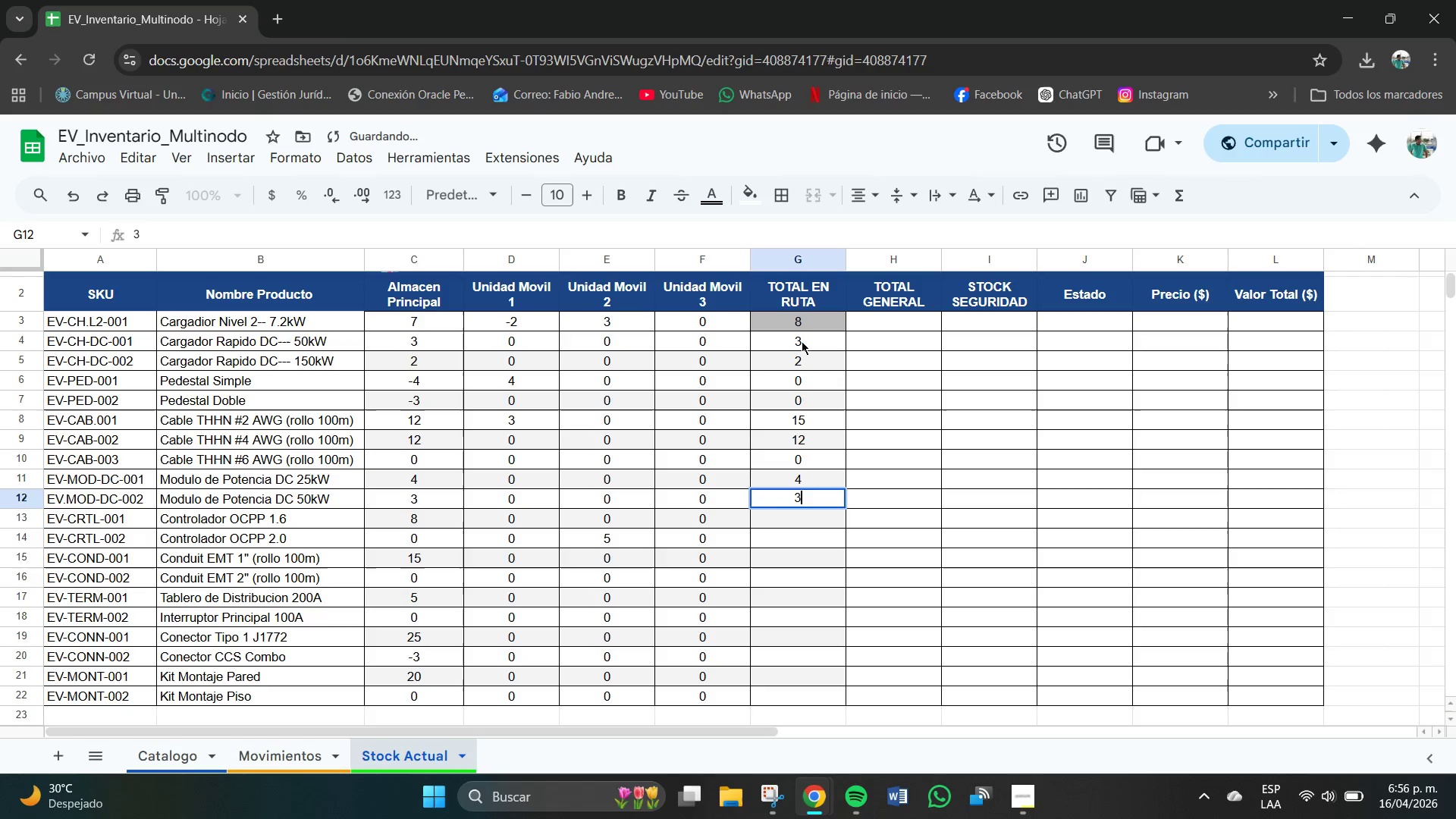 
key(NumpadEnter)
 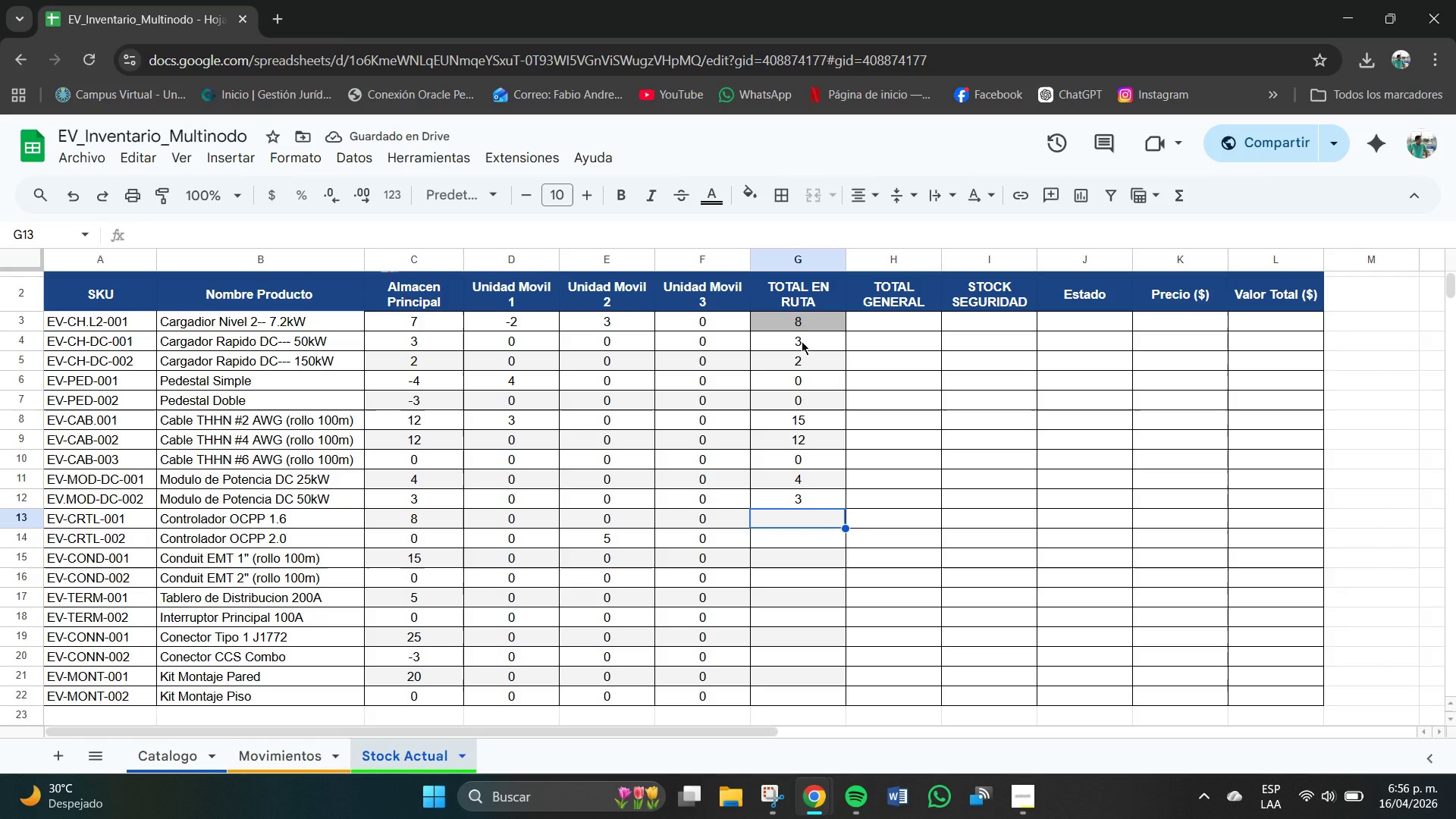 
key(Numpad8)
 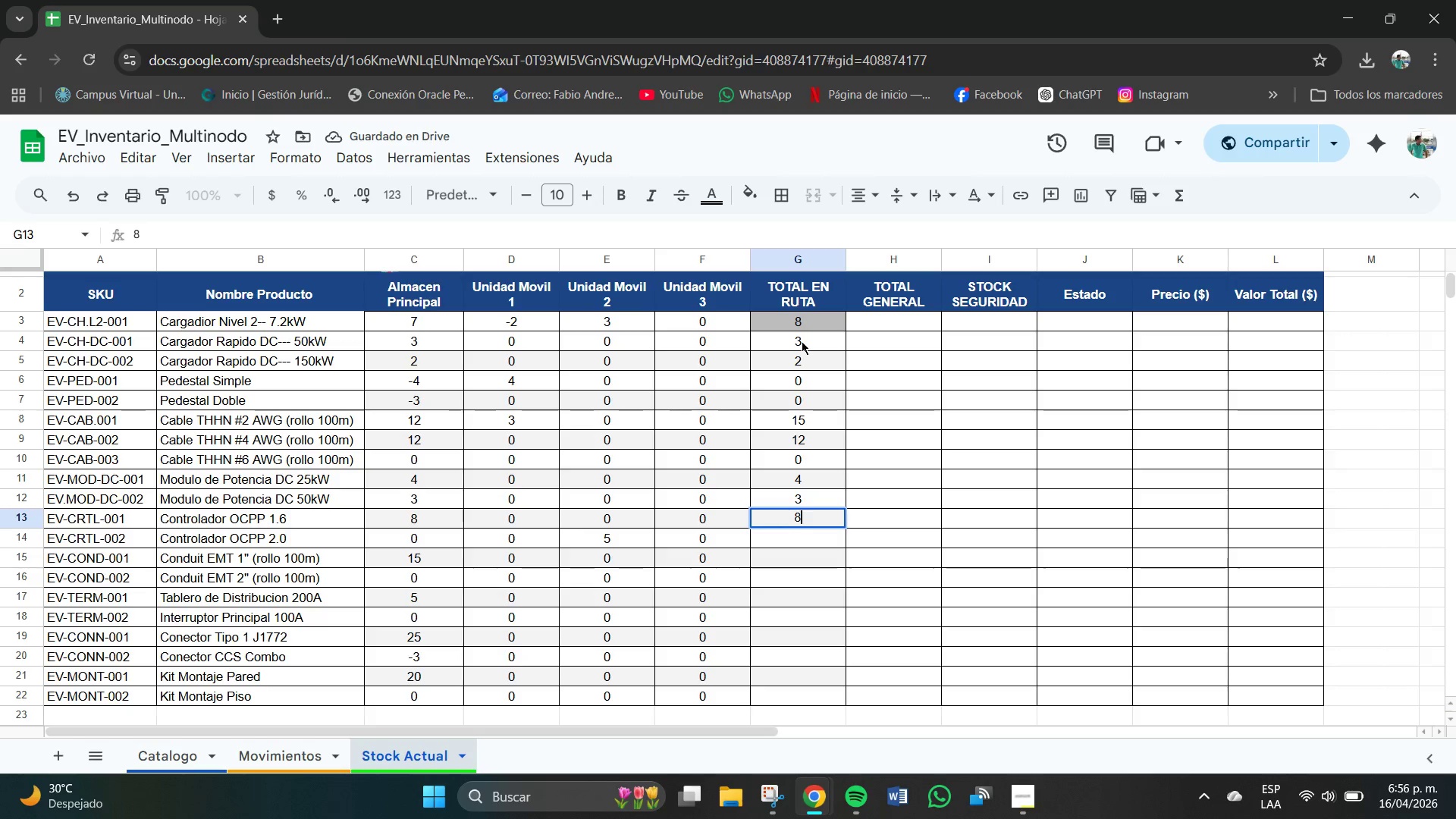 
key(NumpadEnter)
 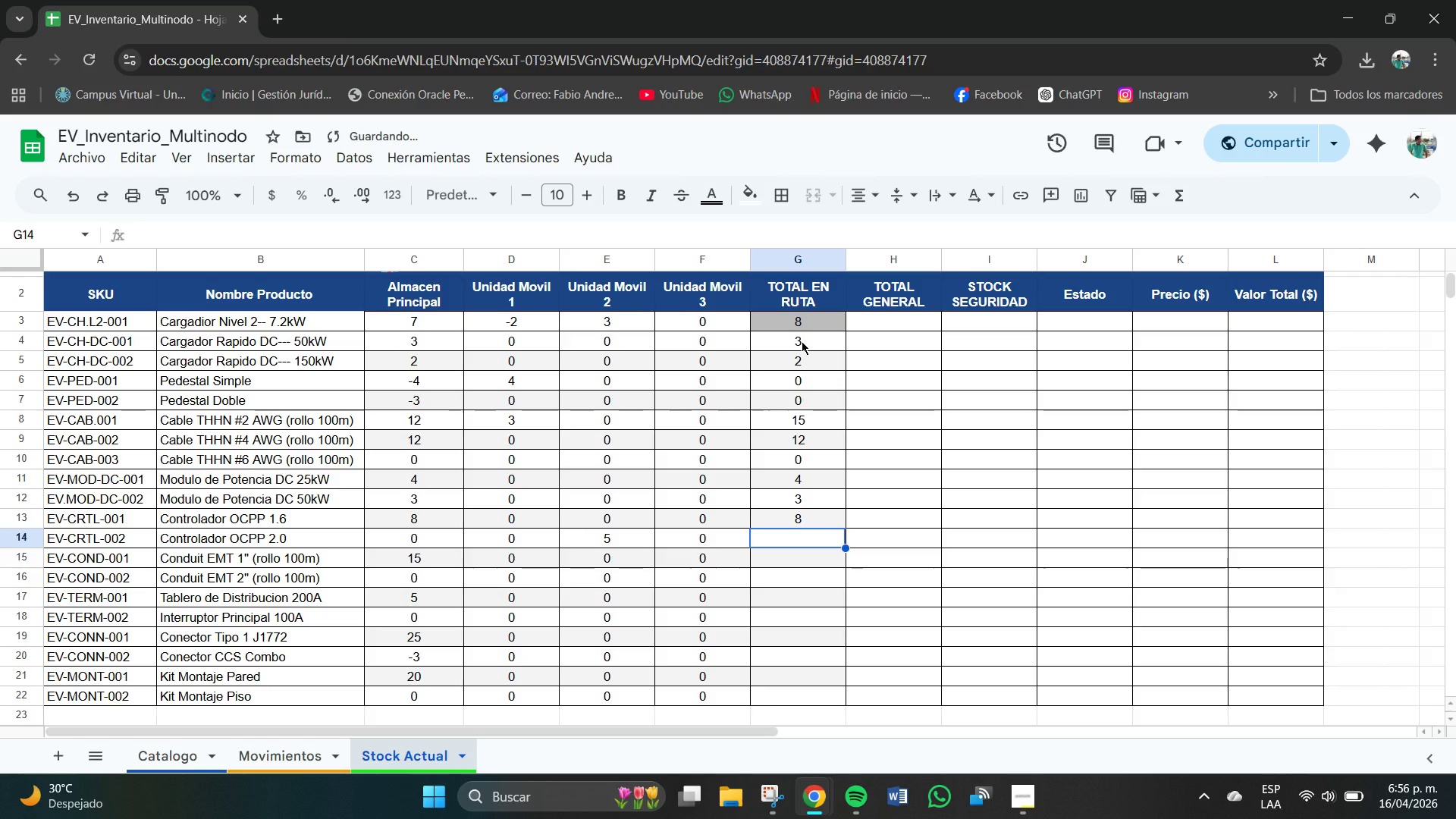 
key(Numpad0)
 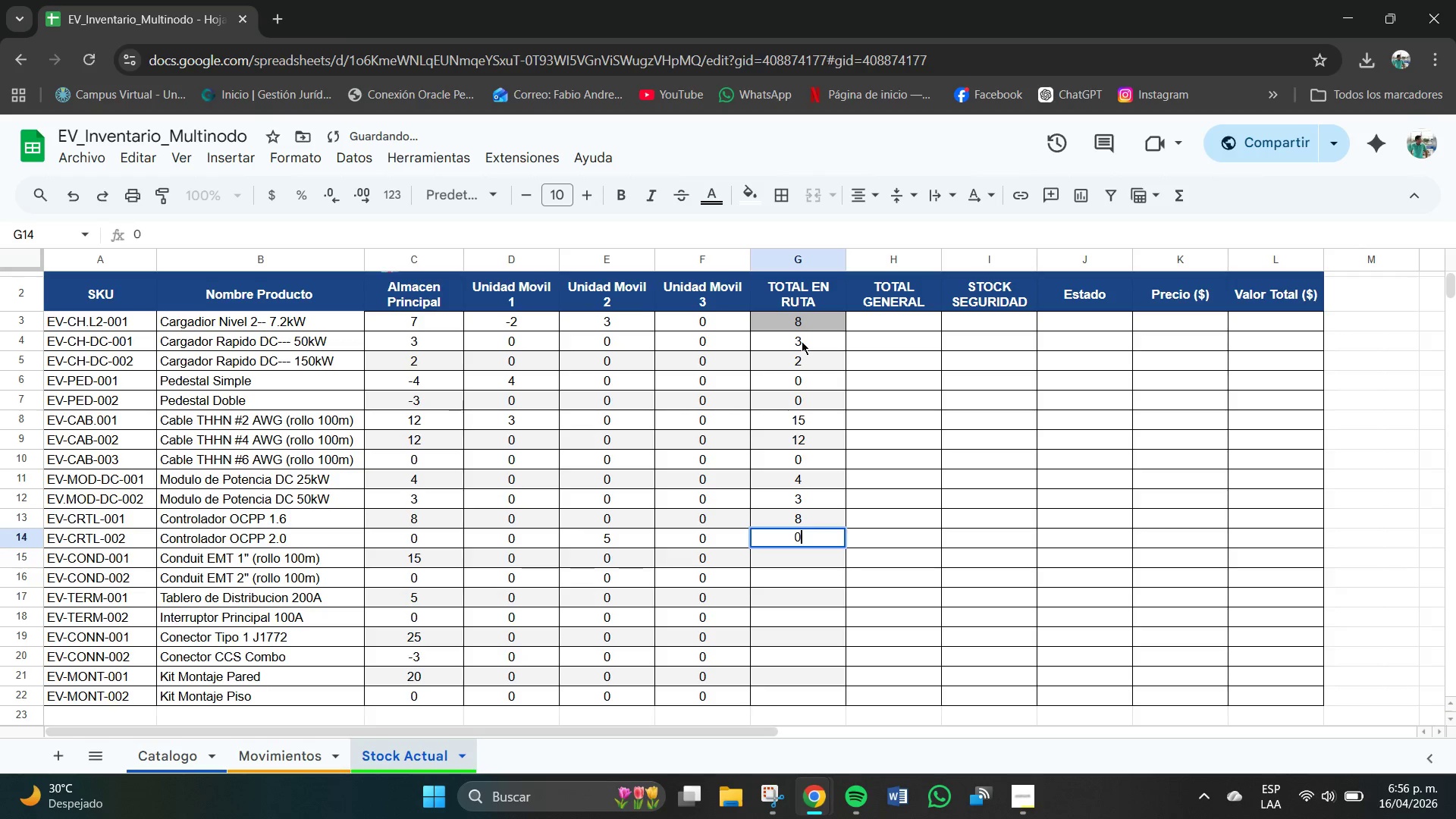 
key(NumpadEnter)
 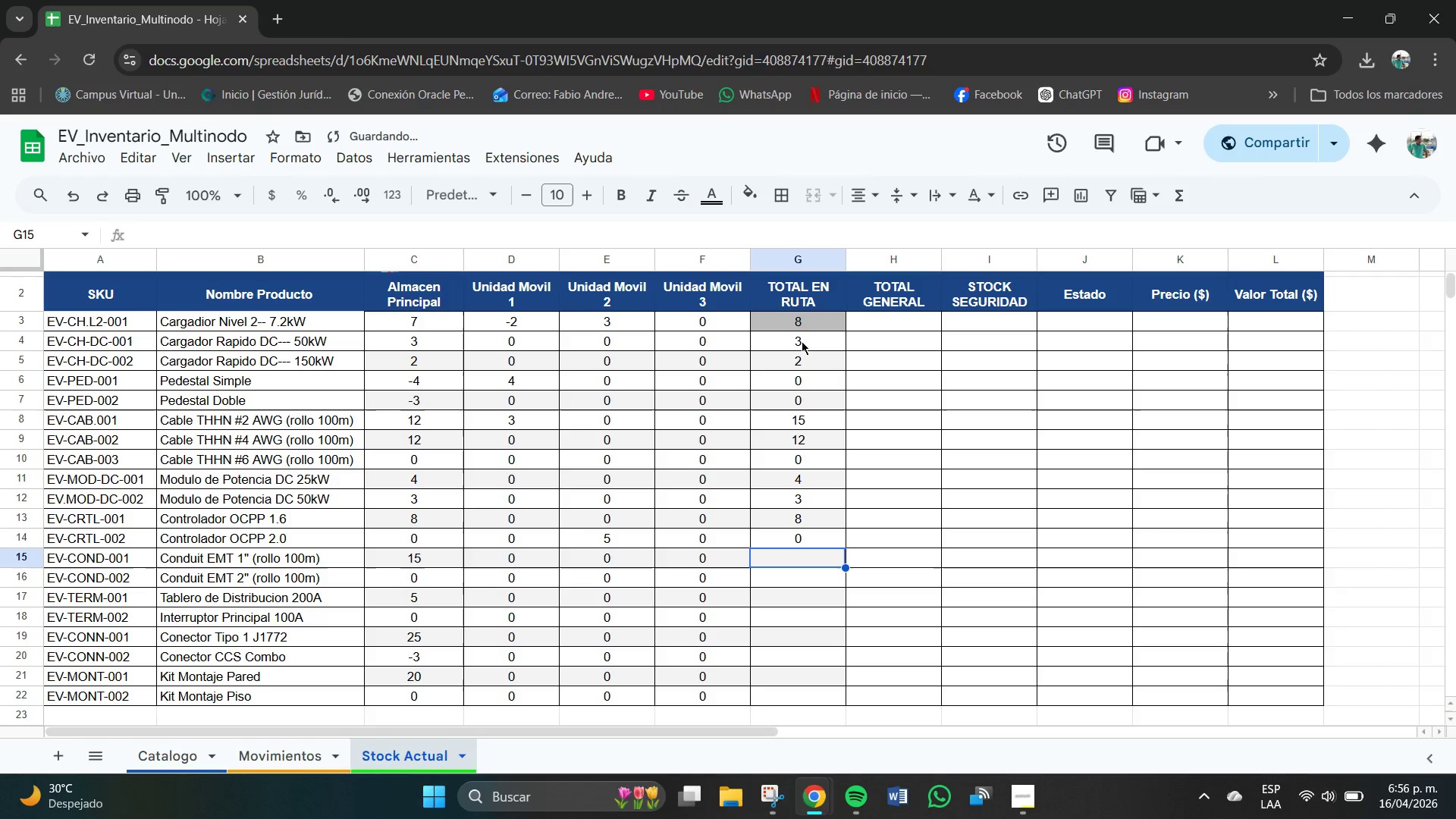 
key(Numpad2)
 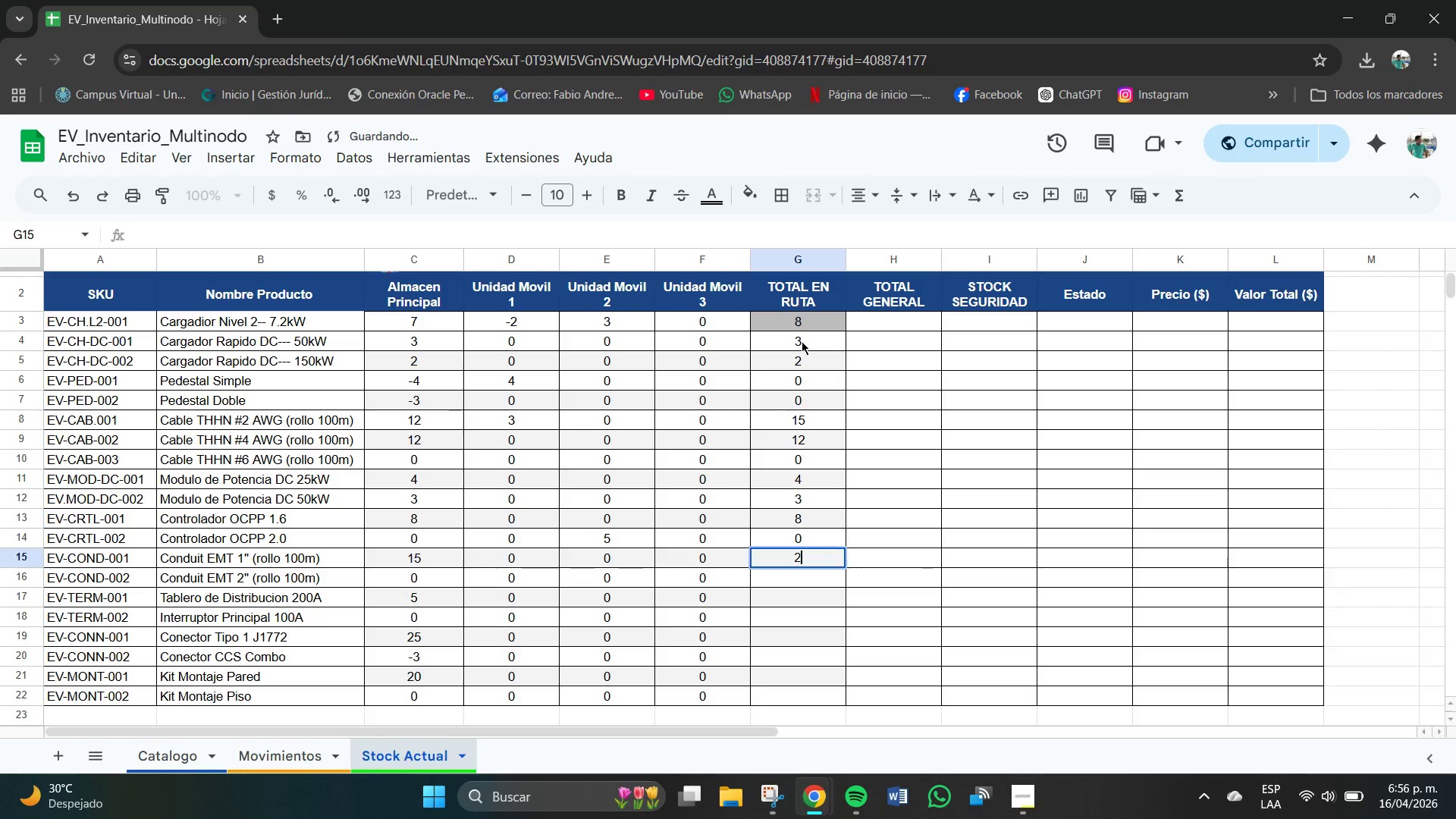 
key(Numpad0)
 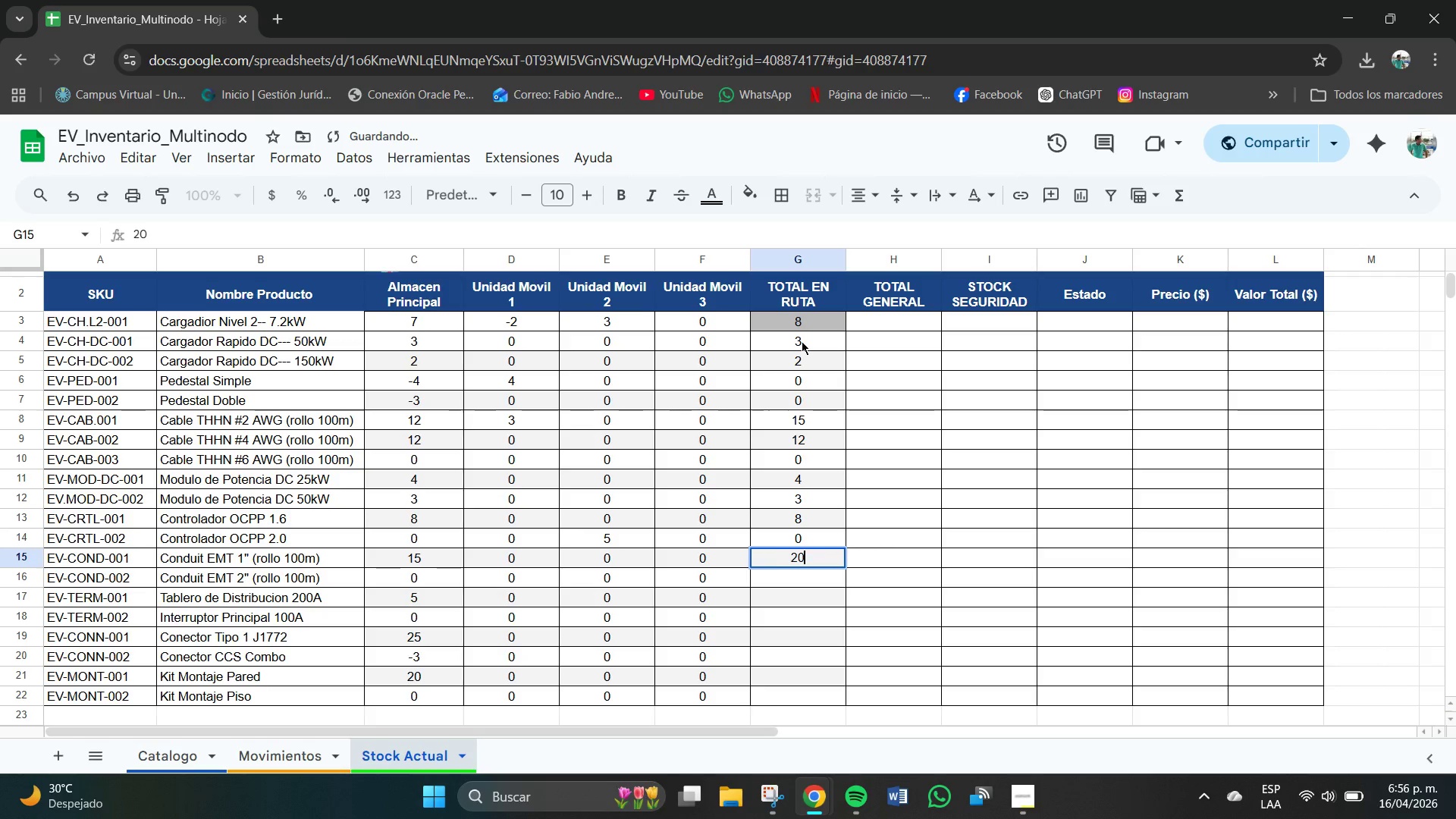 
key(NumpadEnter)
 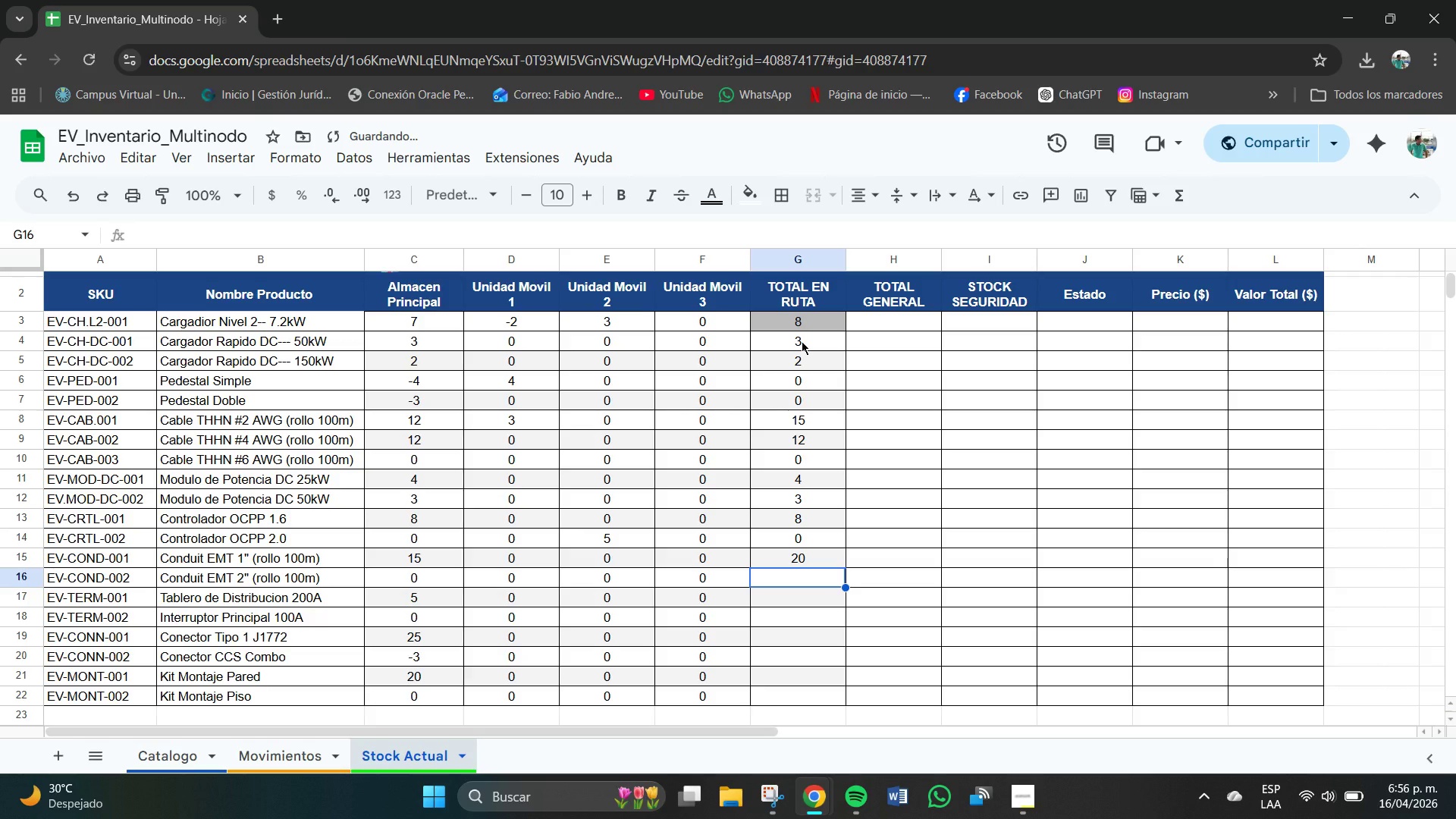 
key(Numpad0)
 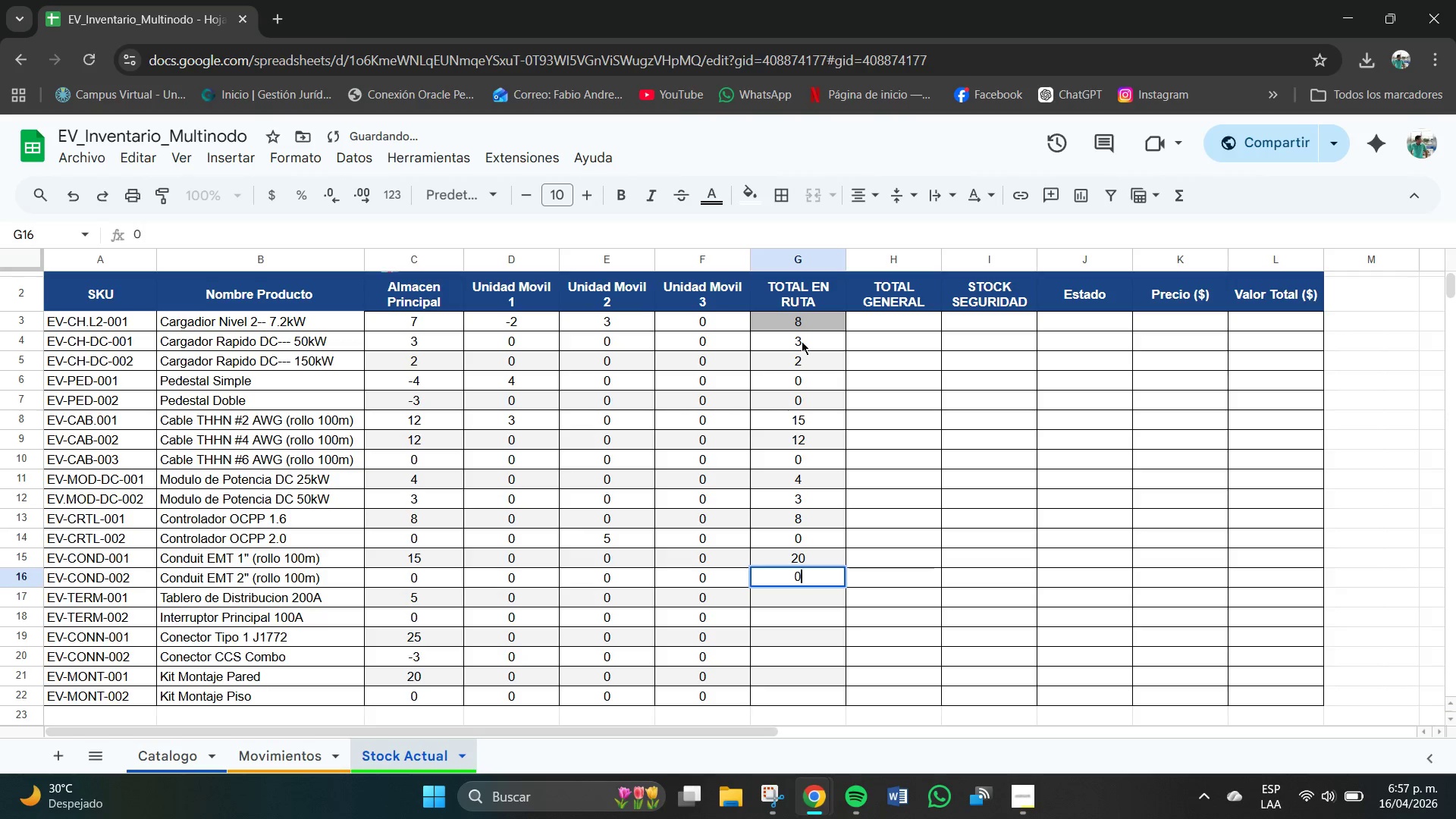 
key(NumpadEnter)
 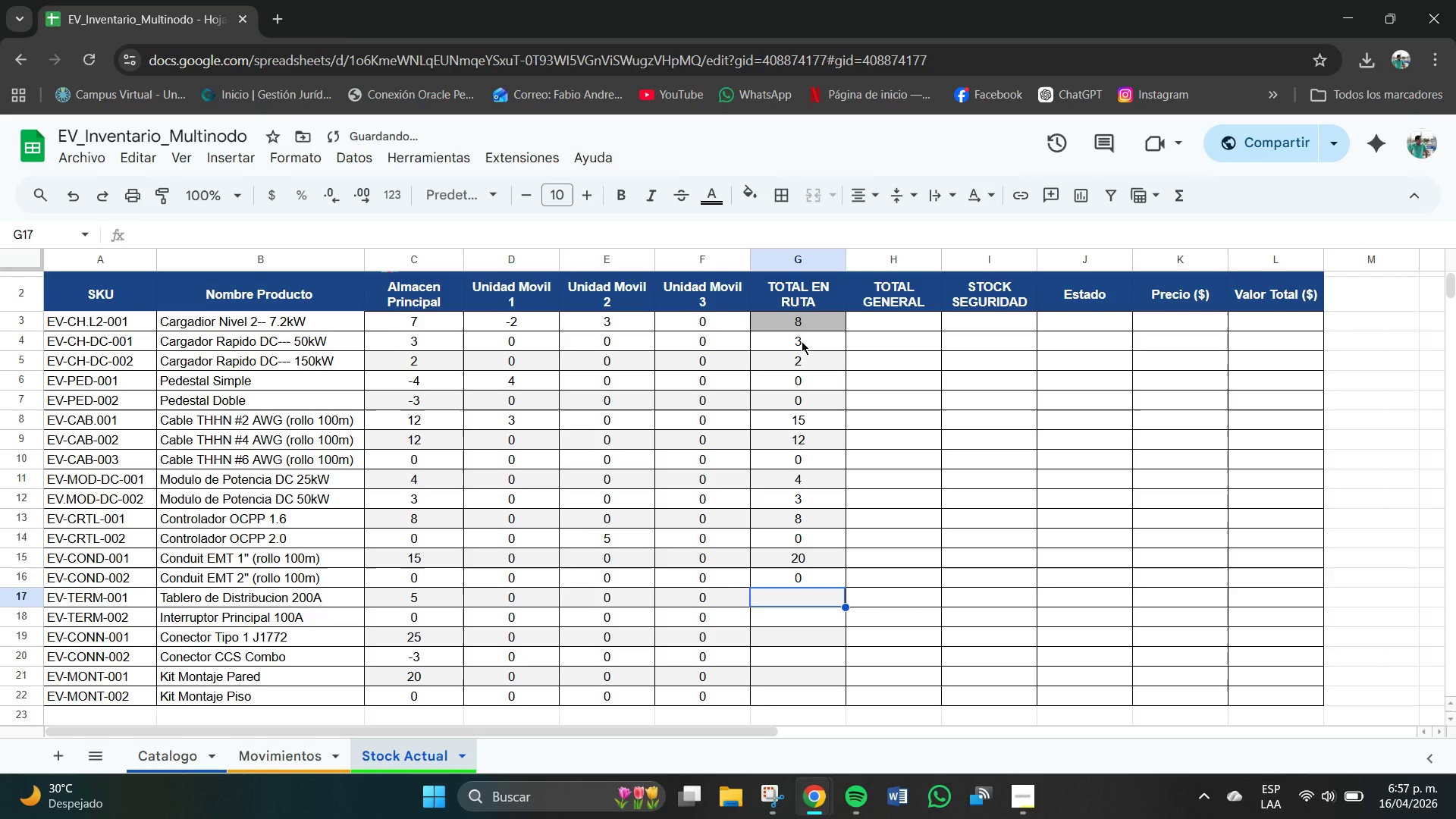 
key(Numpad5)
 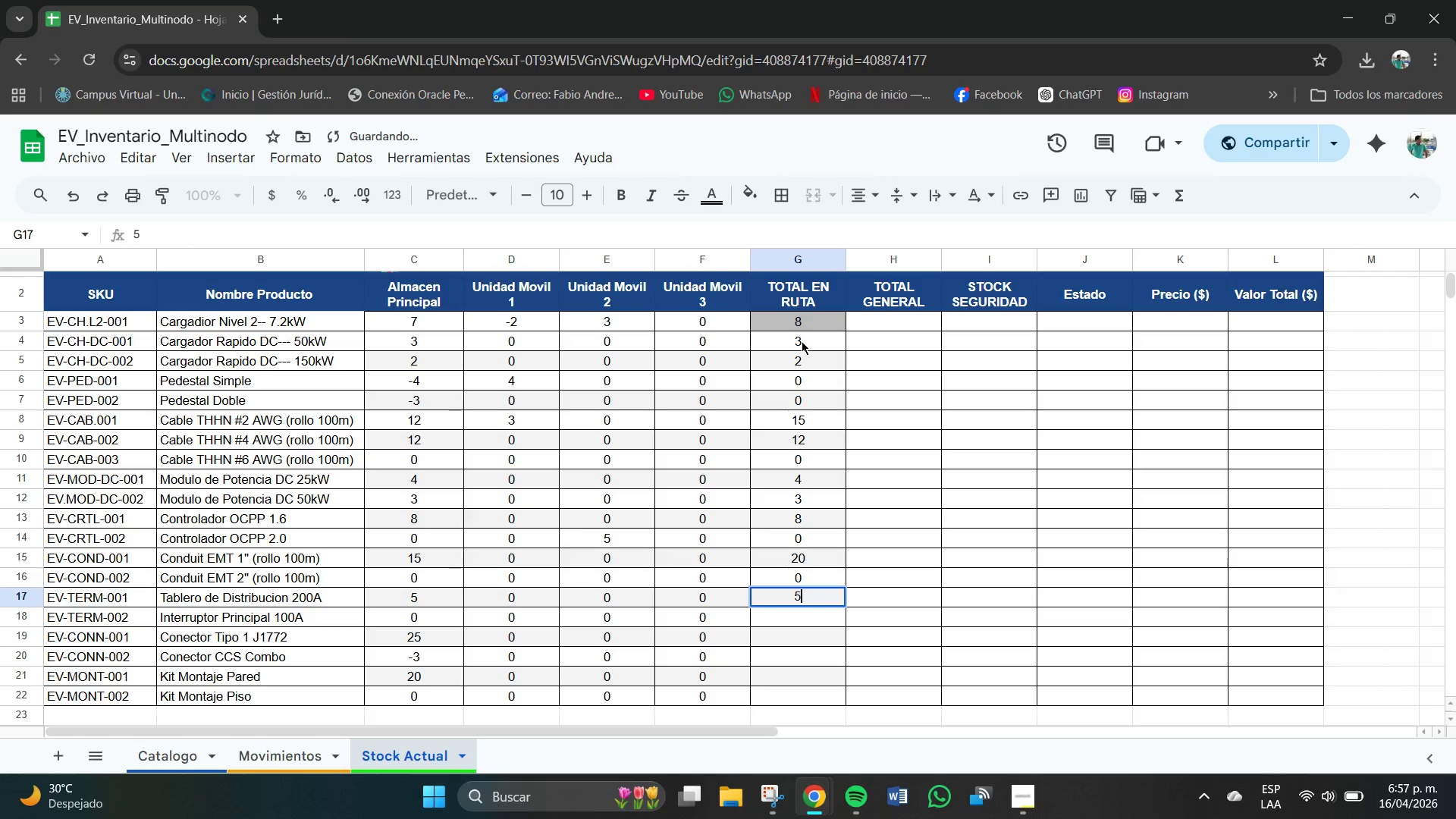 
key(NumpadEnter)
 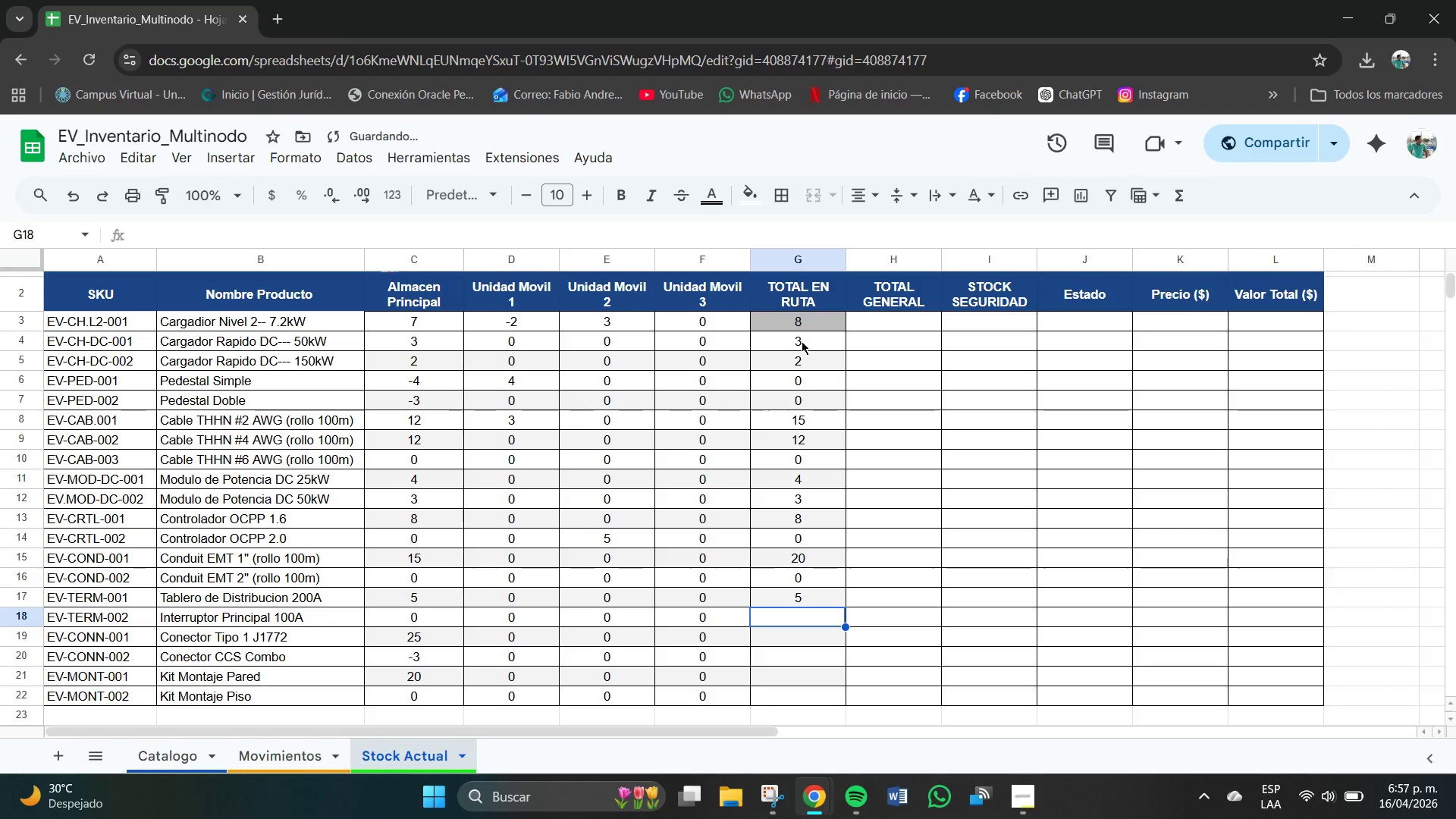 
key(Numpad0)
 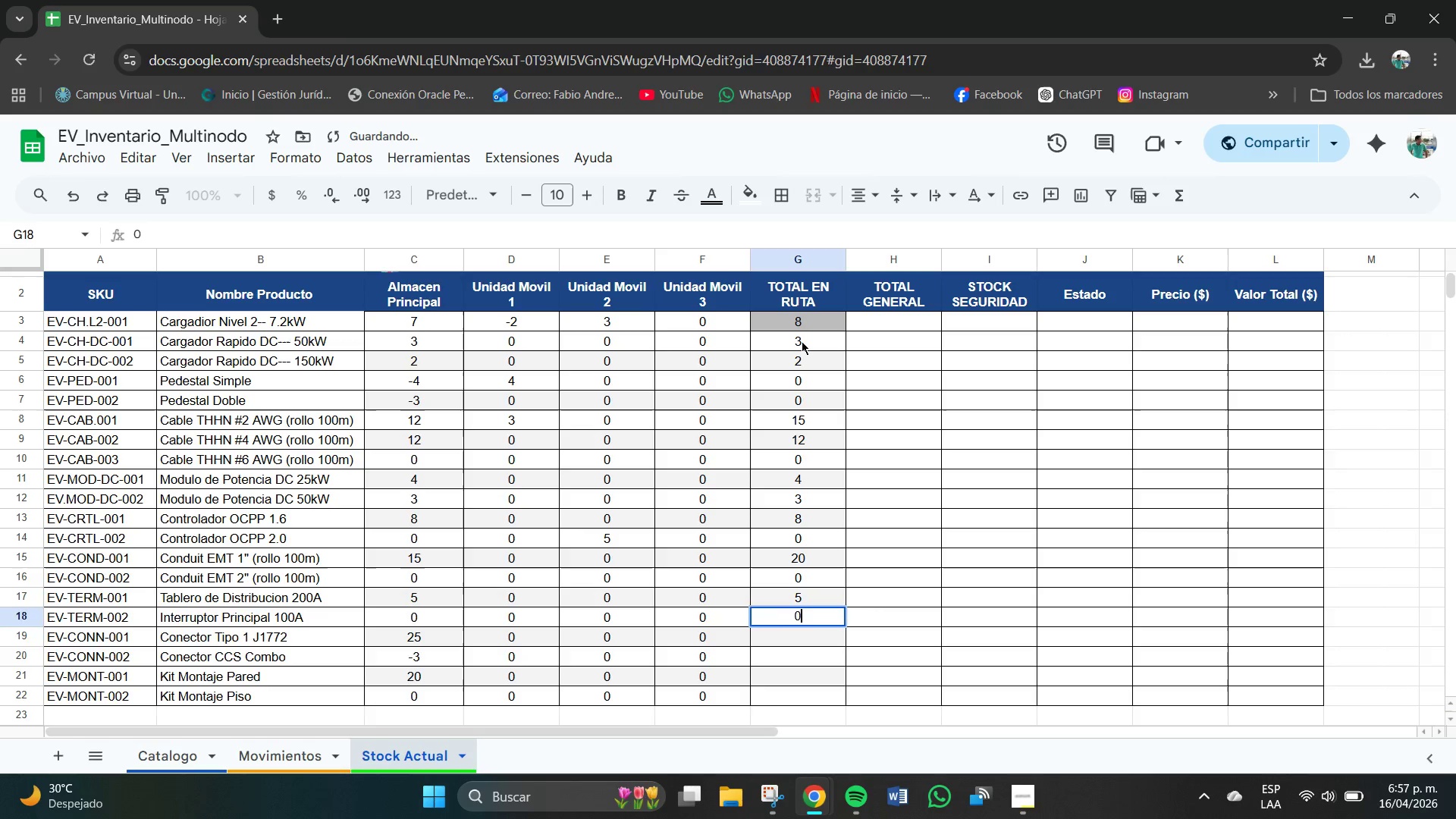 
key(NumpadEnter)
 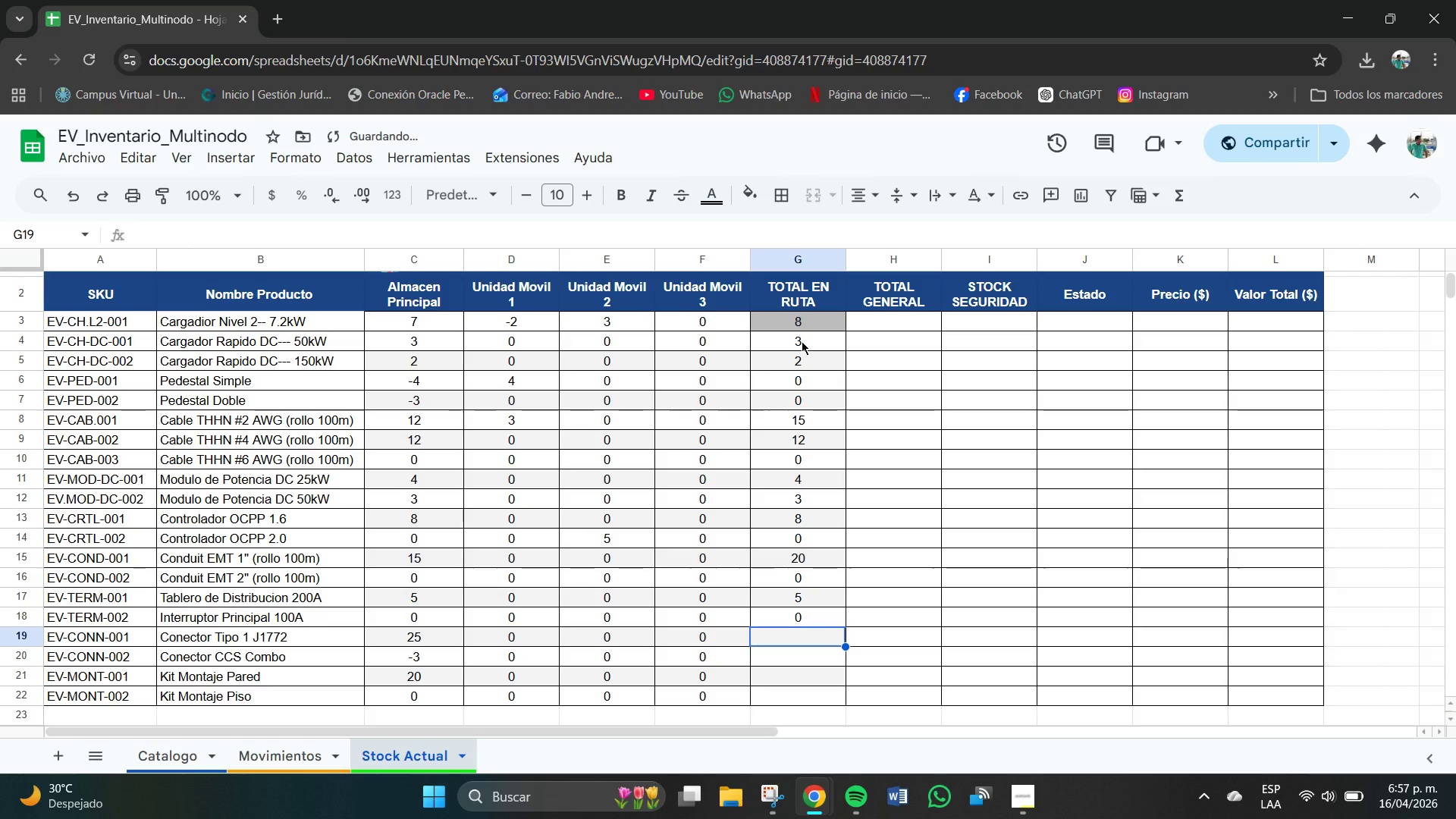 
key(Numpad2)
 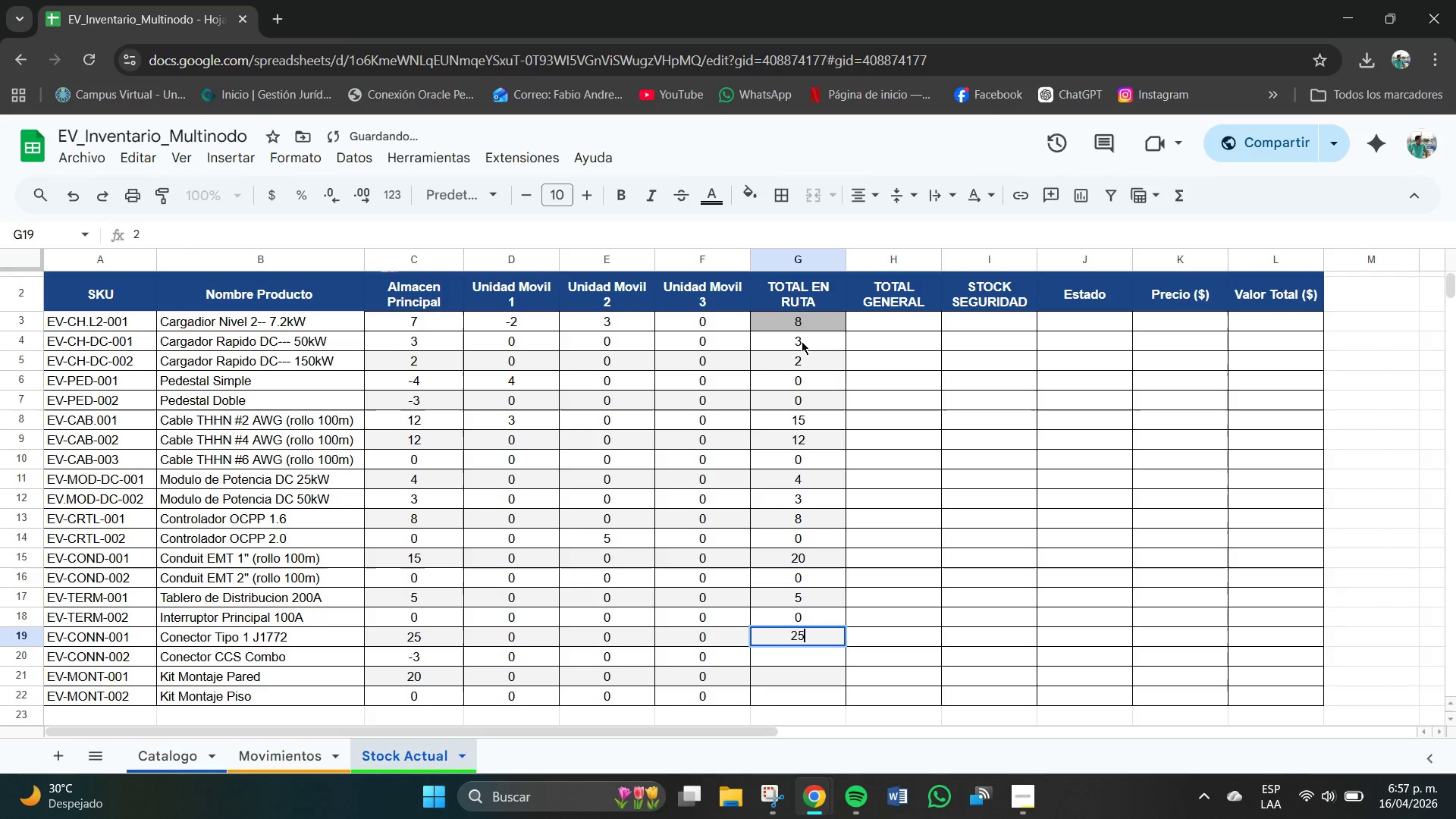 
key(Numpad5)
 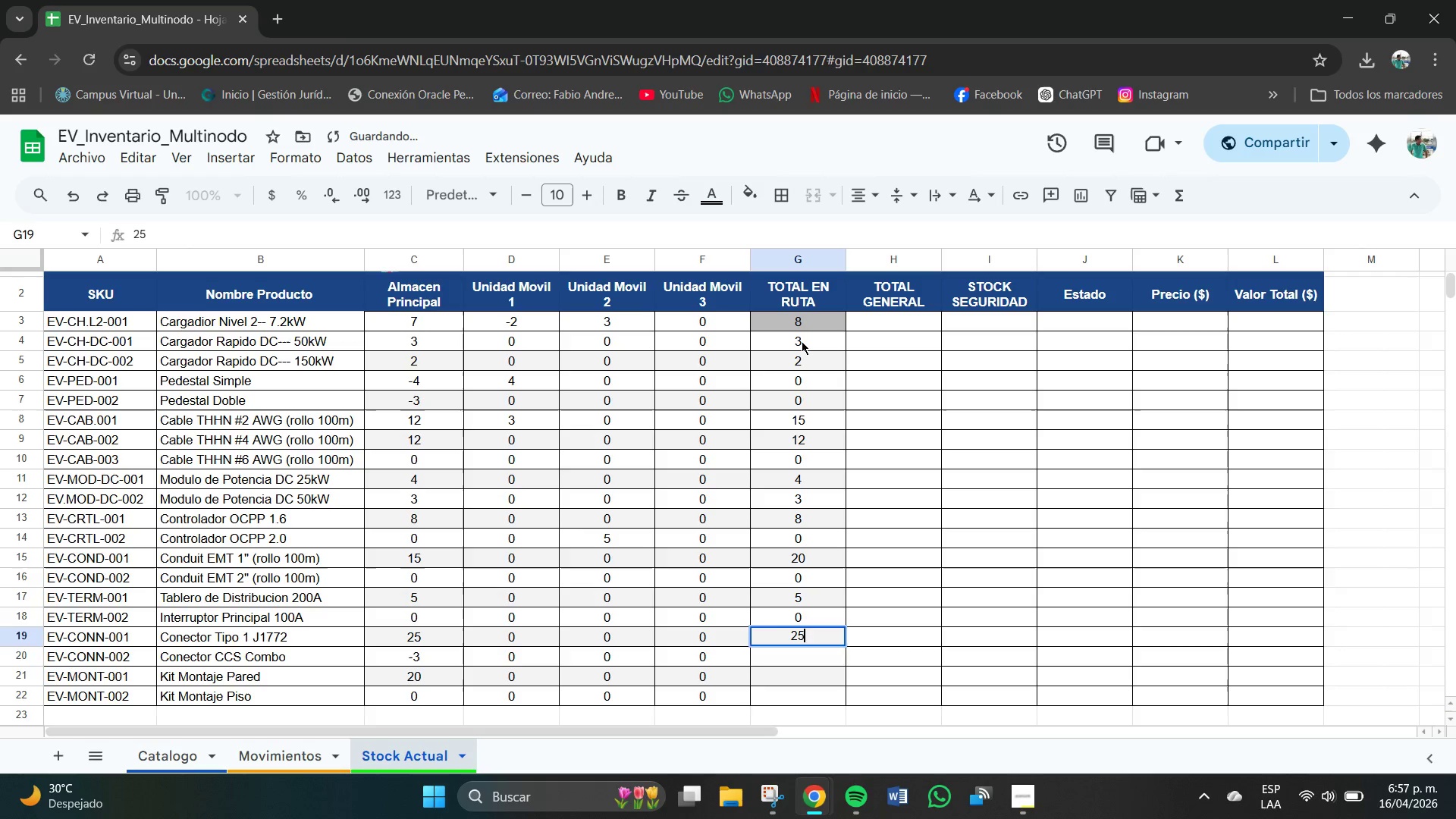 
key(NumpadEnter)
 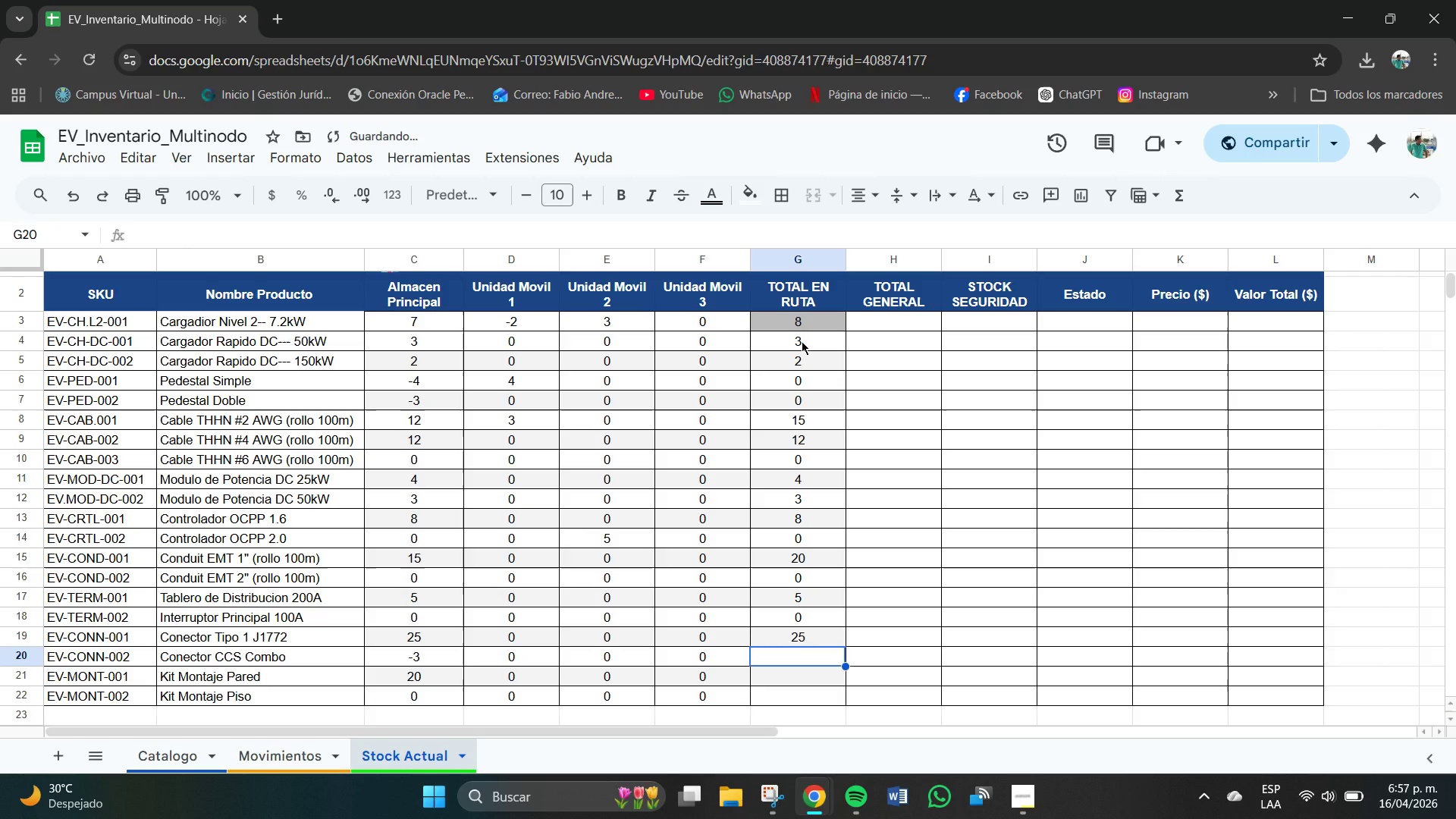 
key(NumpadSubtract)
 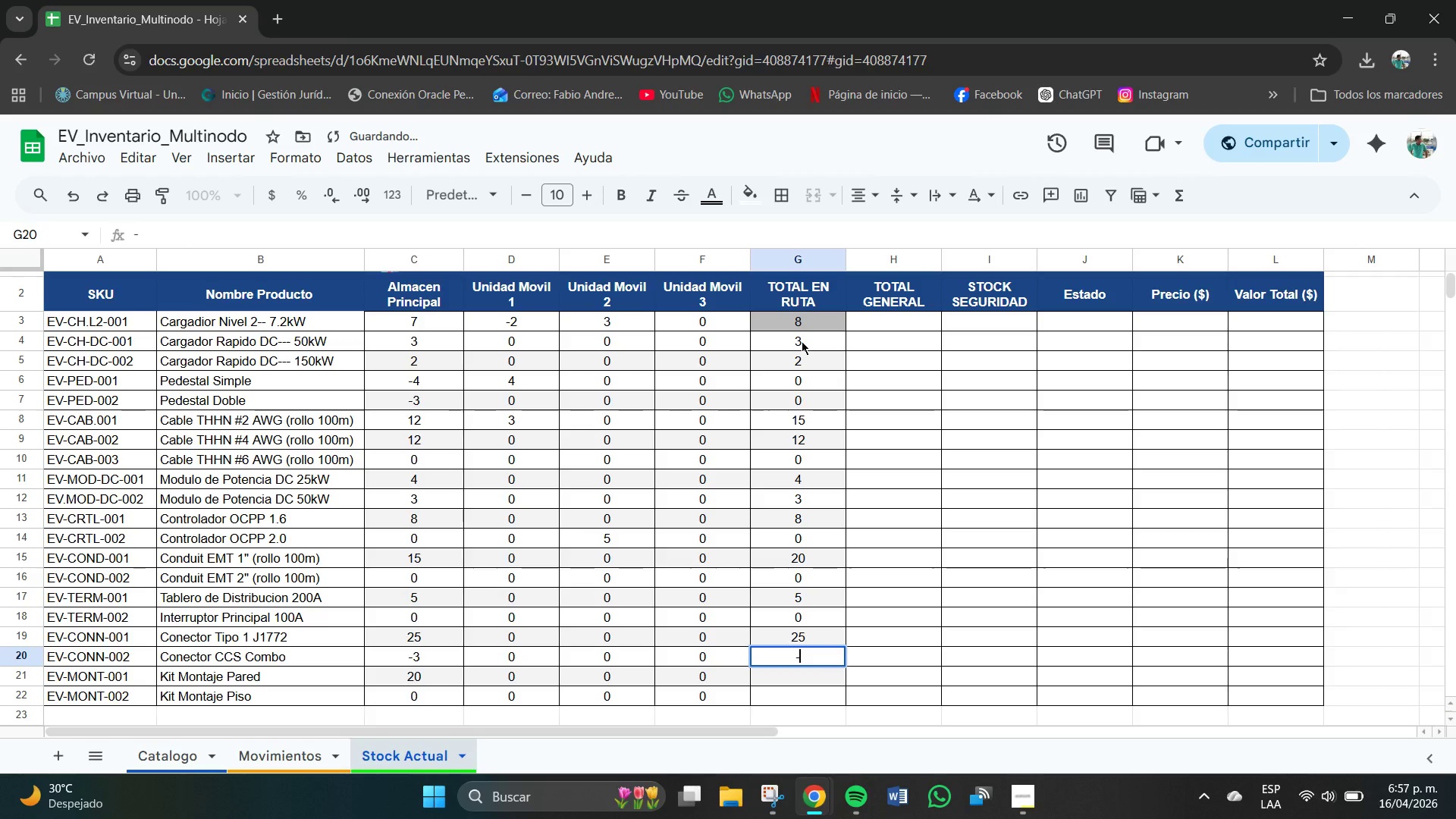 
key(Numpad3)
 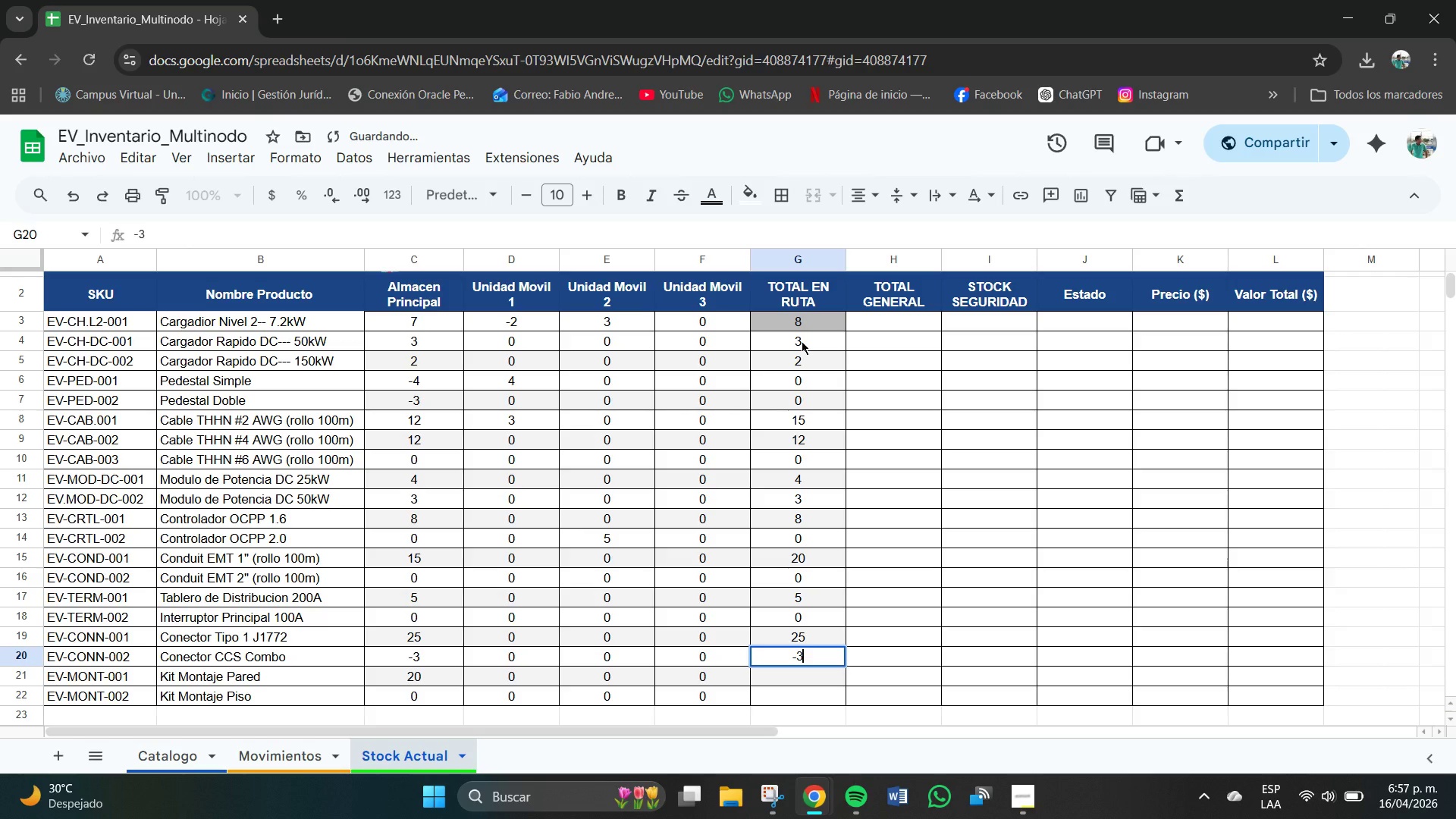 
key(NumpadEnter)
 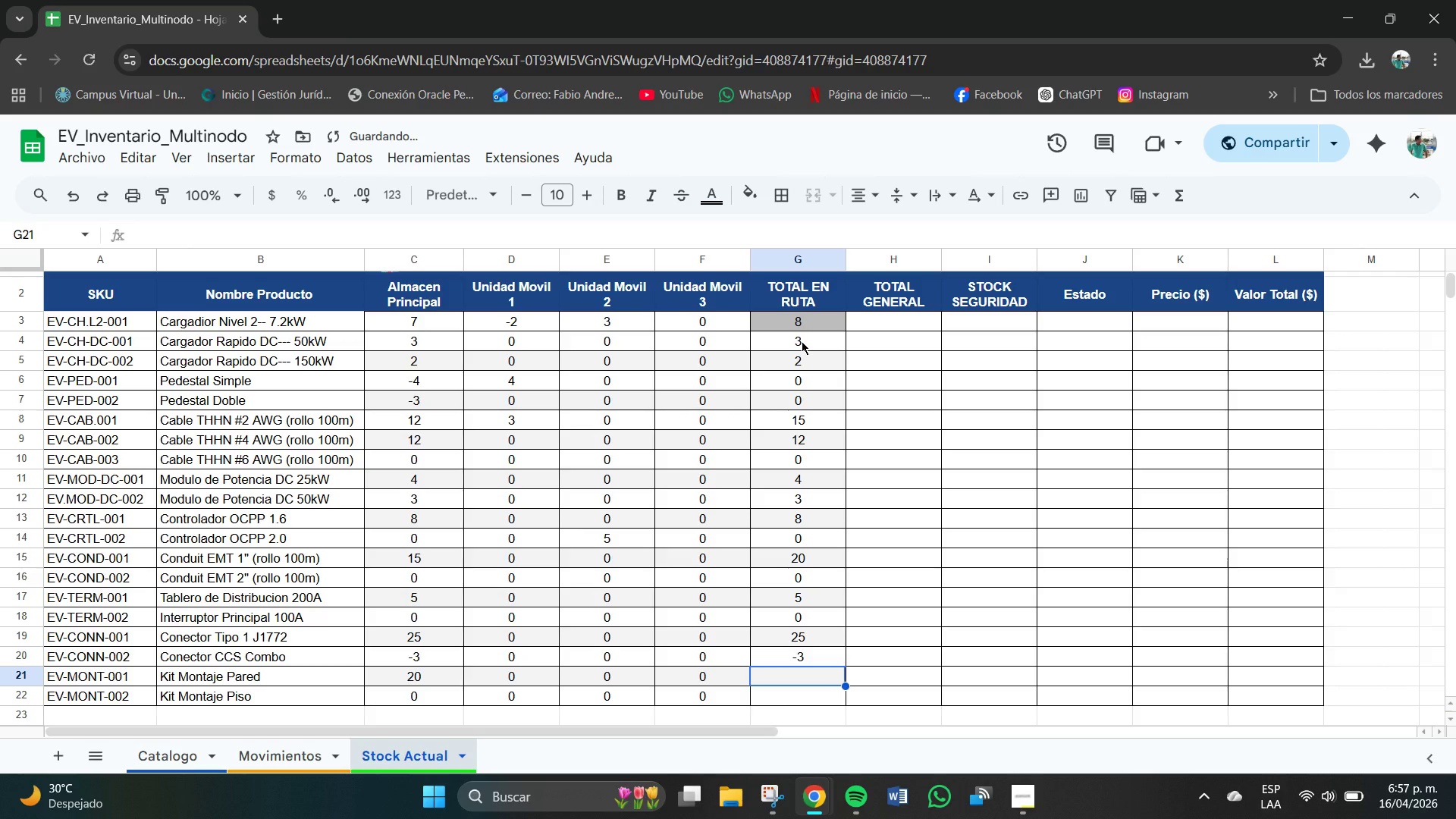 
key(Numpad2)
 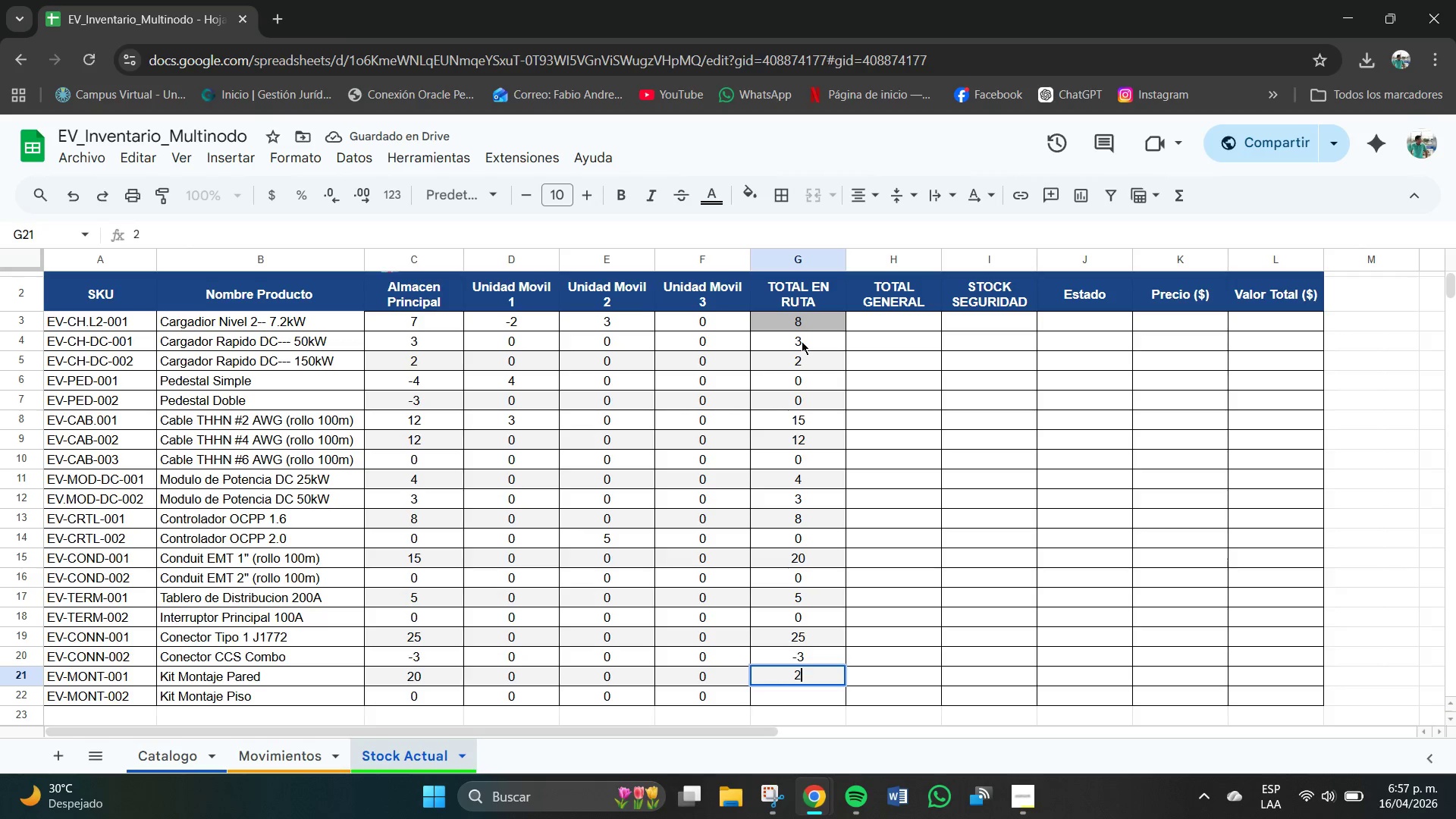 
key(Numpad0)
 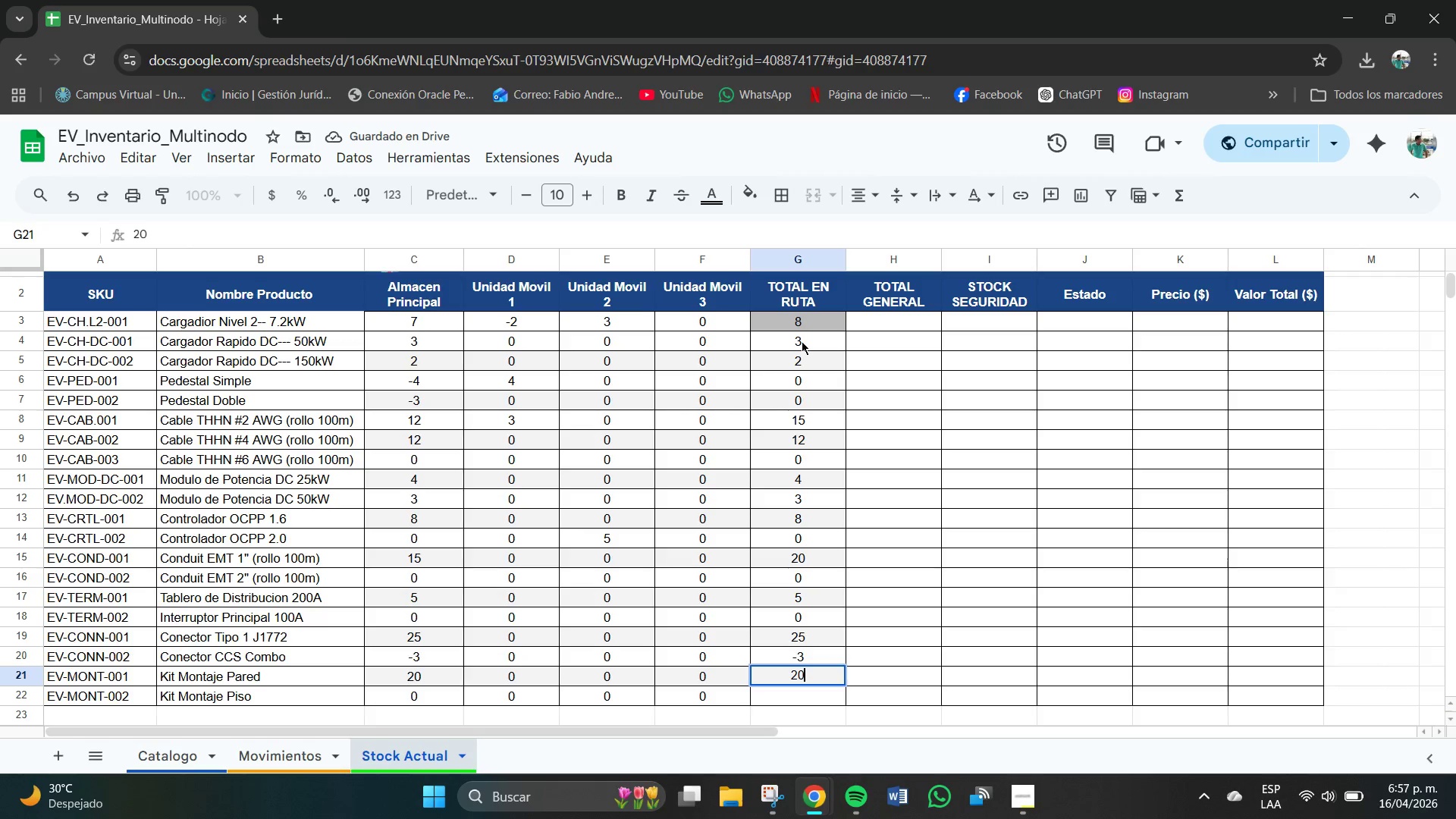 
key(NumpadEnter)
 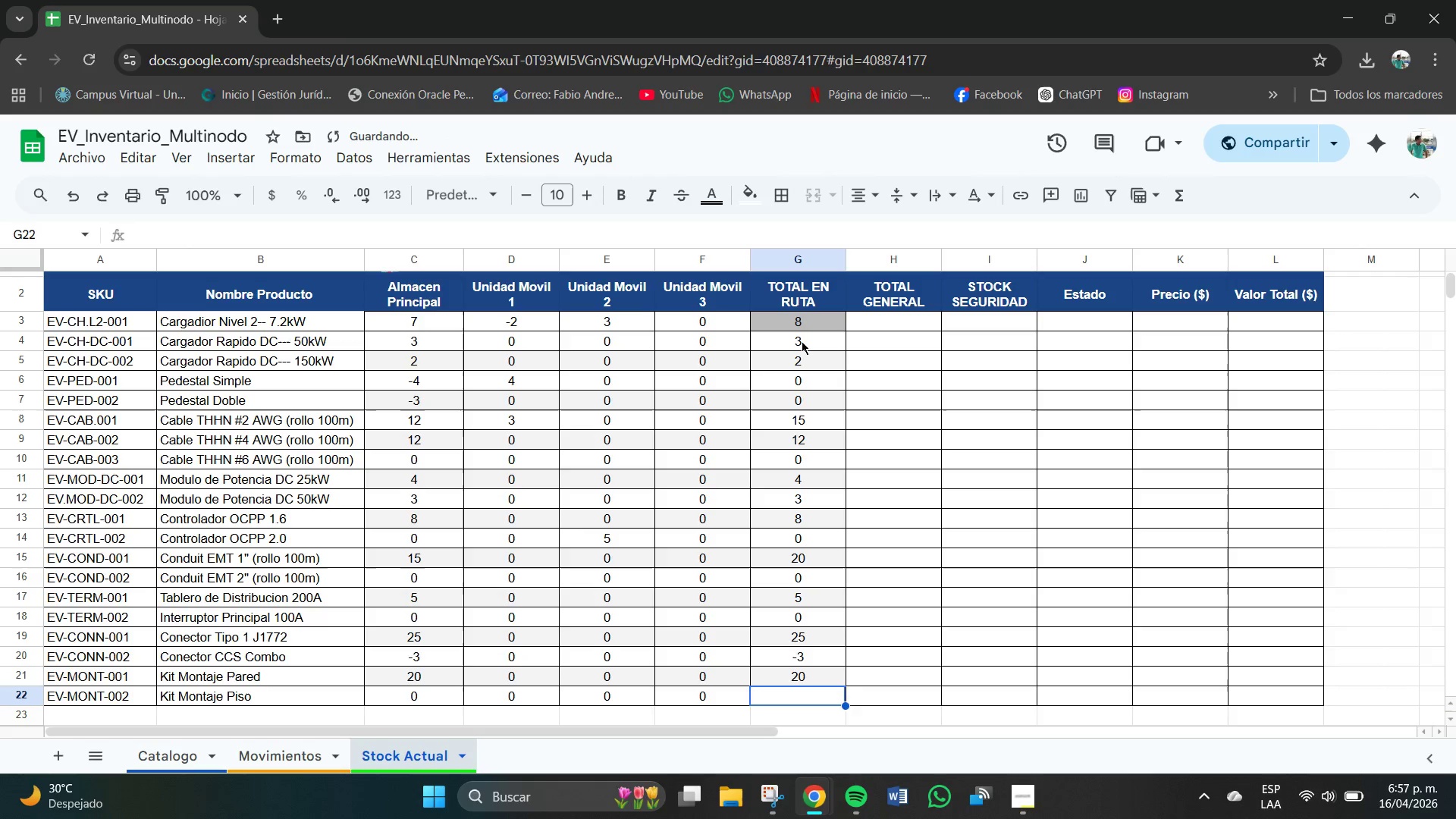 
key(Numpad0)
 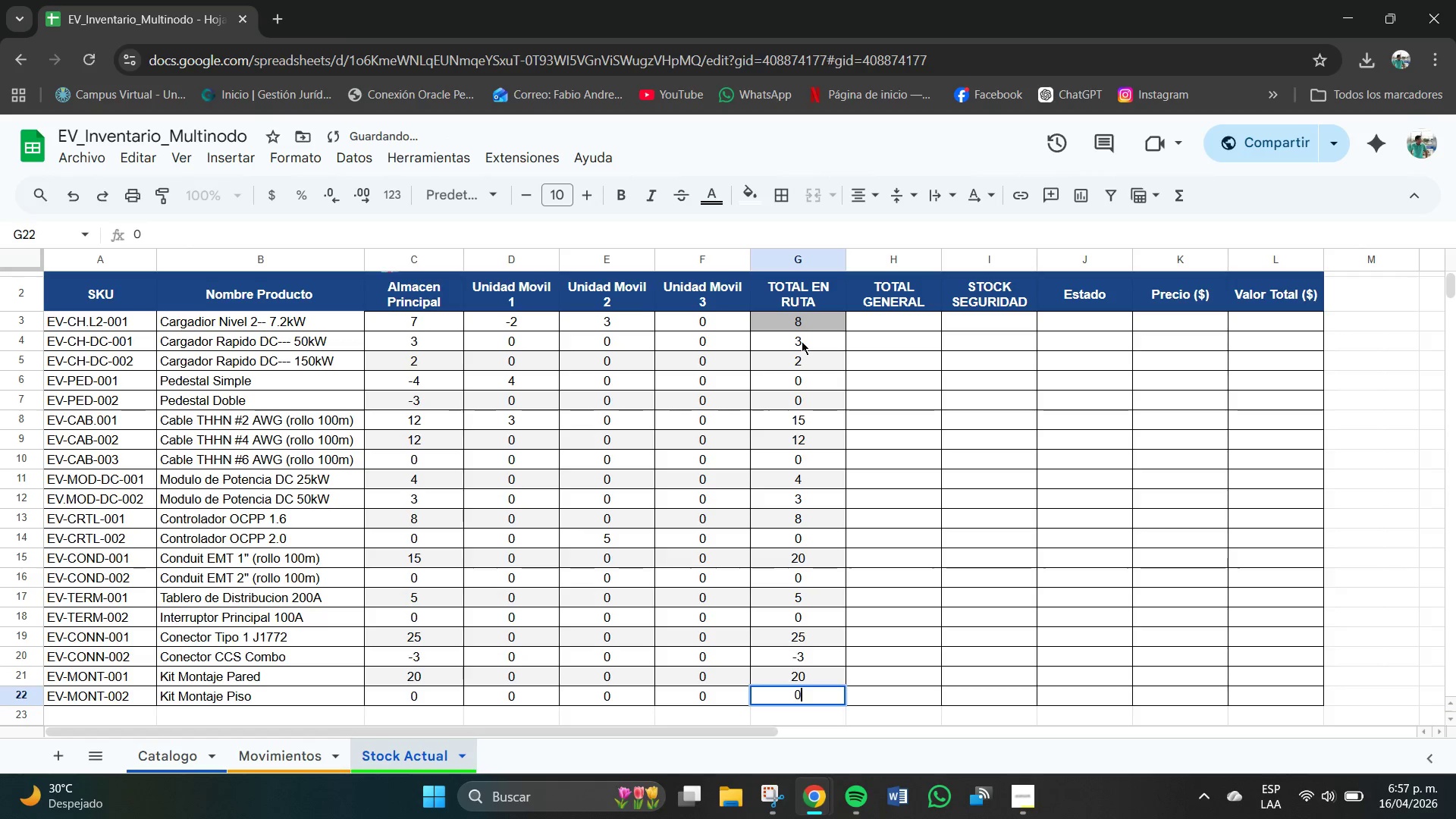 
key(NumpadEnter)
 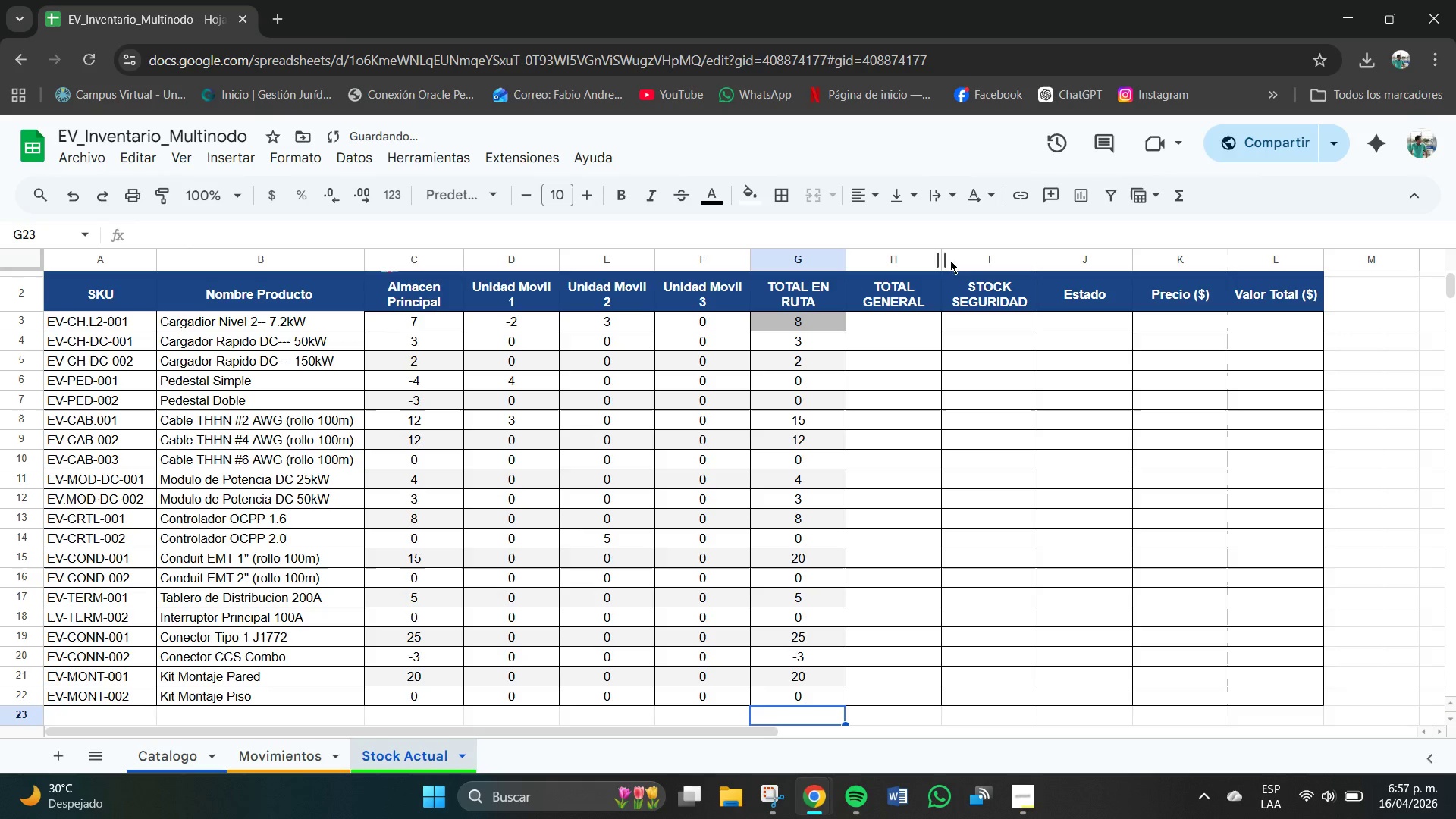 
scroll: coordinate [914, 365], scroll_direction: up, amount: 2.0
 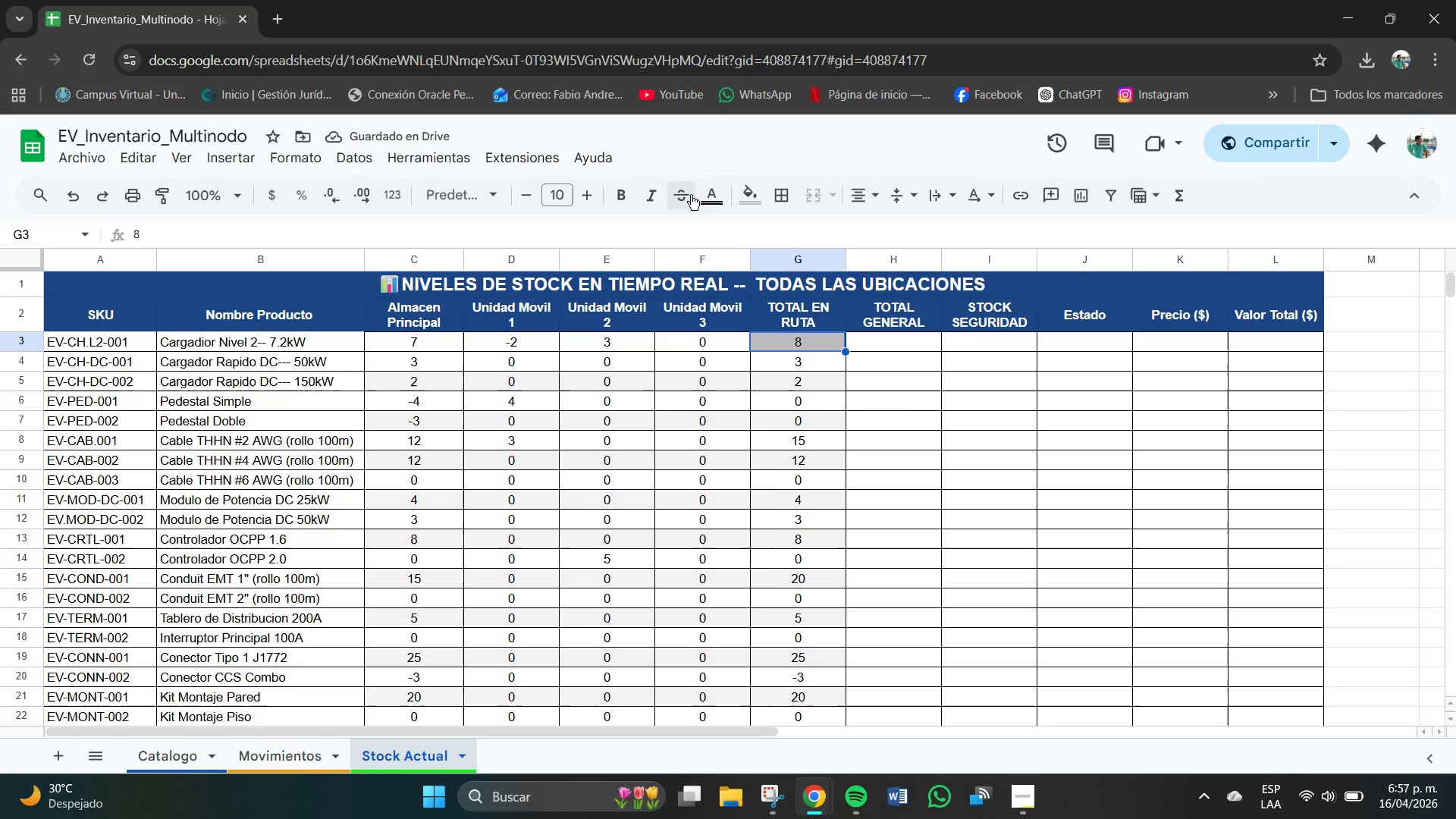 
left_click([761, 193])
 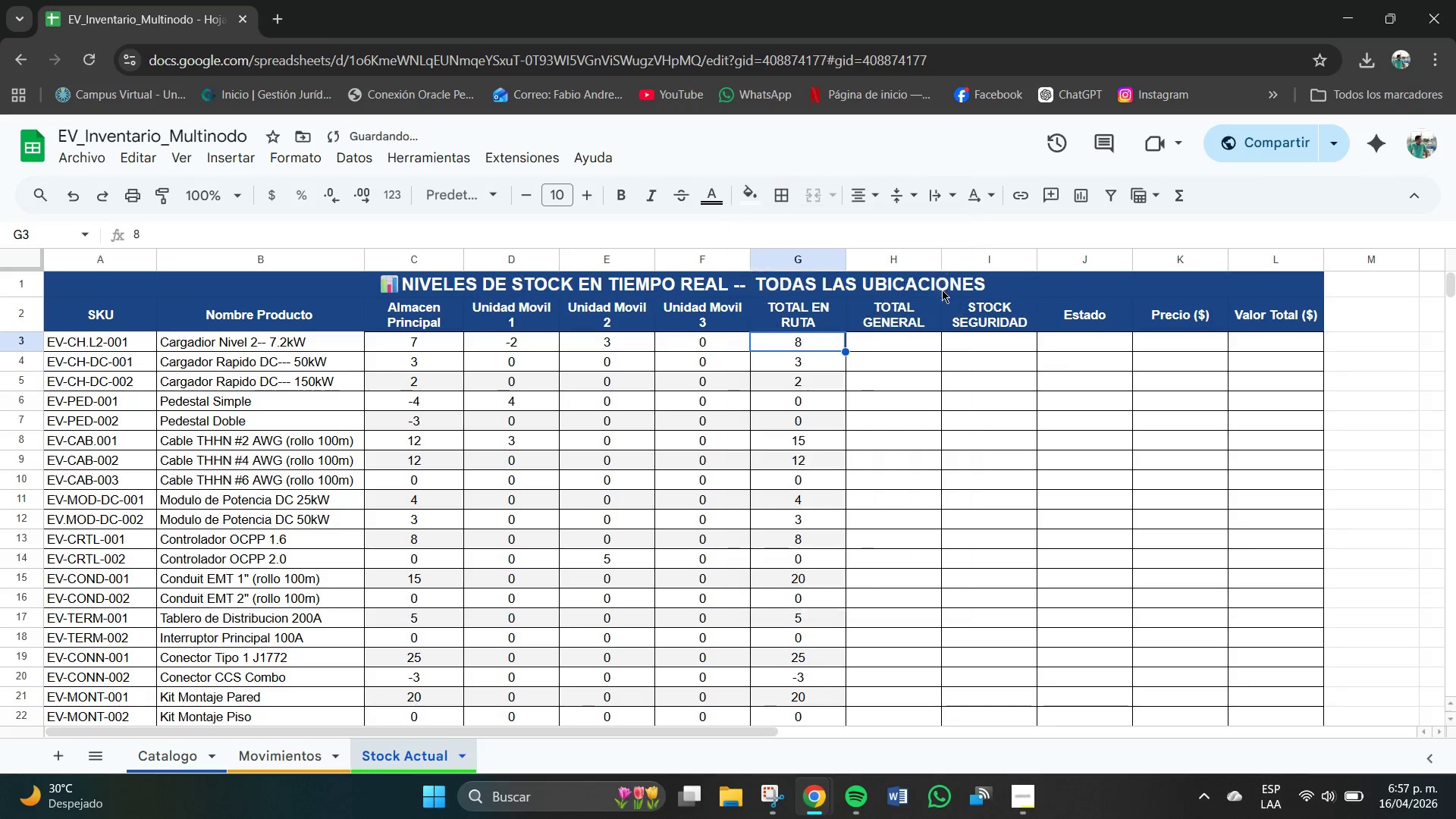 
double_click([942, 488])
 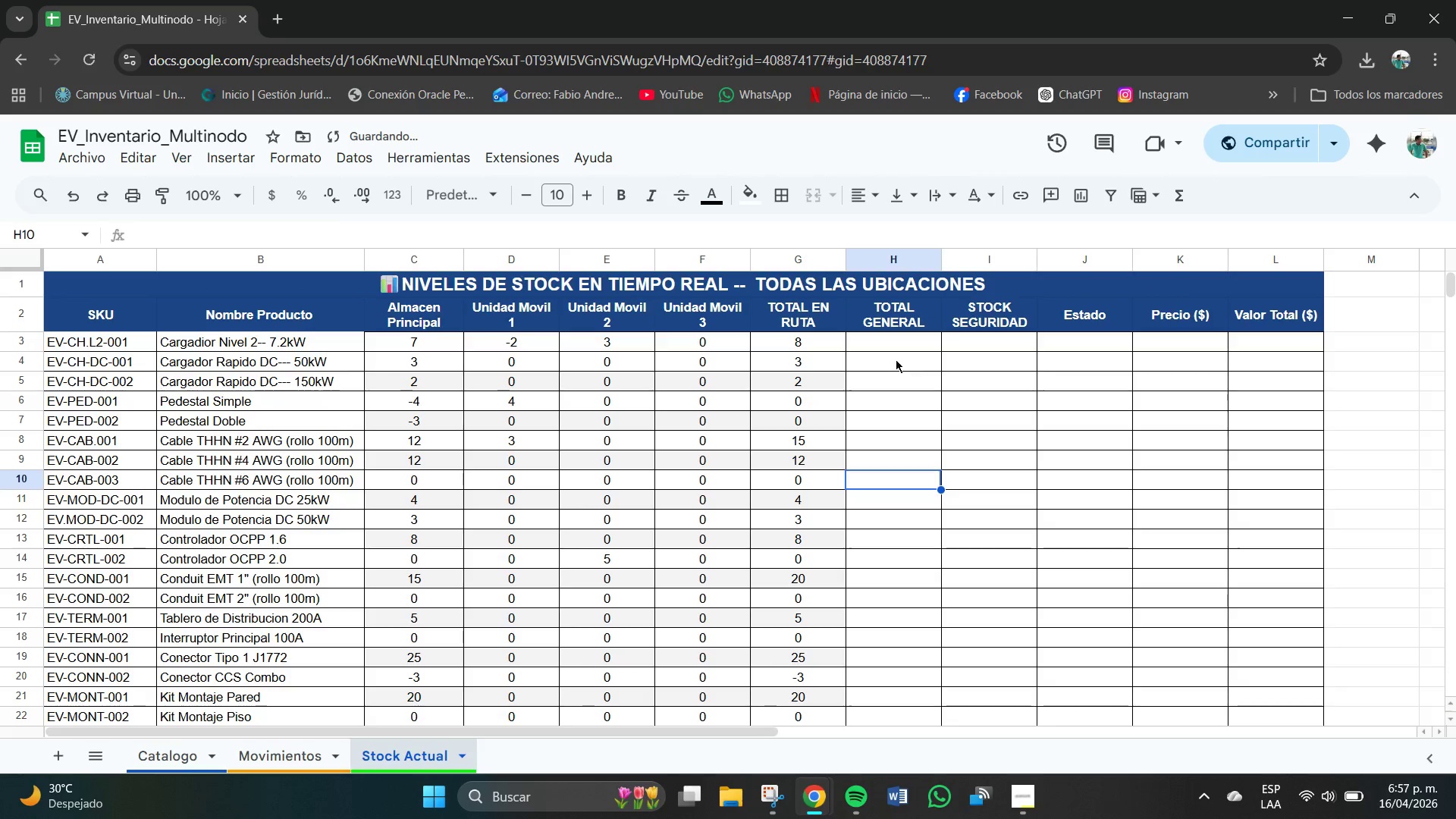 
left_click([881, 350])
 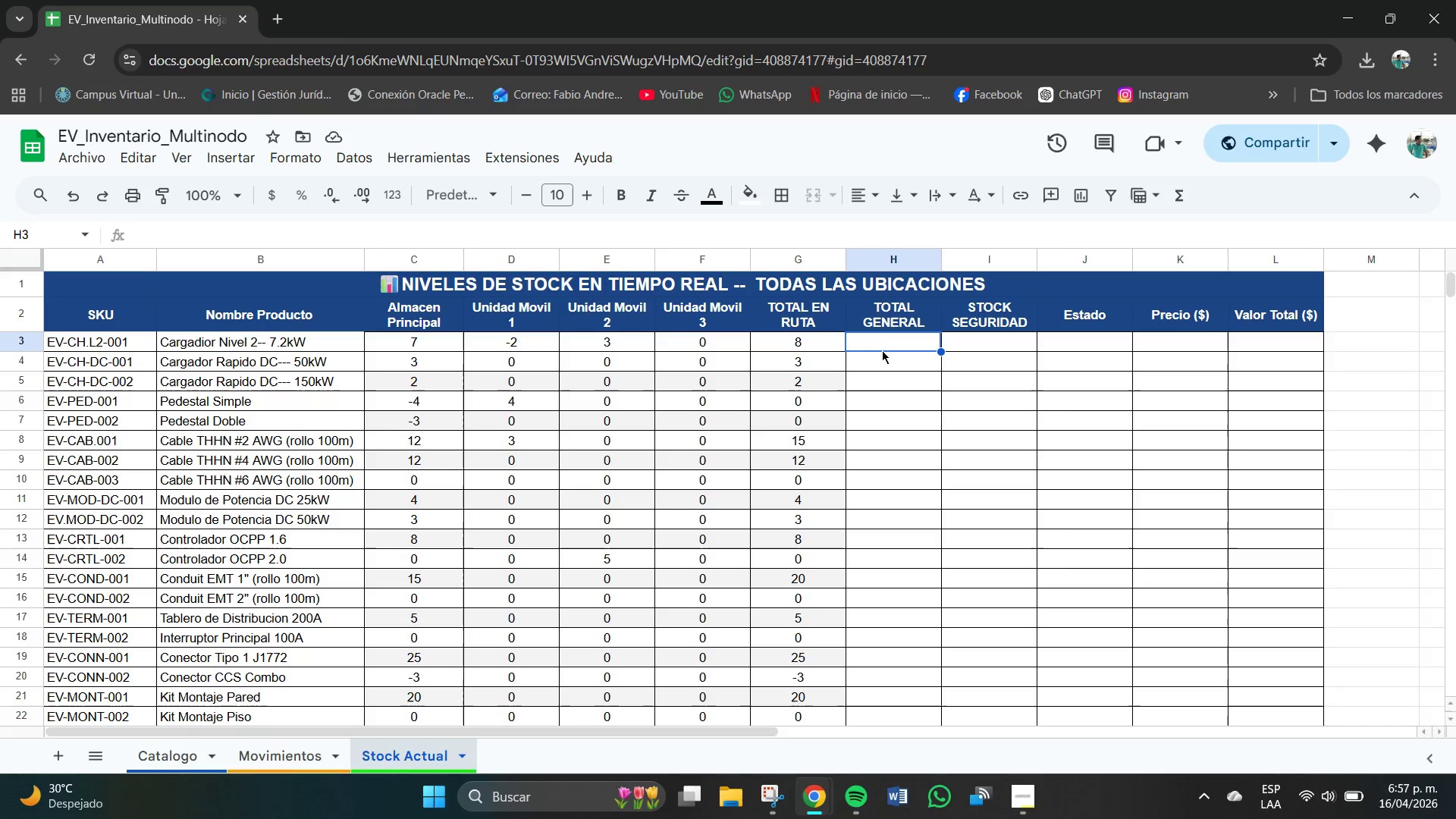 
wait(26.48)
 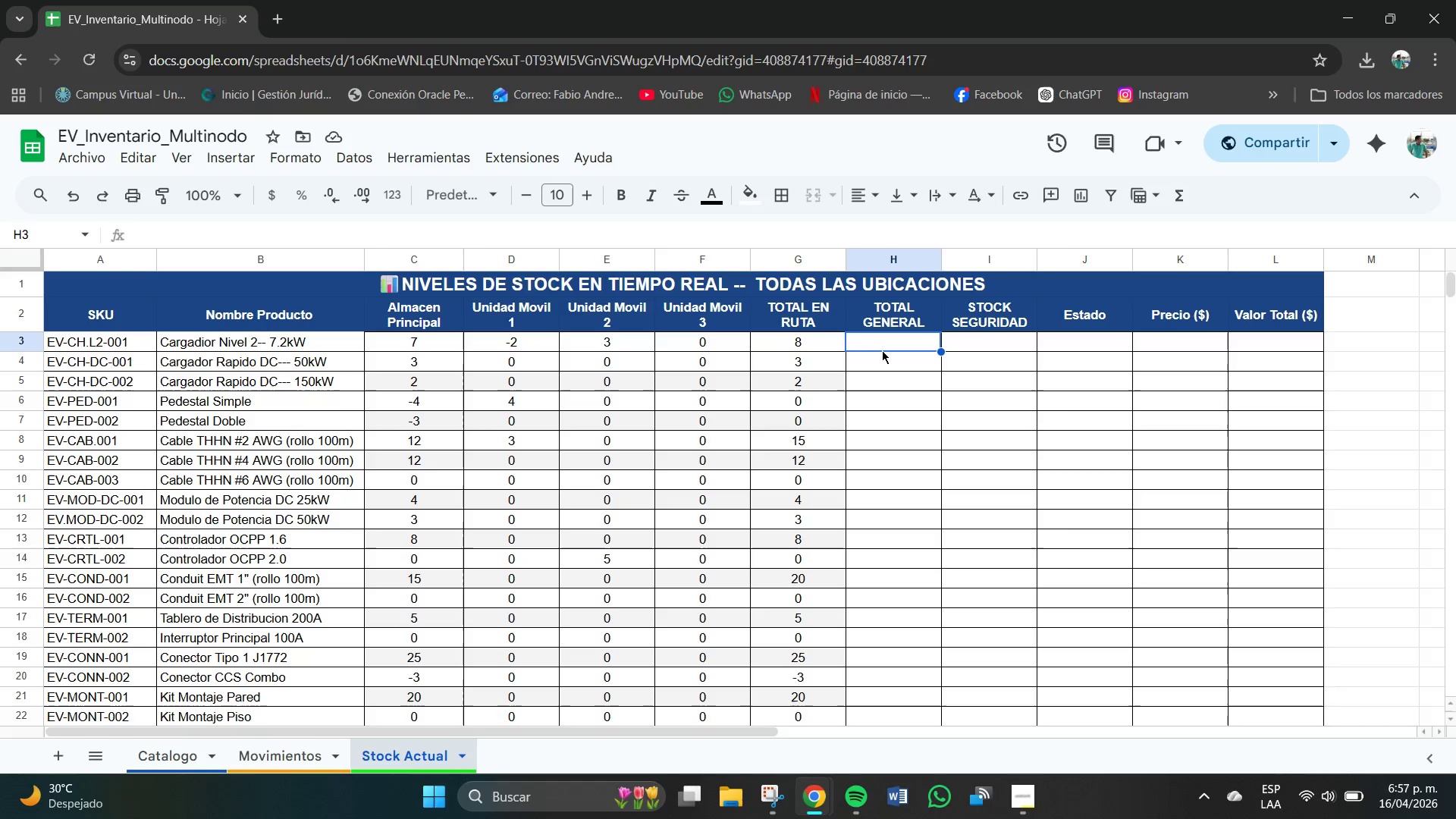 
left_click_drag(start_coordinate=[813, 340], to_coordinate=[822, 670])
 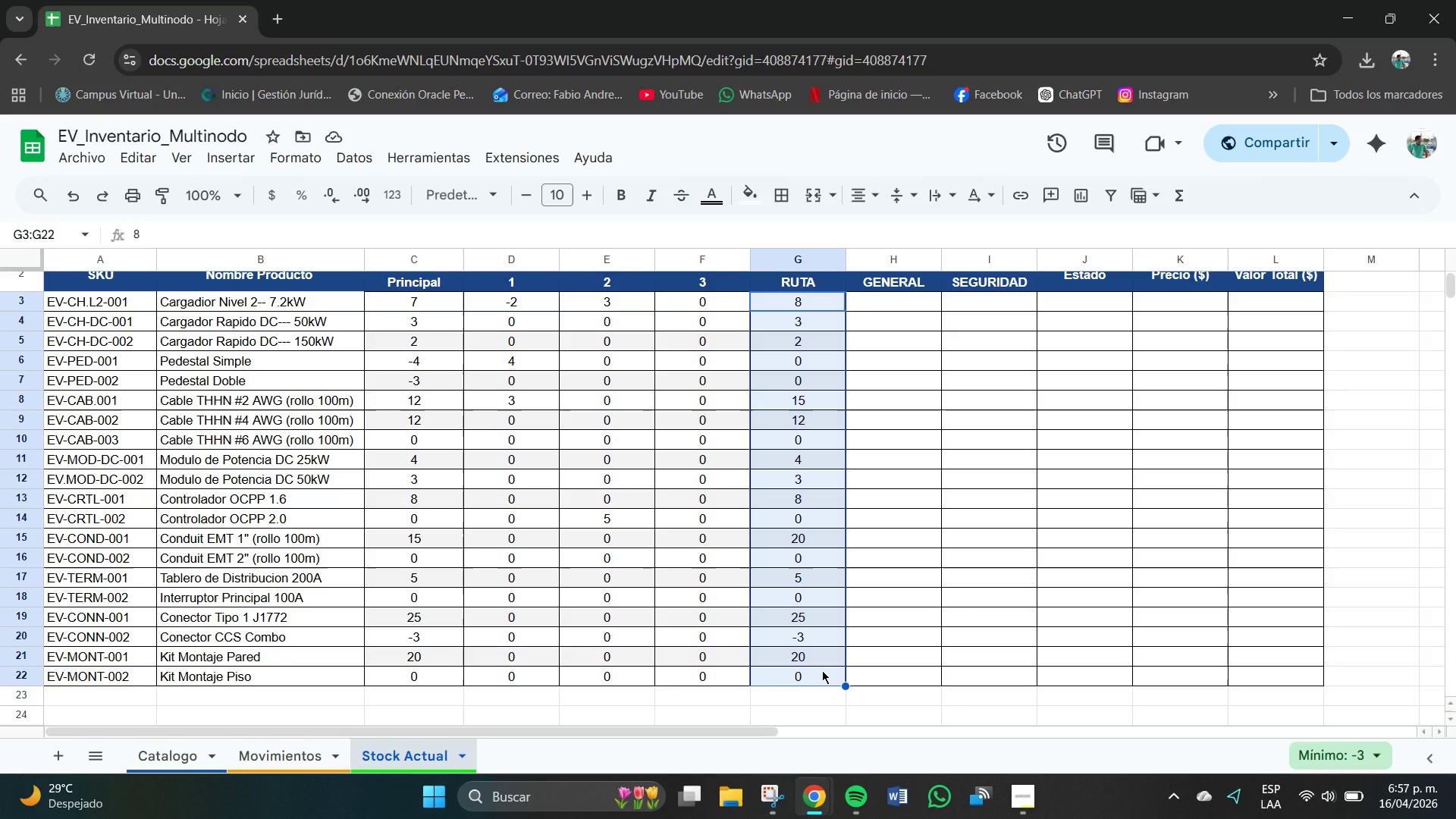 
key(Control+C)
 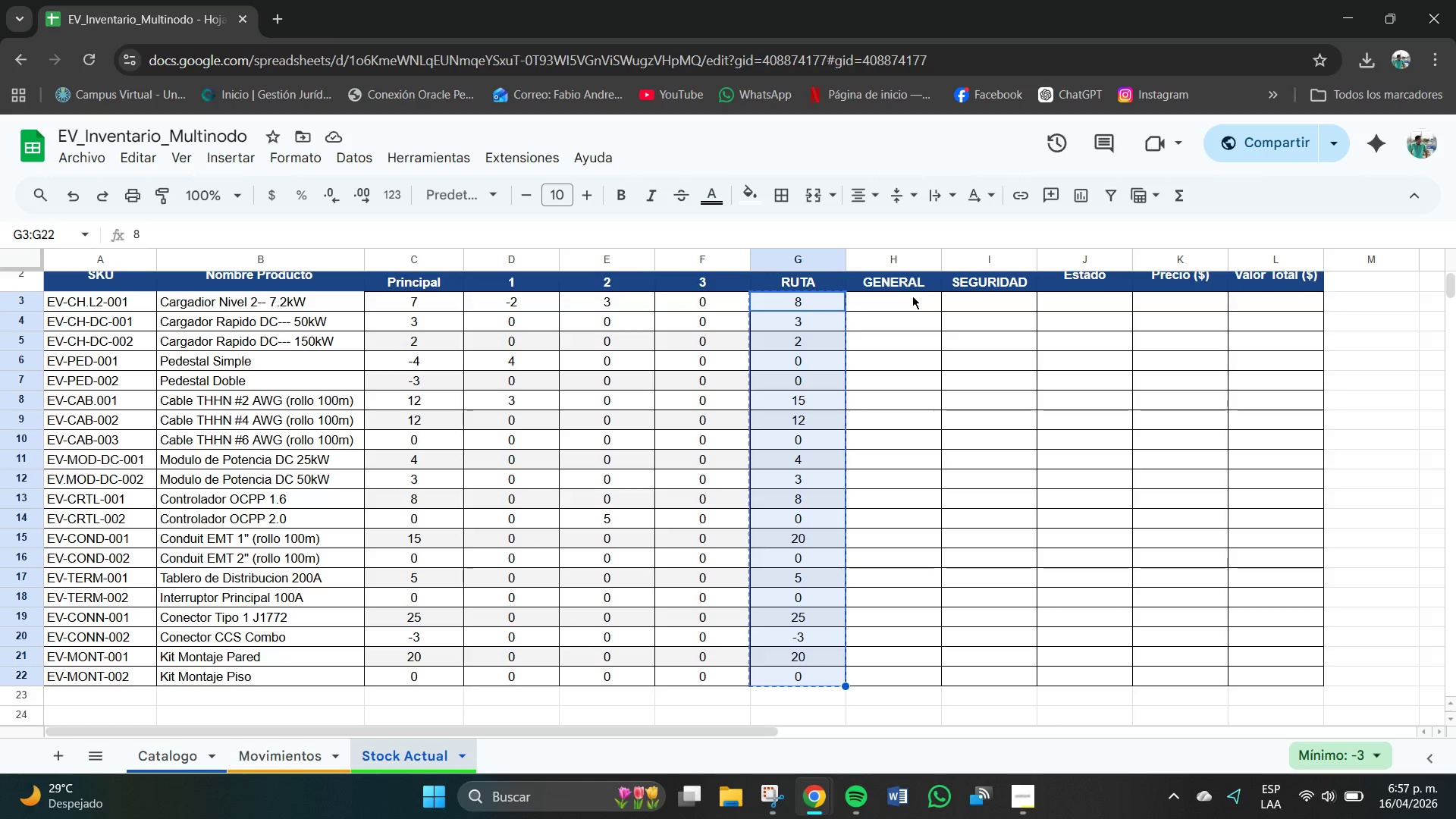 
scroll: coordinate [912, 295], scroll_direction: up, amount: 1.0
 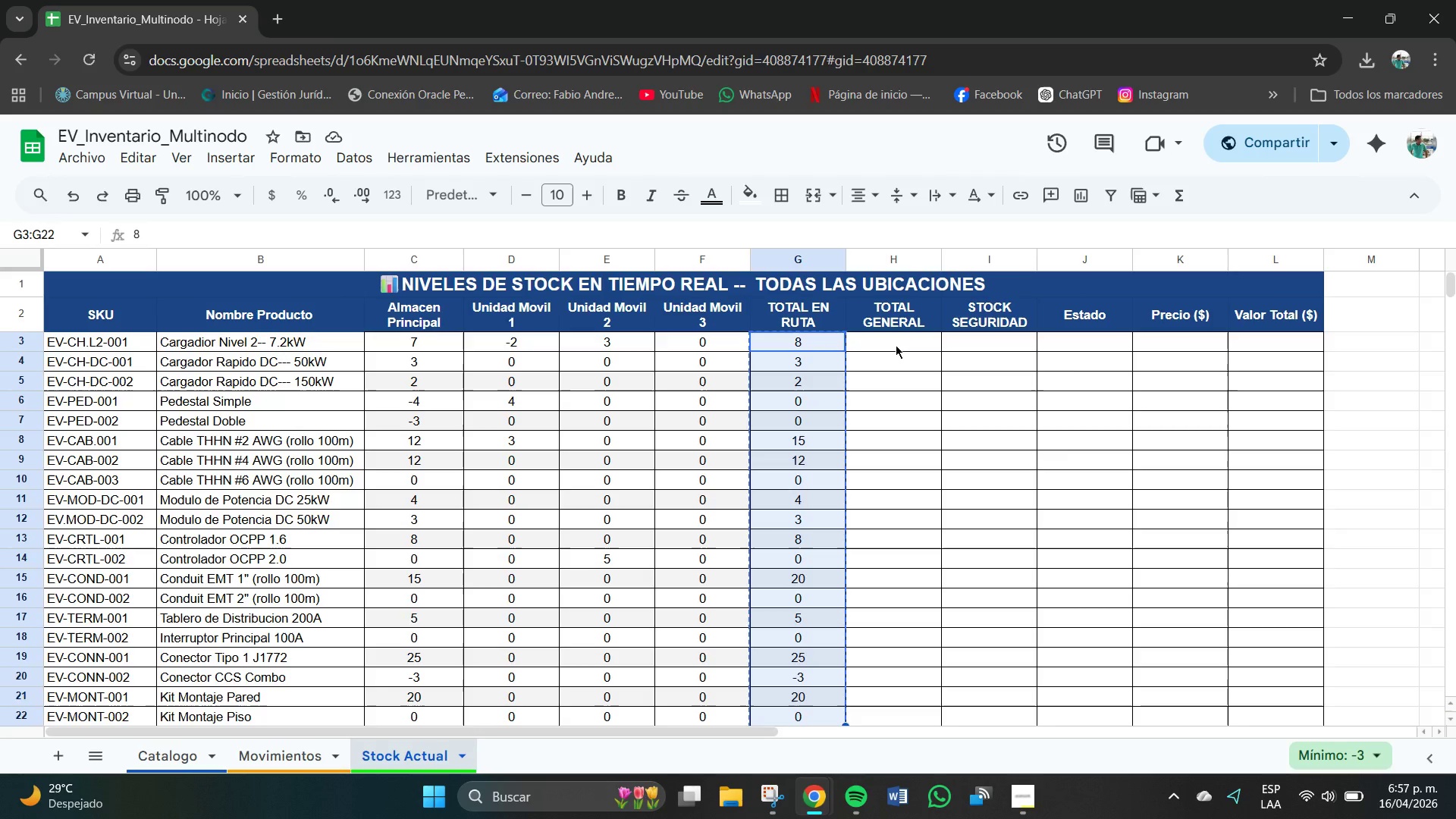 
left_click_drag(start_coordinate=[896, 345], to_coordinate=[905, 574])
 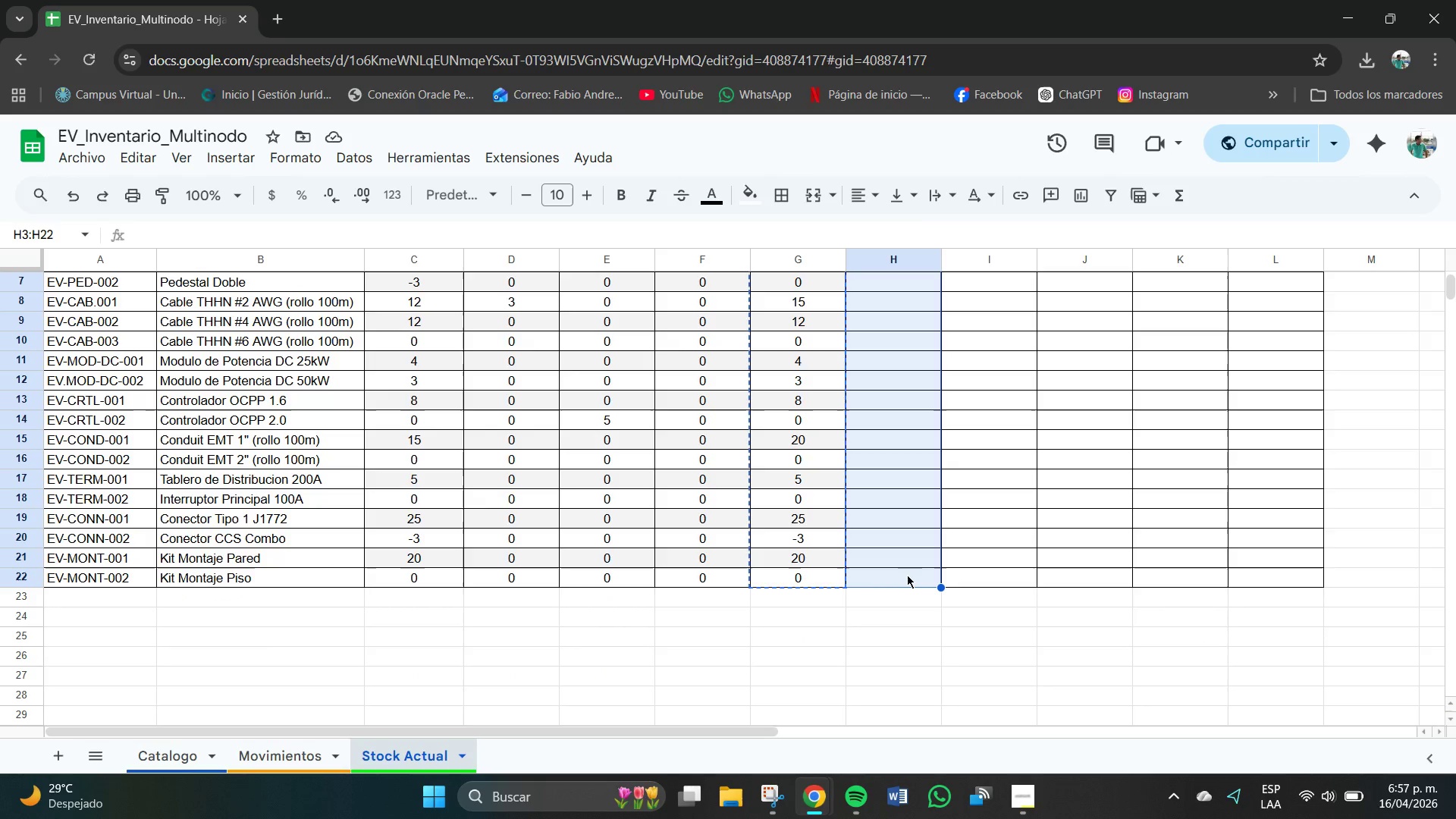 
key(Control+V)
 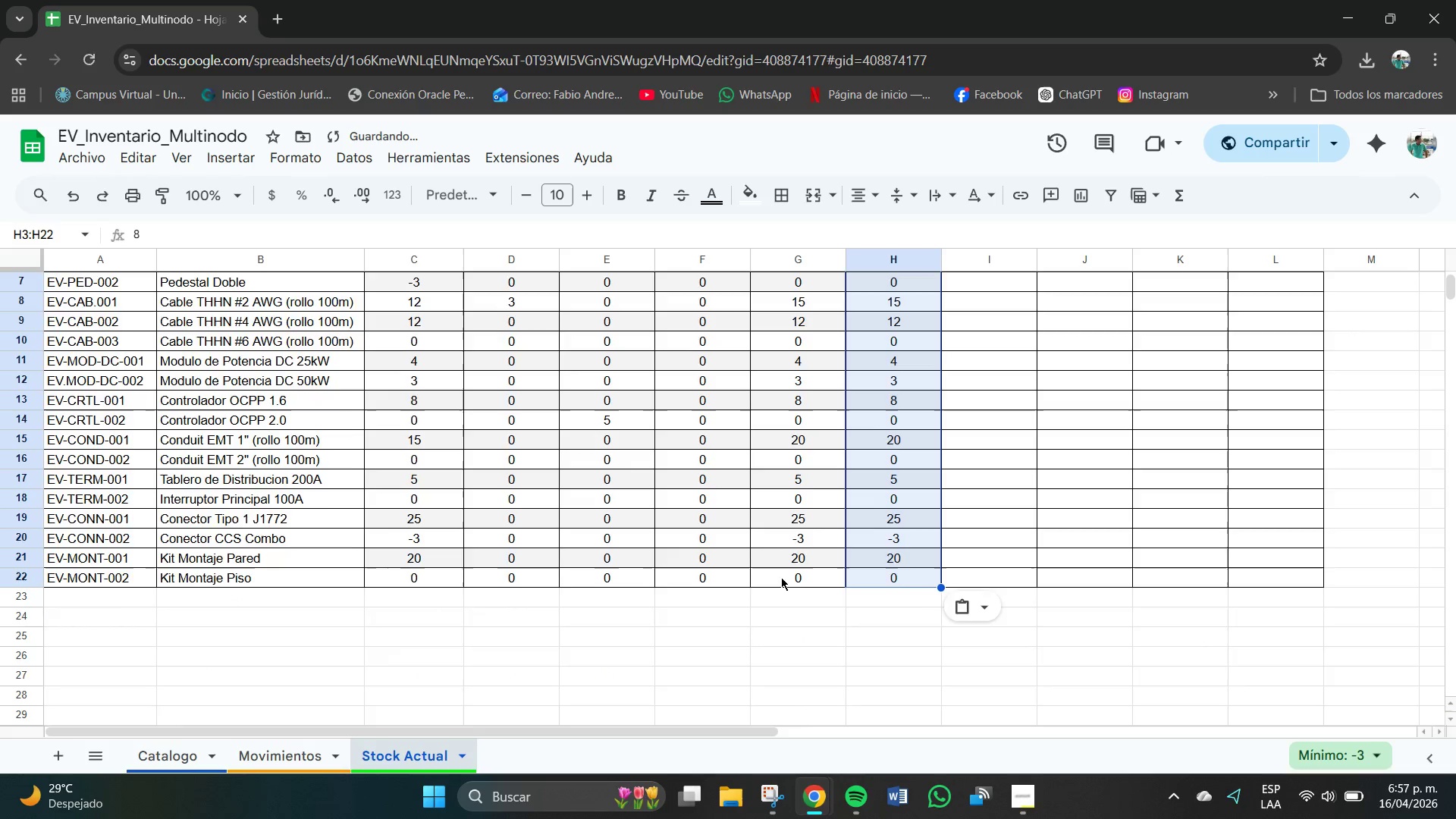 
scroll: coordinate [781, 576], scroll_direction: up, amount: 2.0
 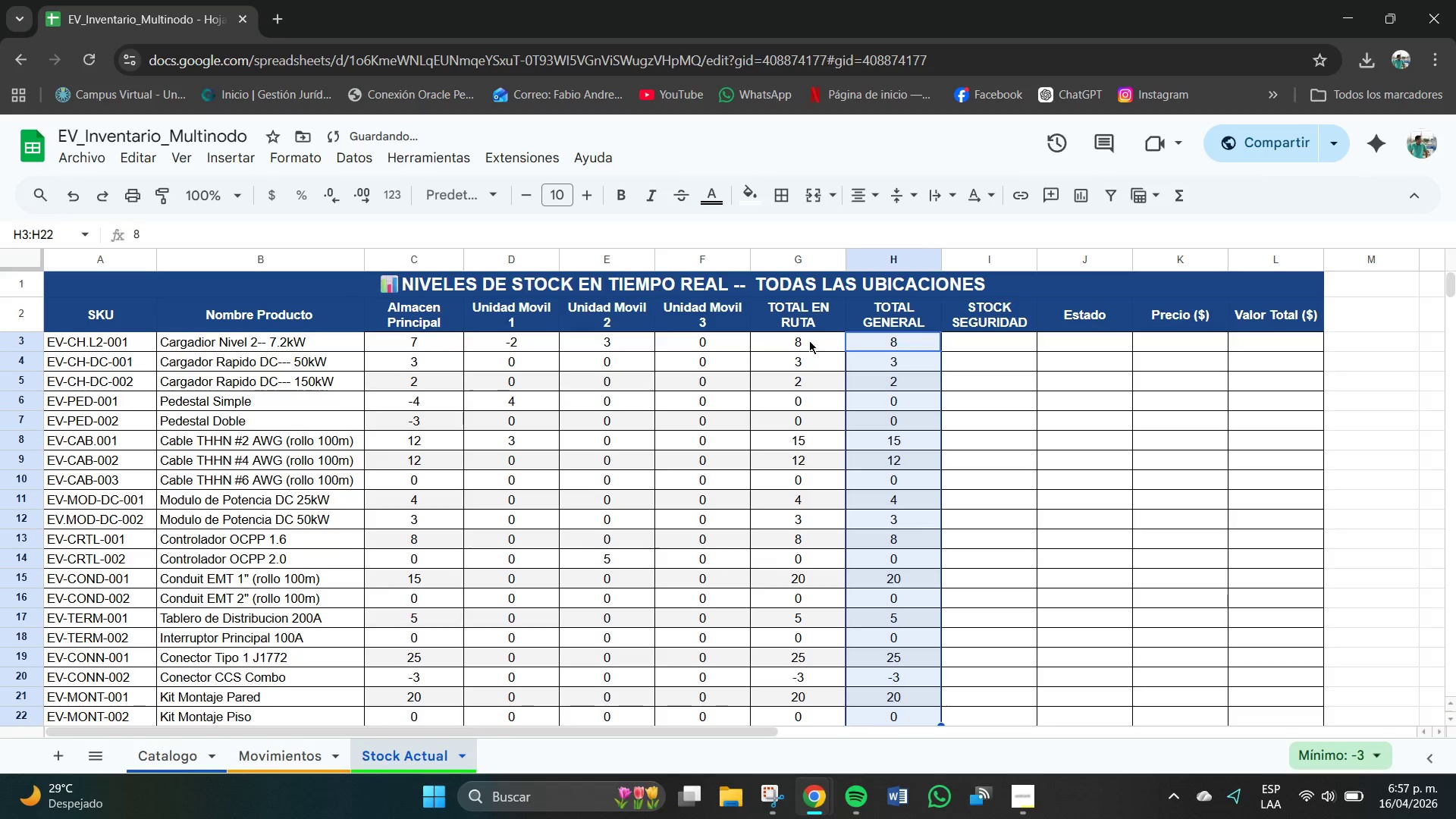 
left_click_drag(start_coordinate=[809, 340], to_coordinate=[818, 657])
 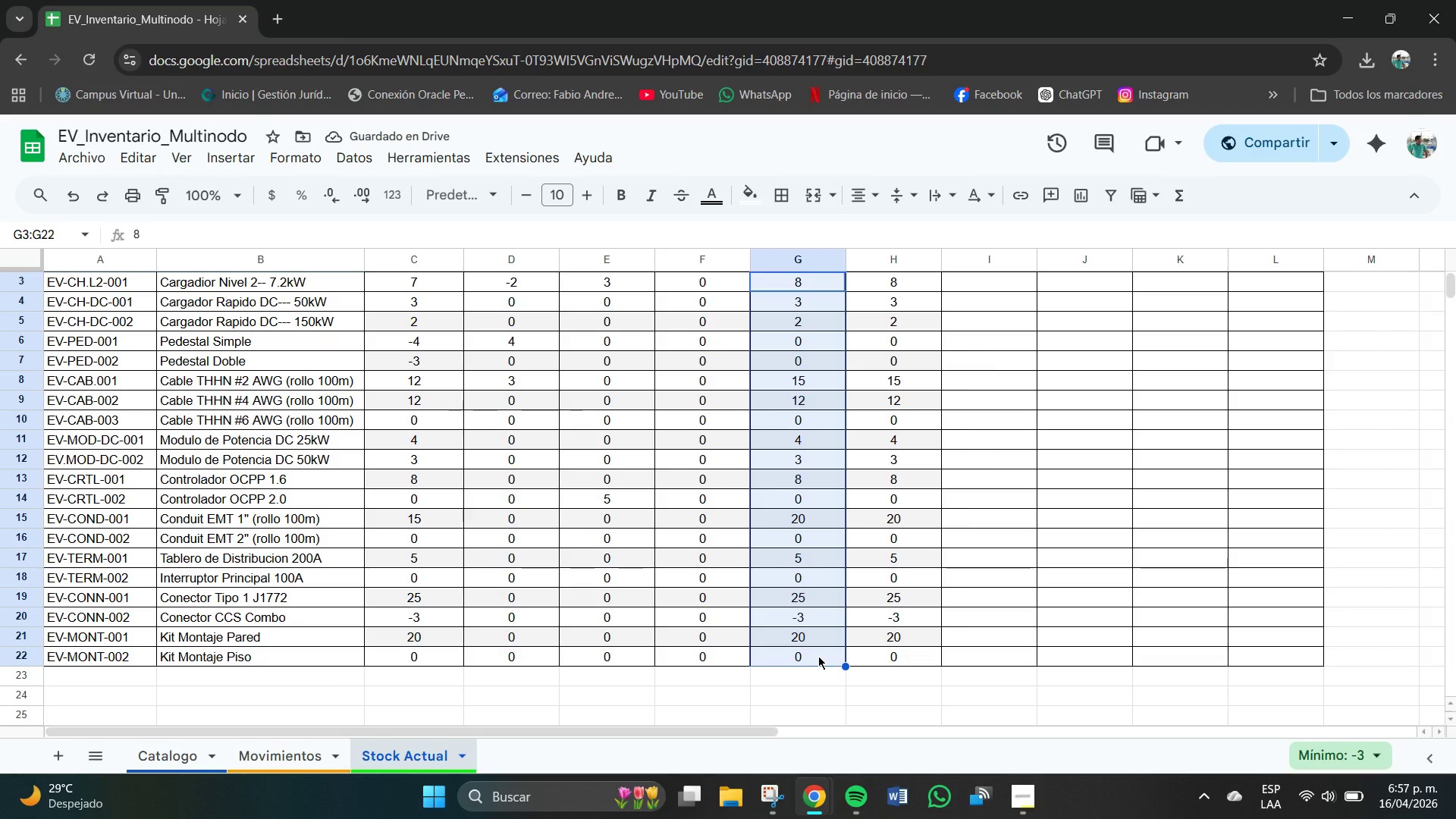 
key(Delete)
 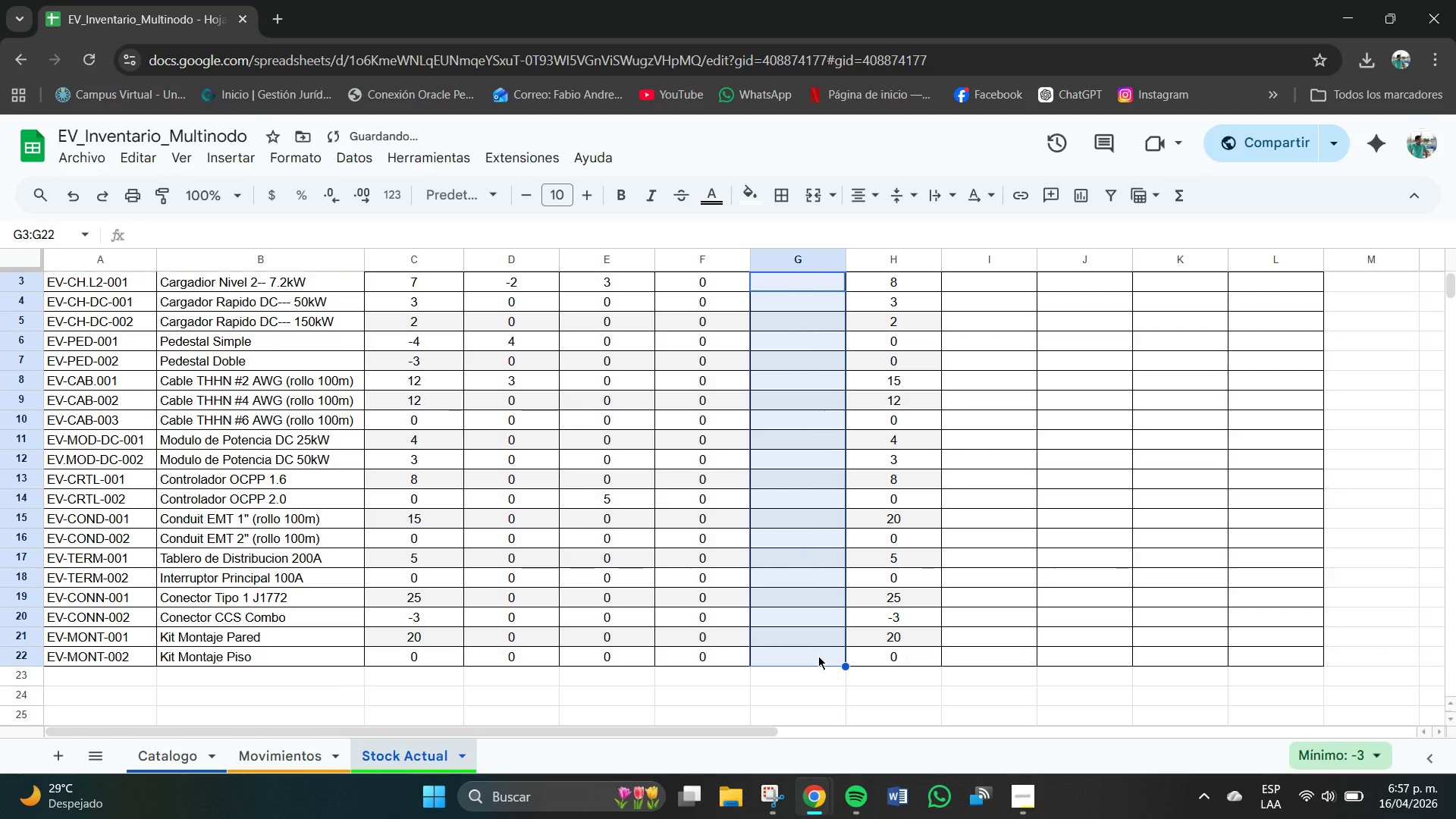 
key(Backspace)
 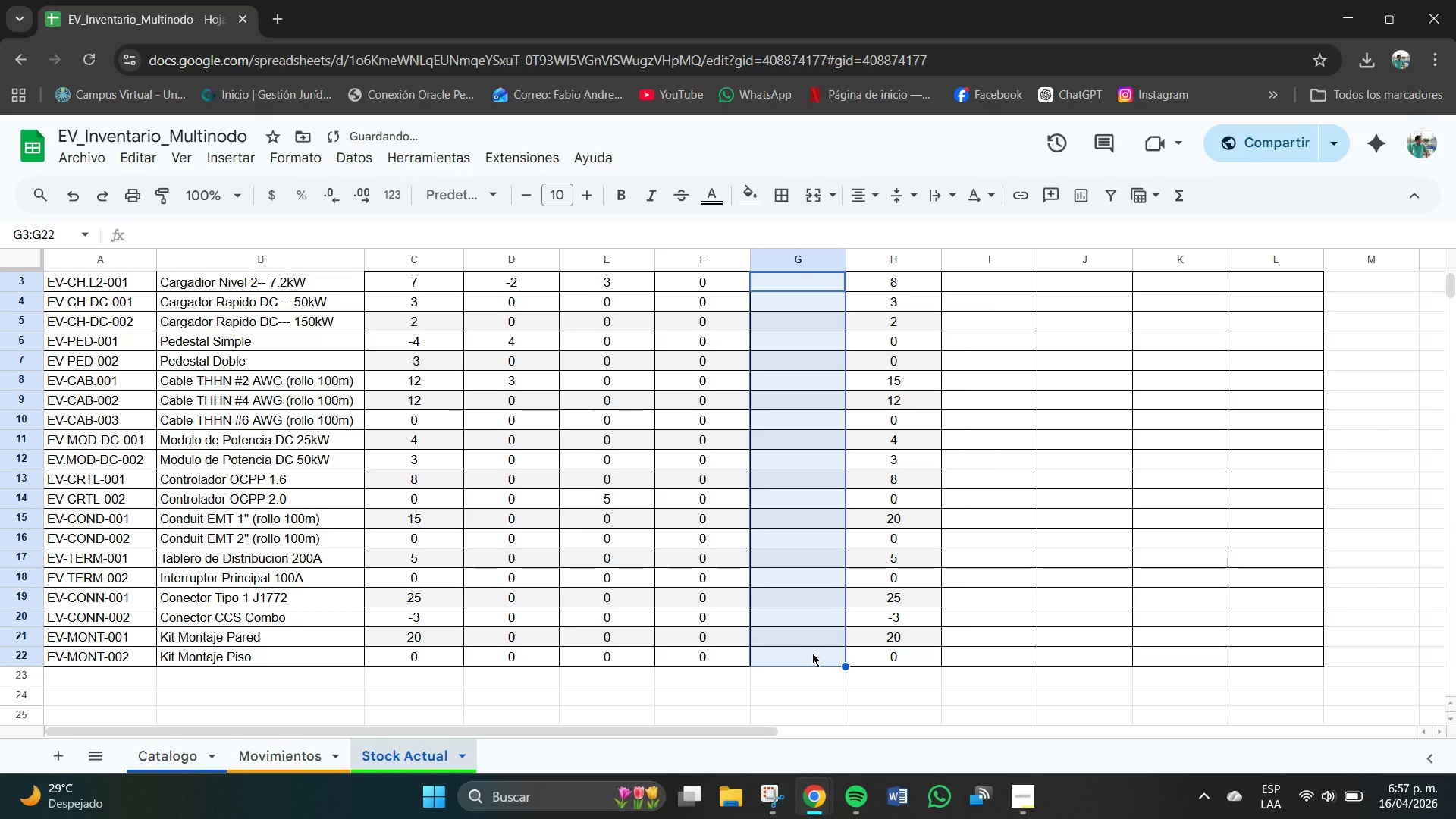 
scroll: coordinate [770, 600], scroll_direction: up, amount: 3.0
 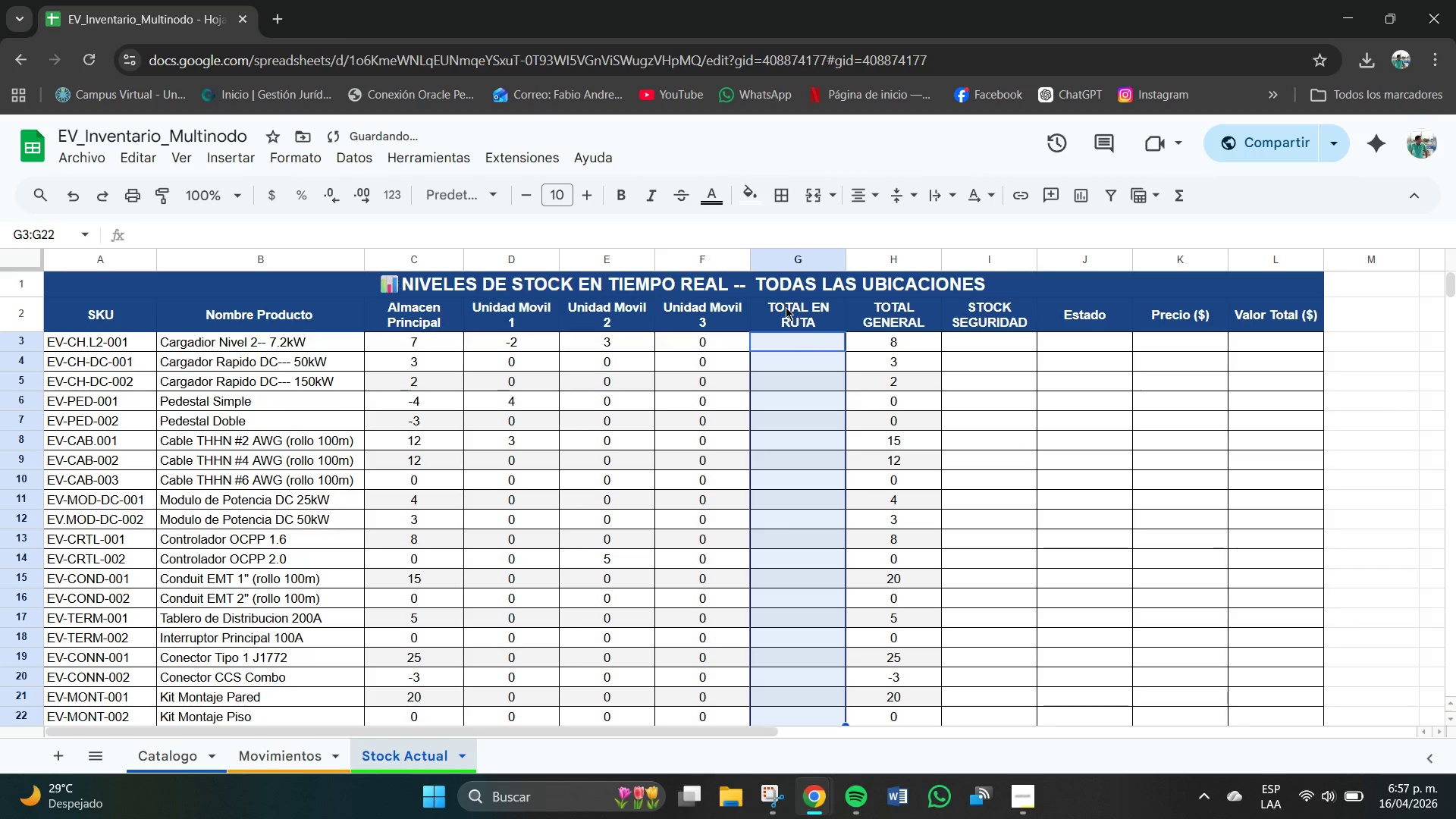 
left_click([780, 303])
 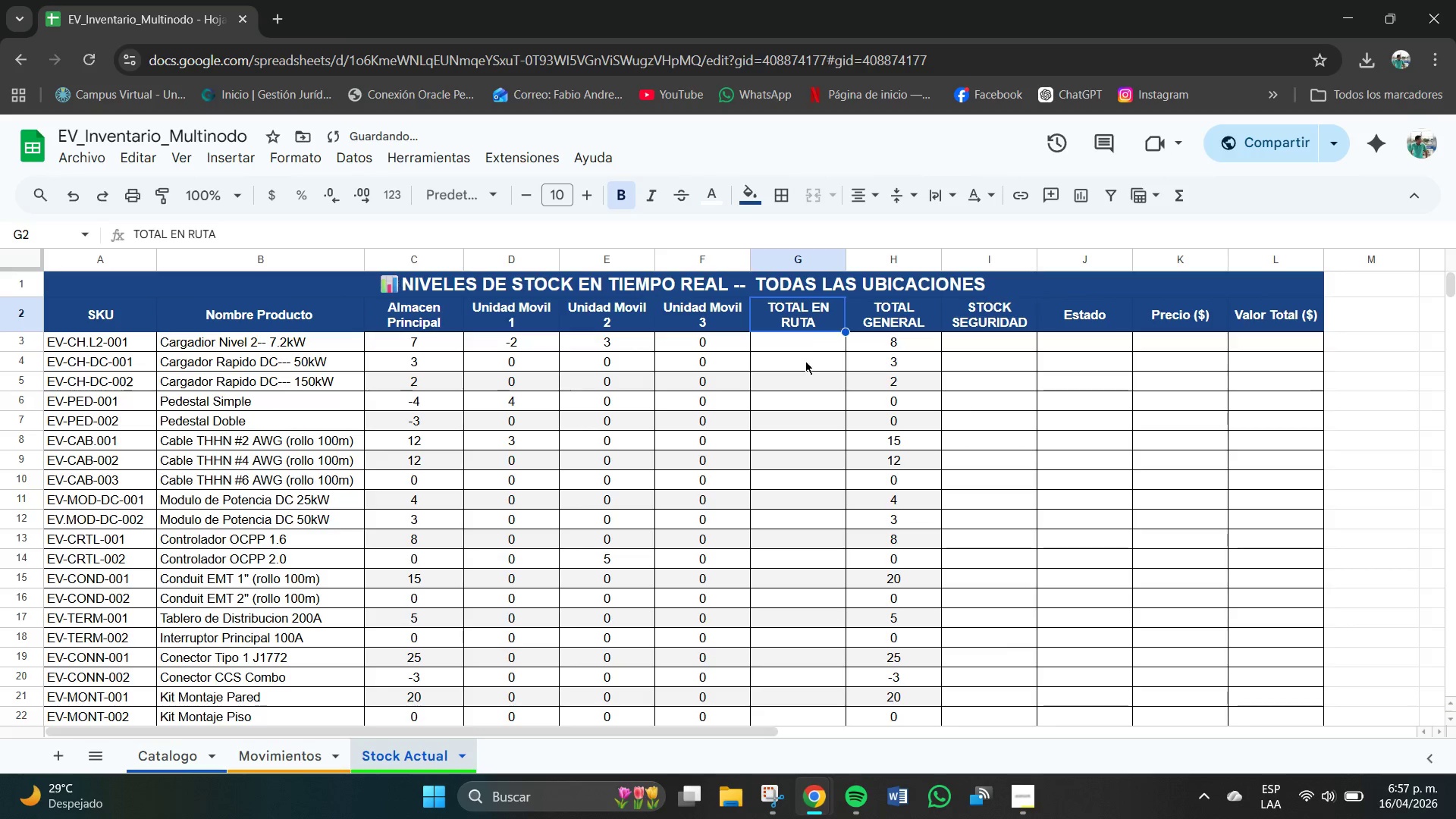 
left_click([805, 342])
 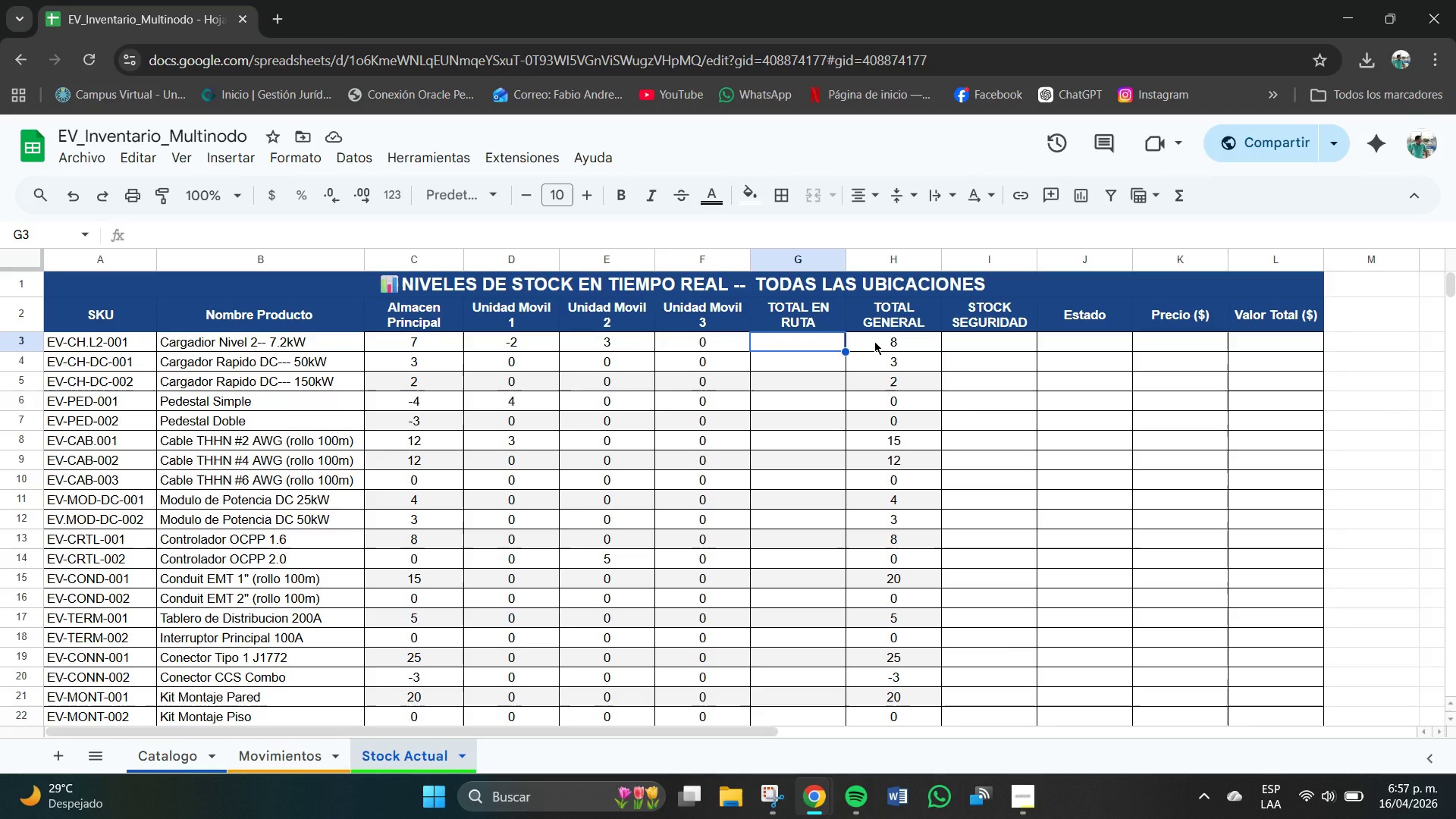 
wait(5.84)
 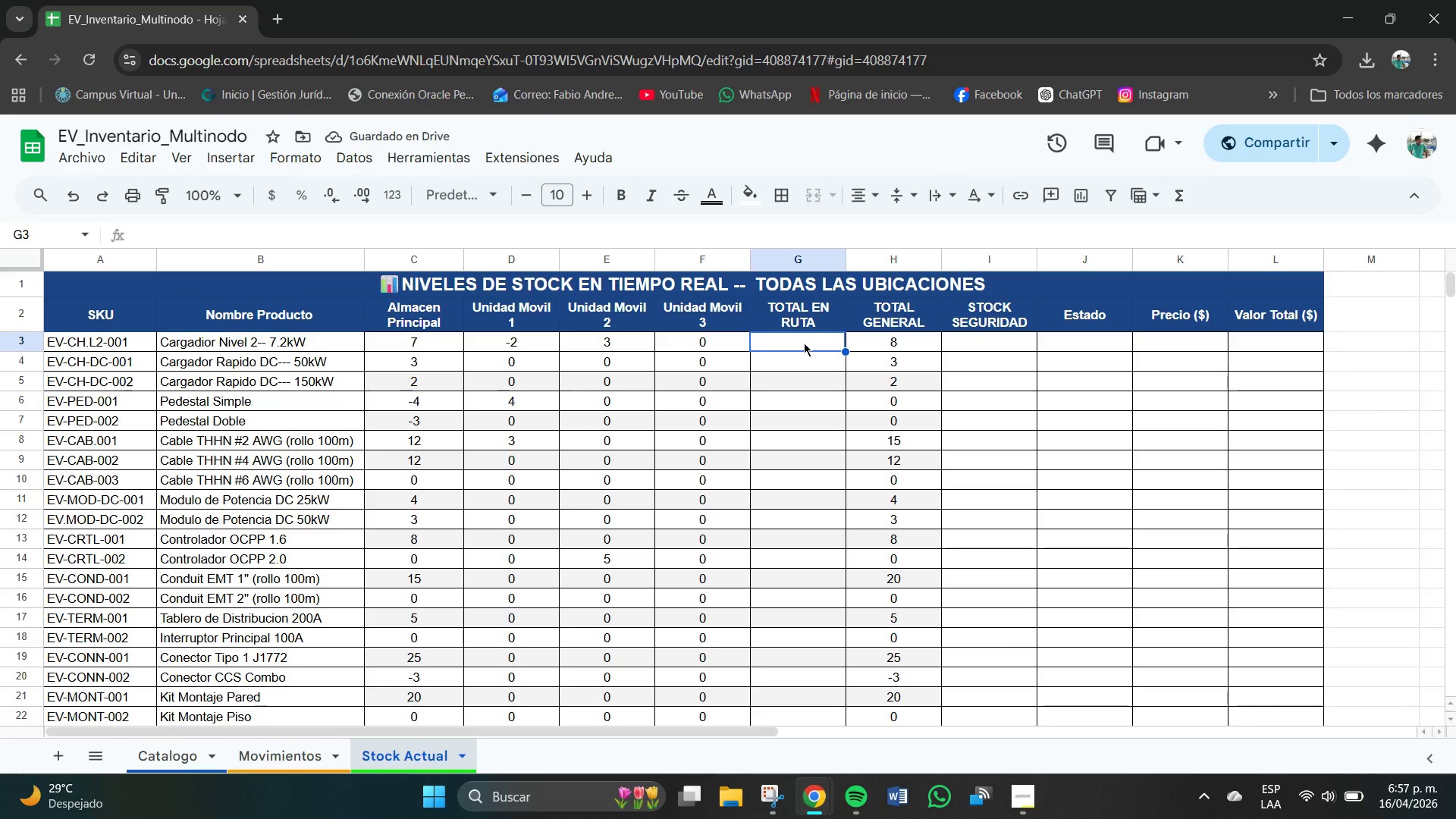 
left_click([832, 347])
 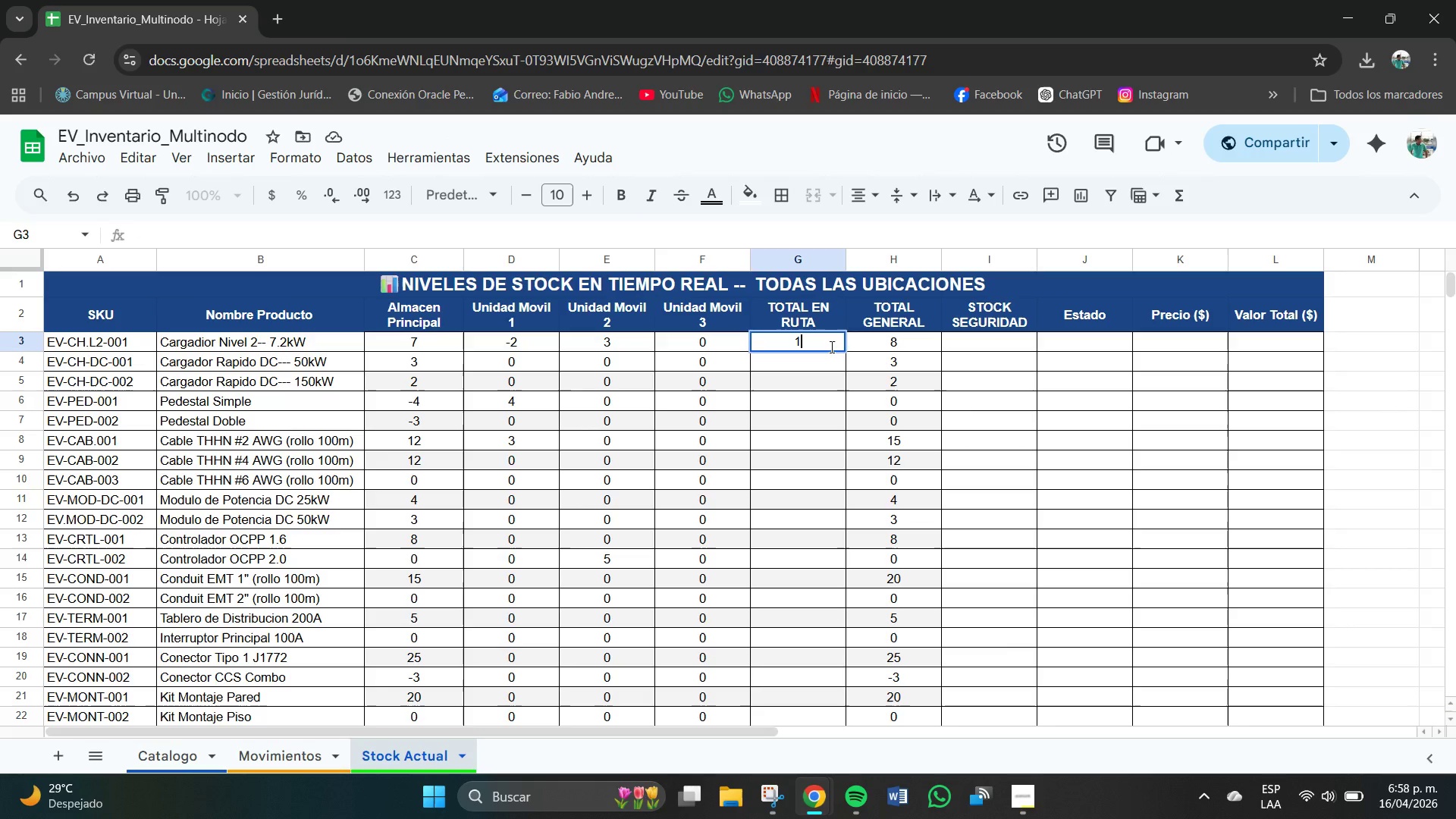 
key(Numpad1)
 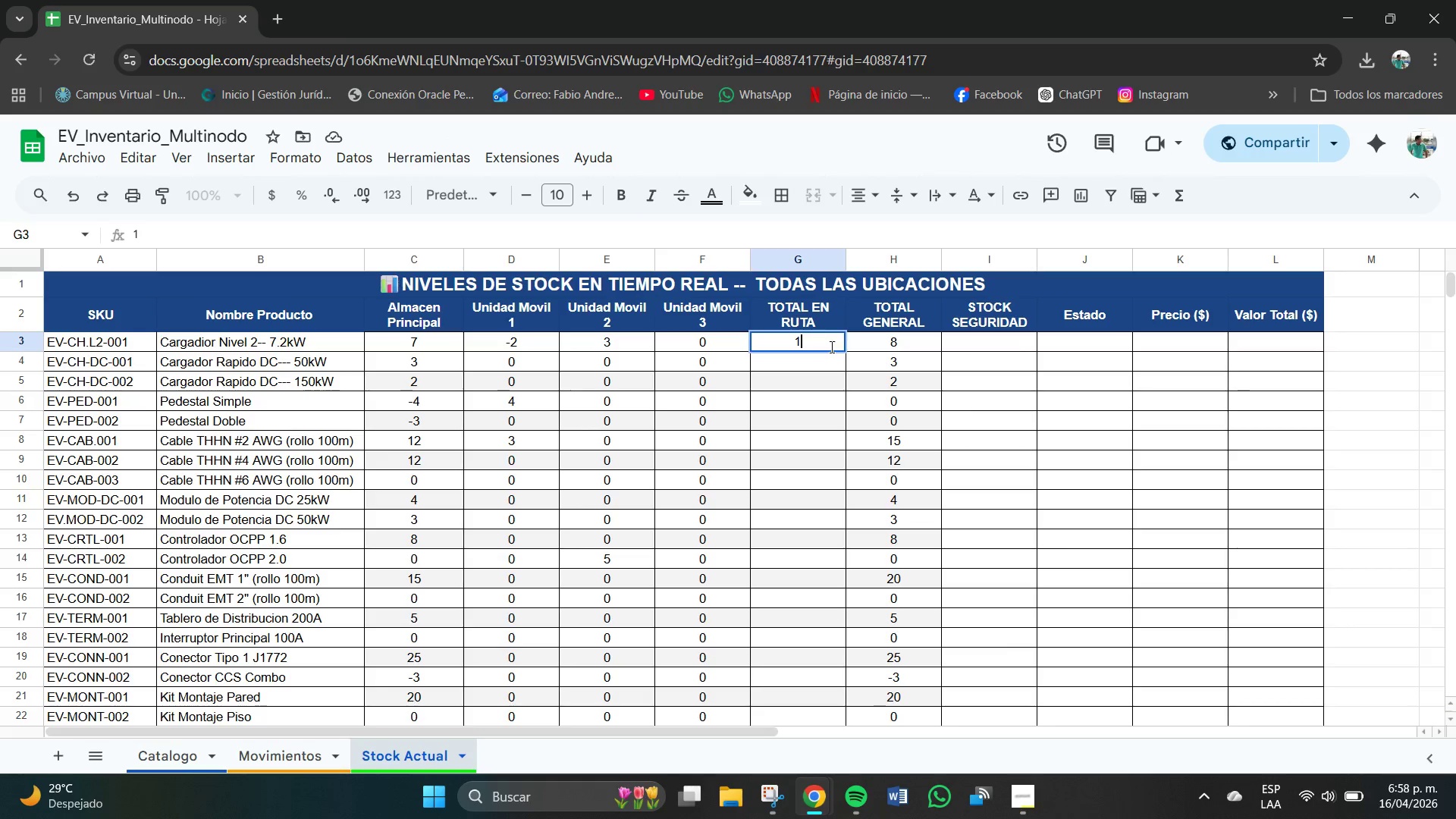 
key(NumpadEnter)
 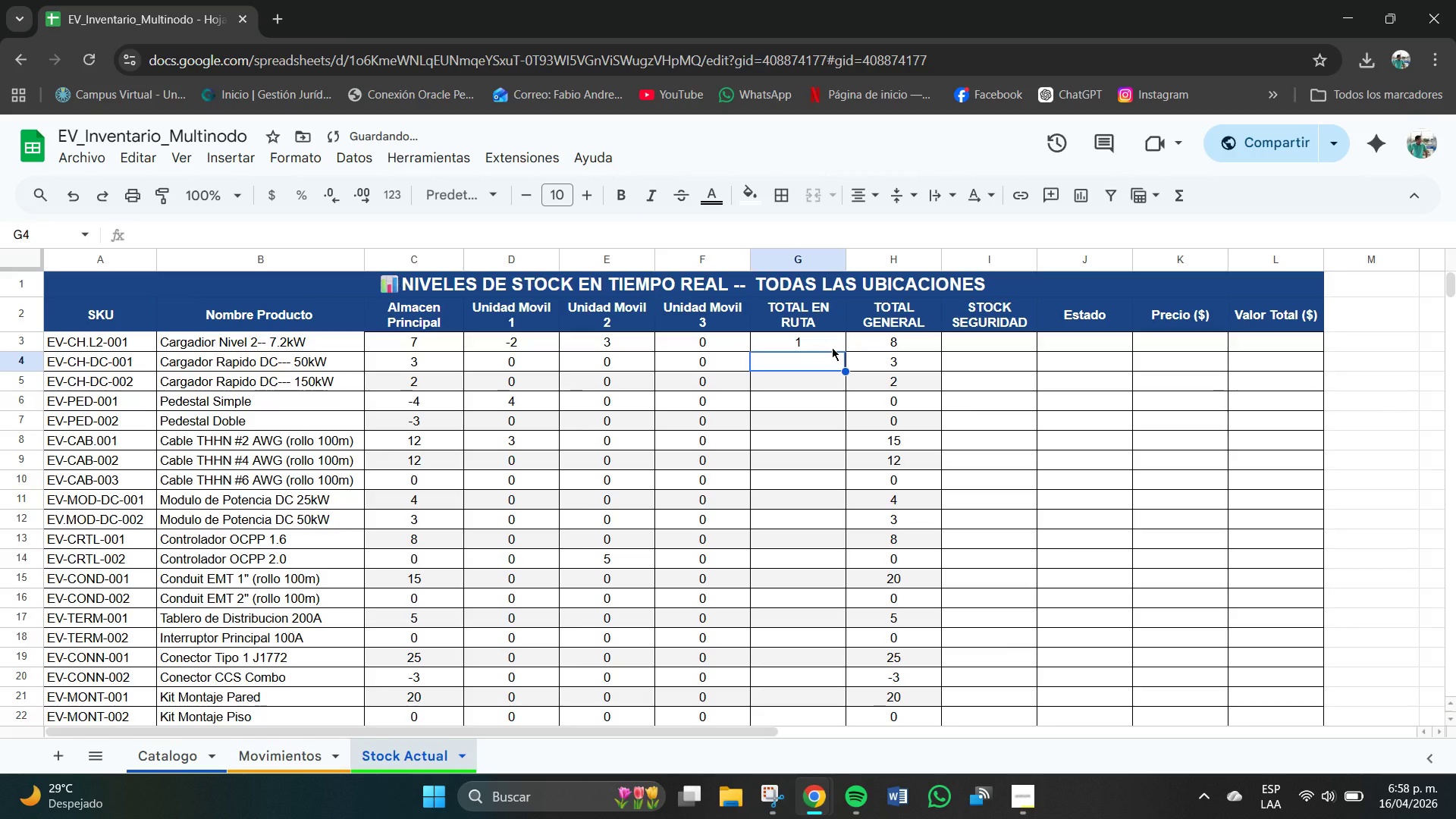 
key(Numpad0)
 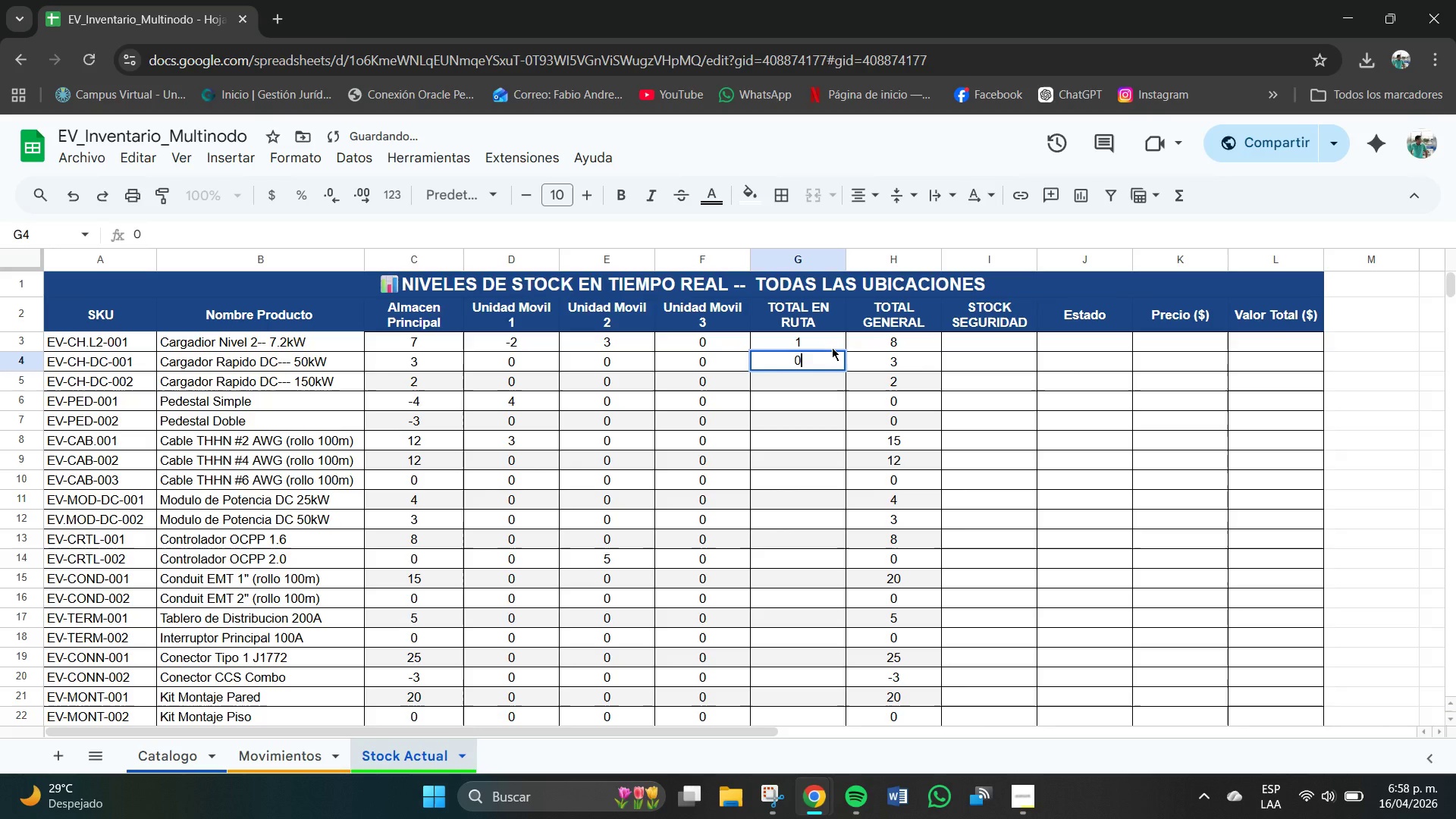 
key(NumpadEnter)
 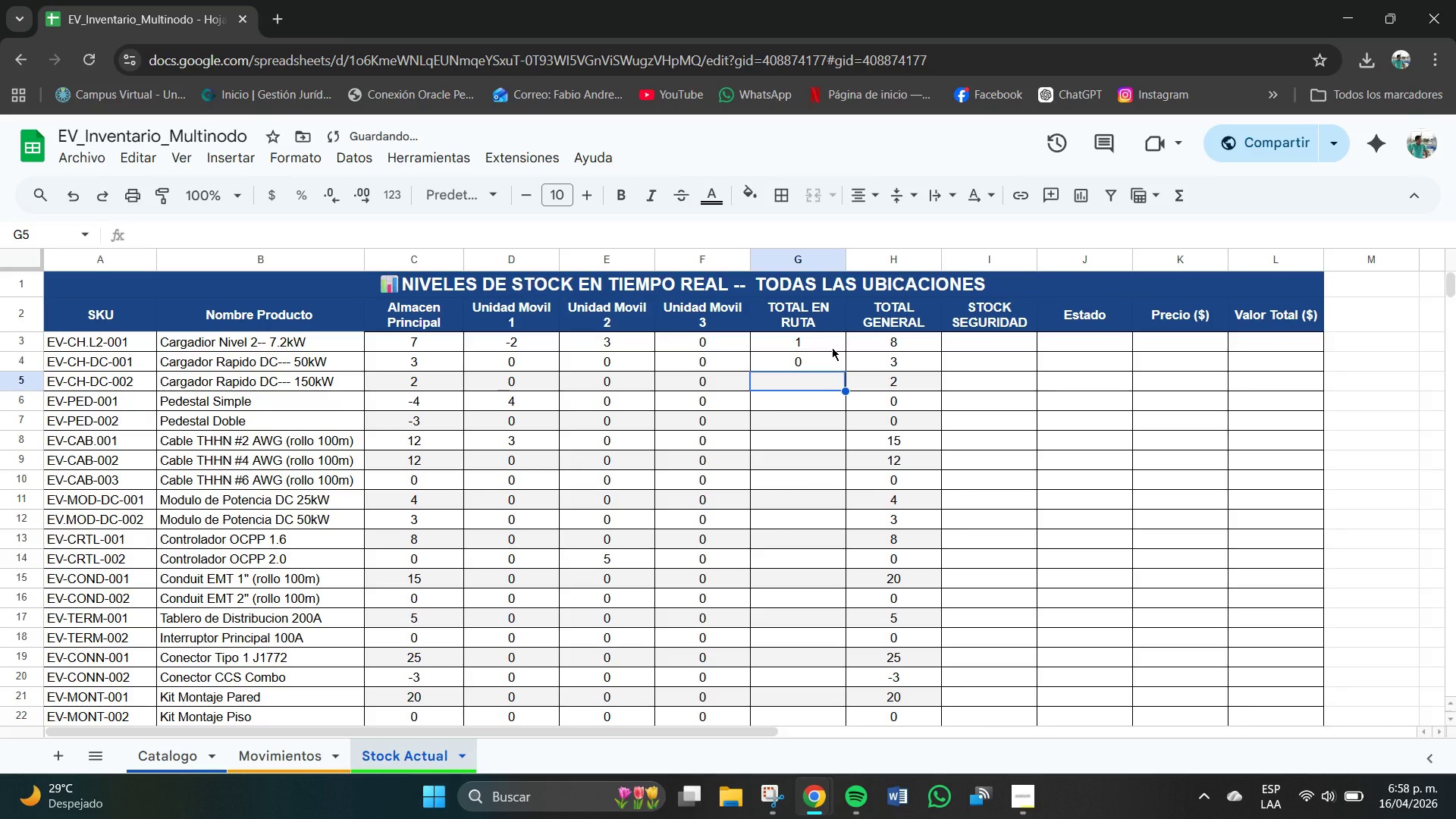 
key(Numpad0)
 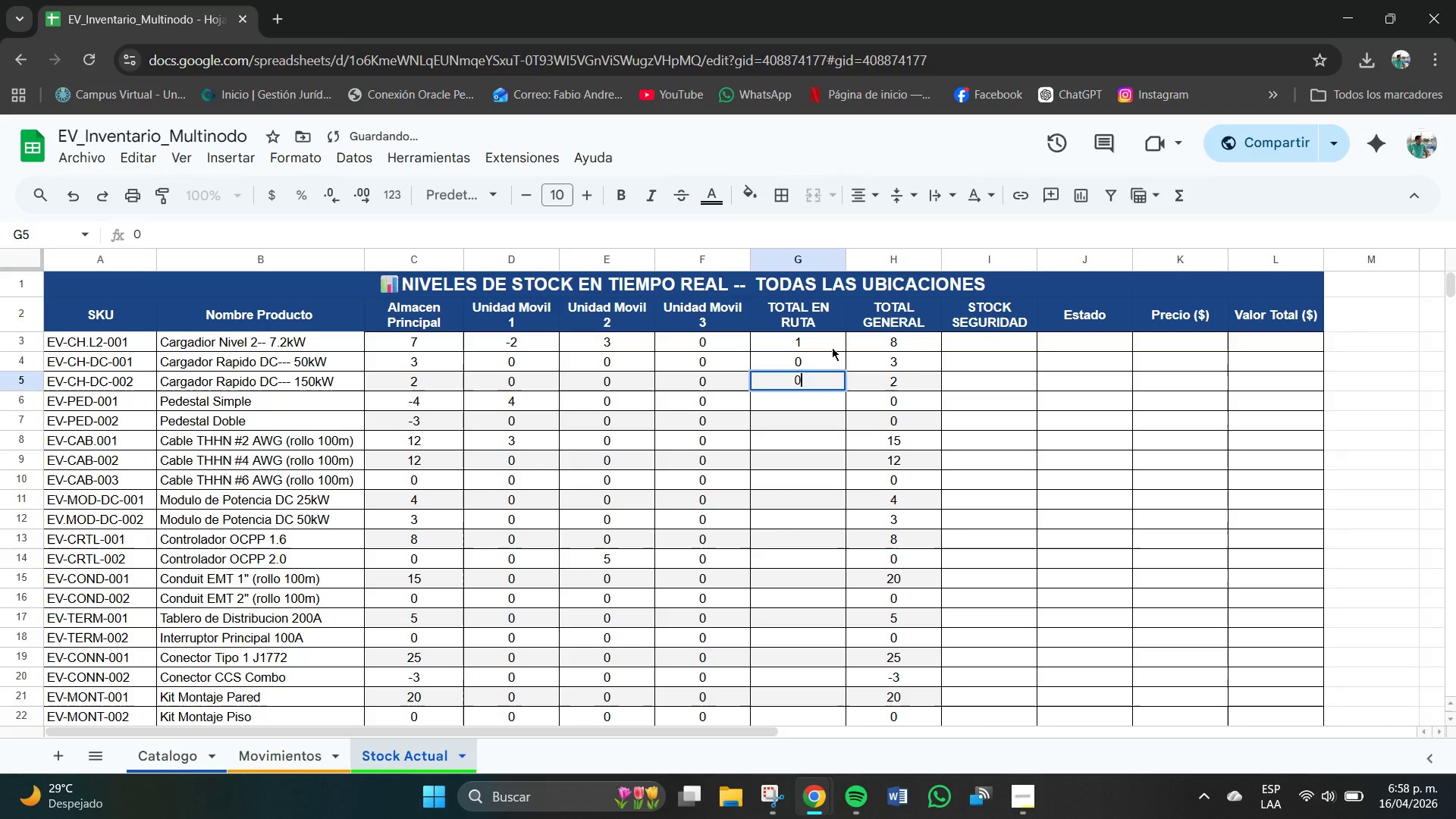 
key(NumpadEnter)
 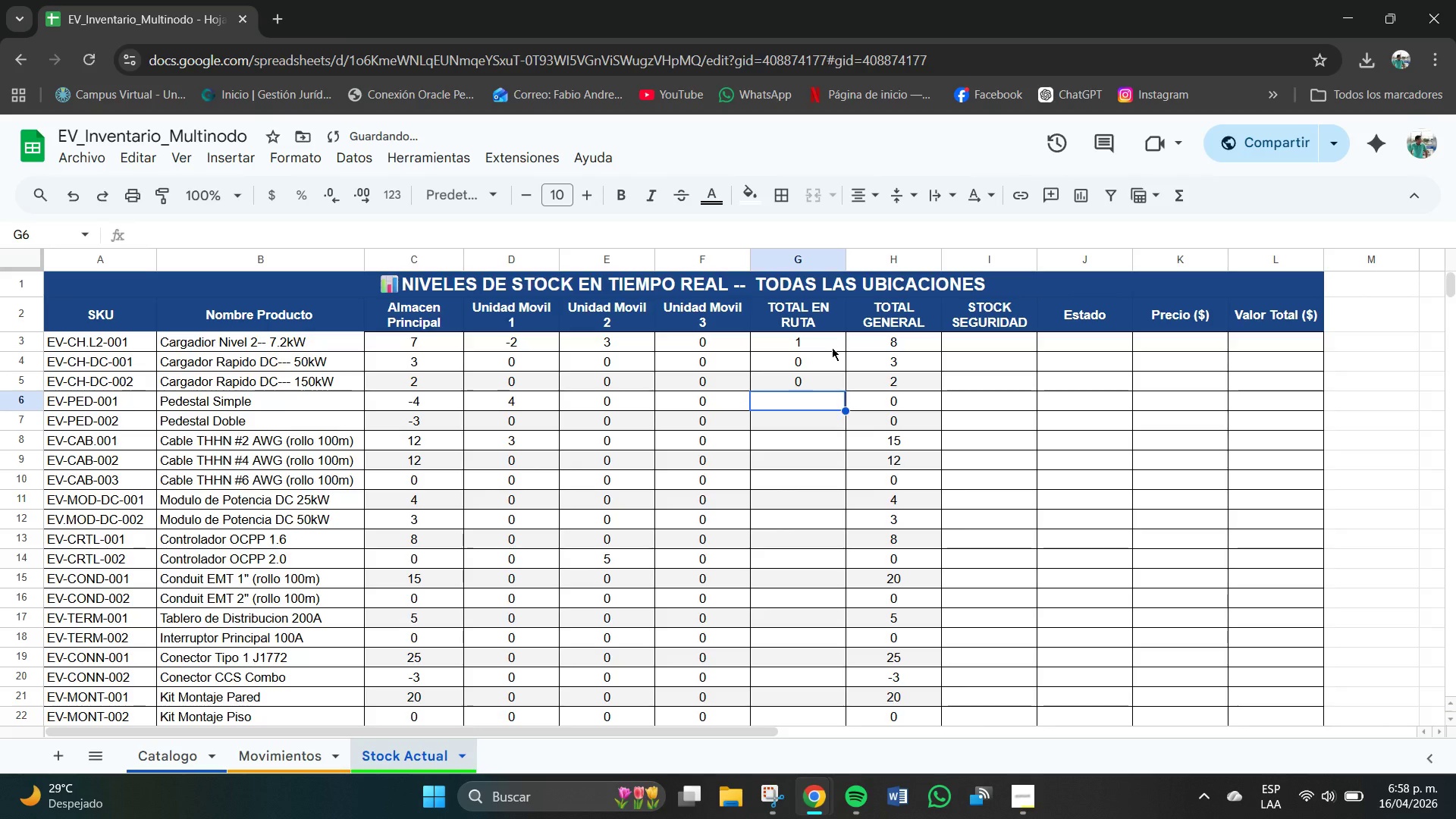 
key(Numpad4)
 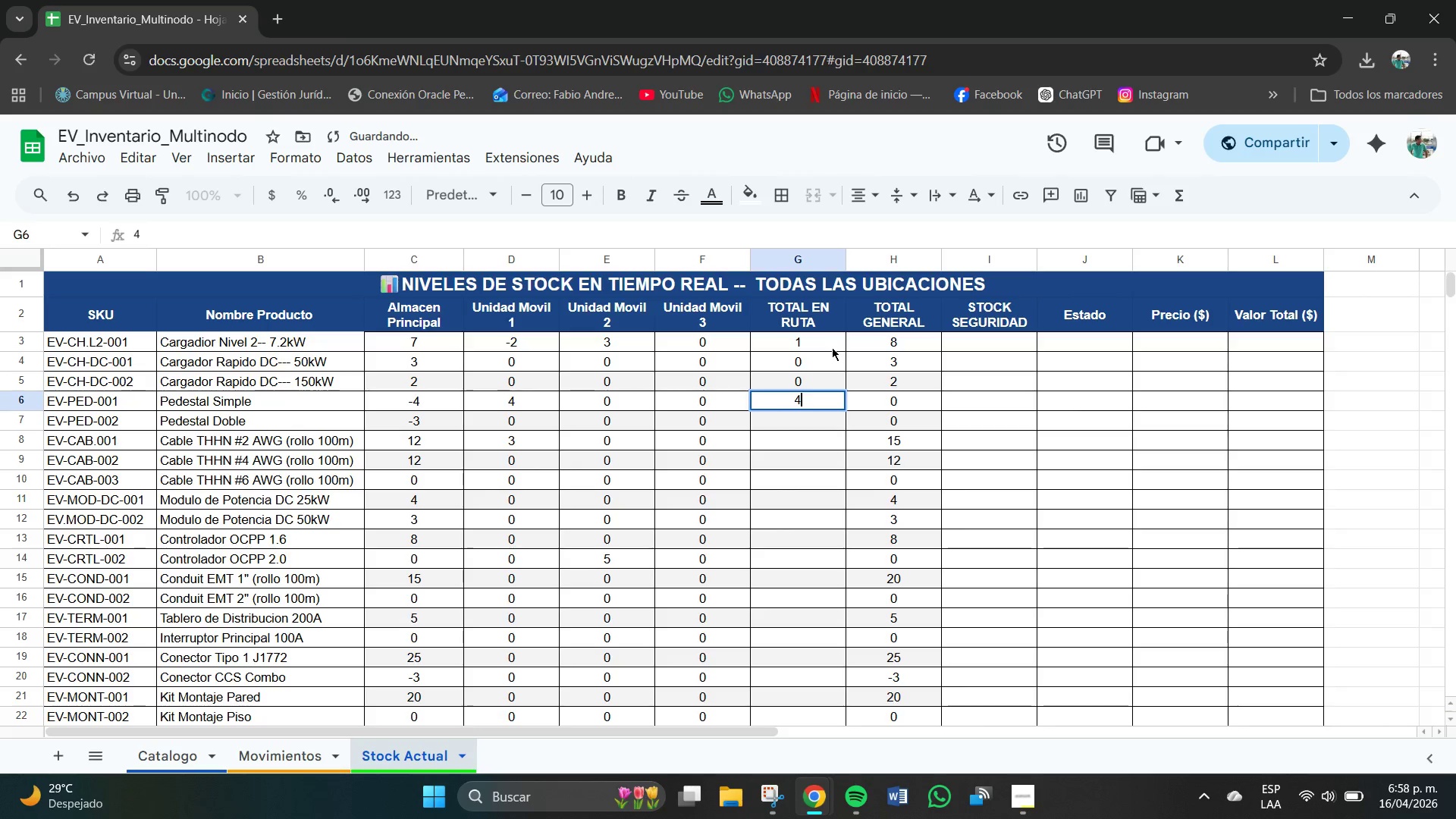 
key(NumpadEnter)
 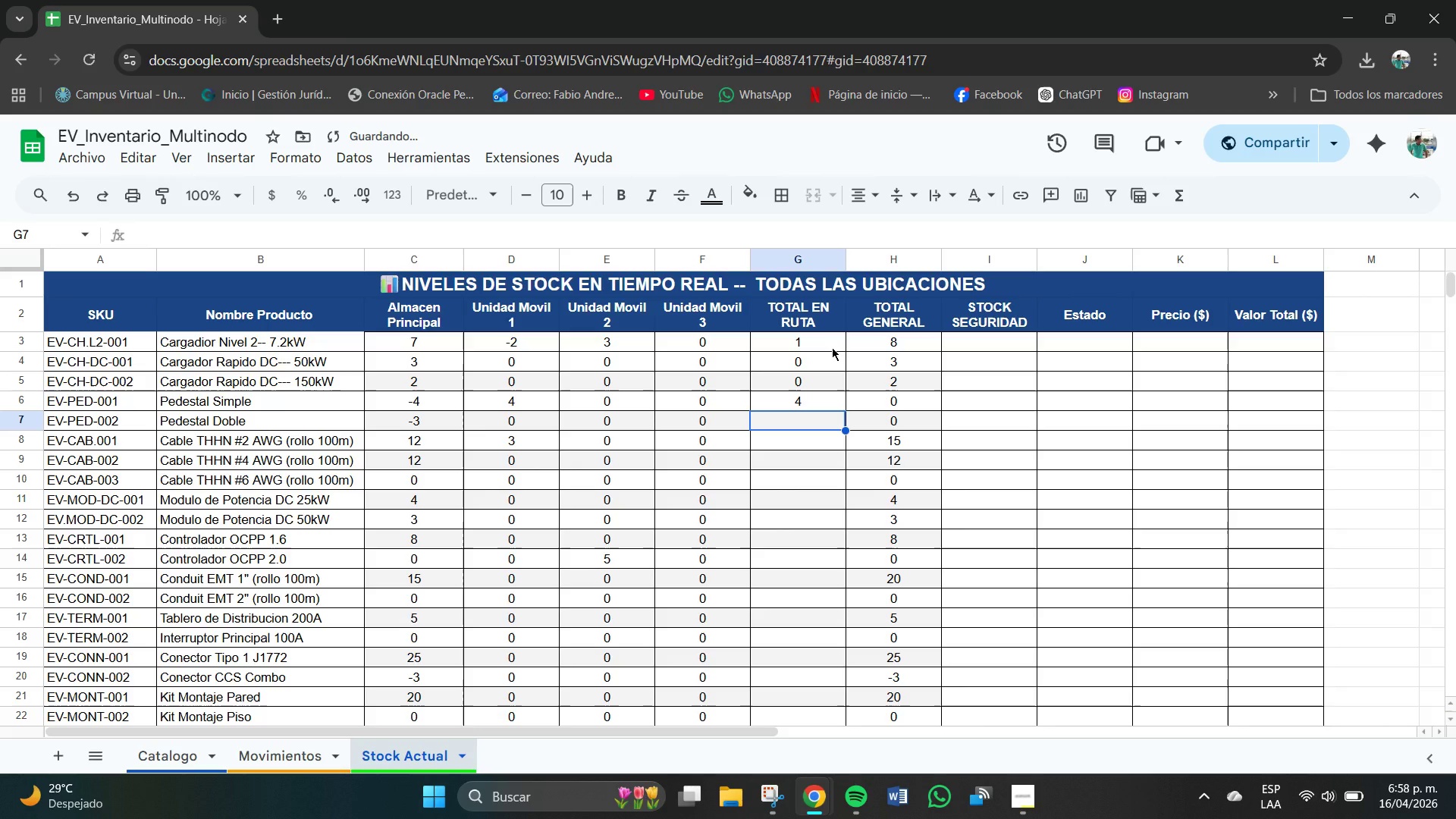 
key(Numpad3)
 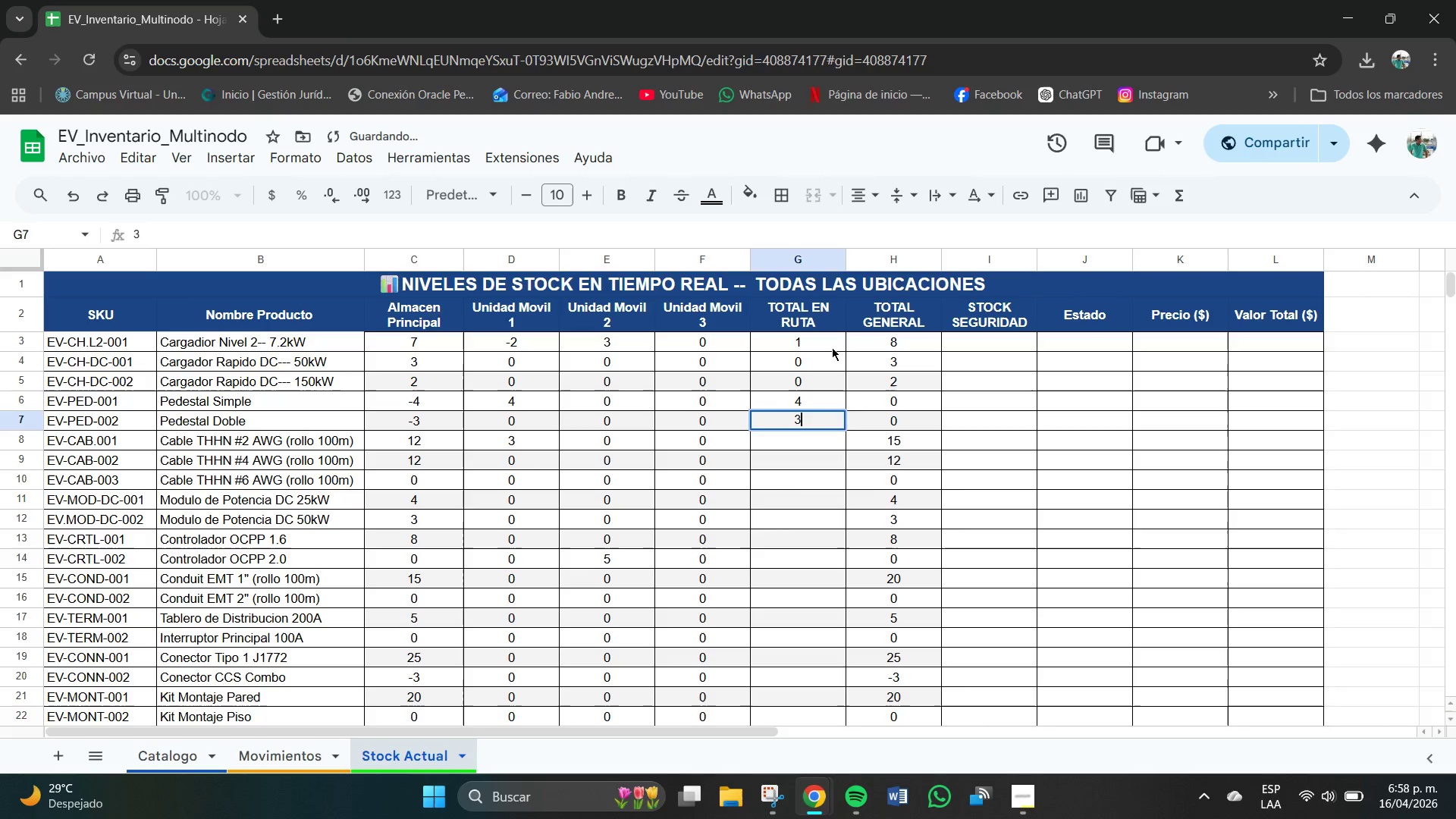 
key(NumpadEnter)
 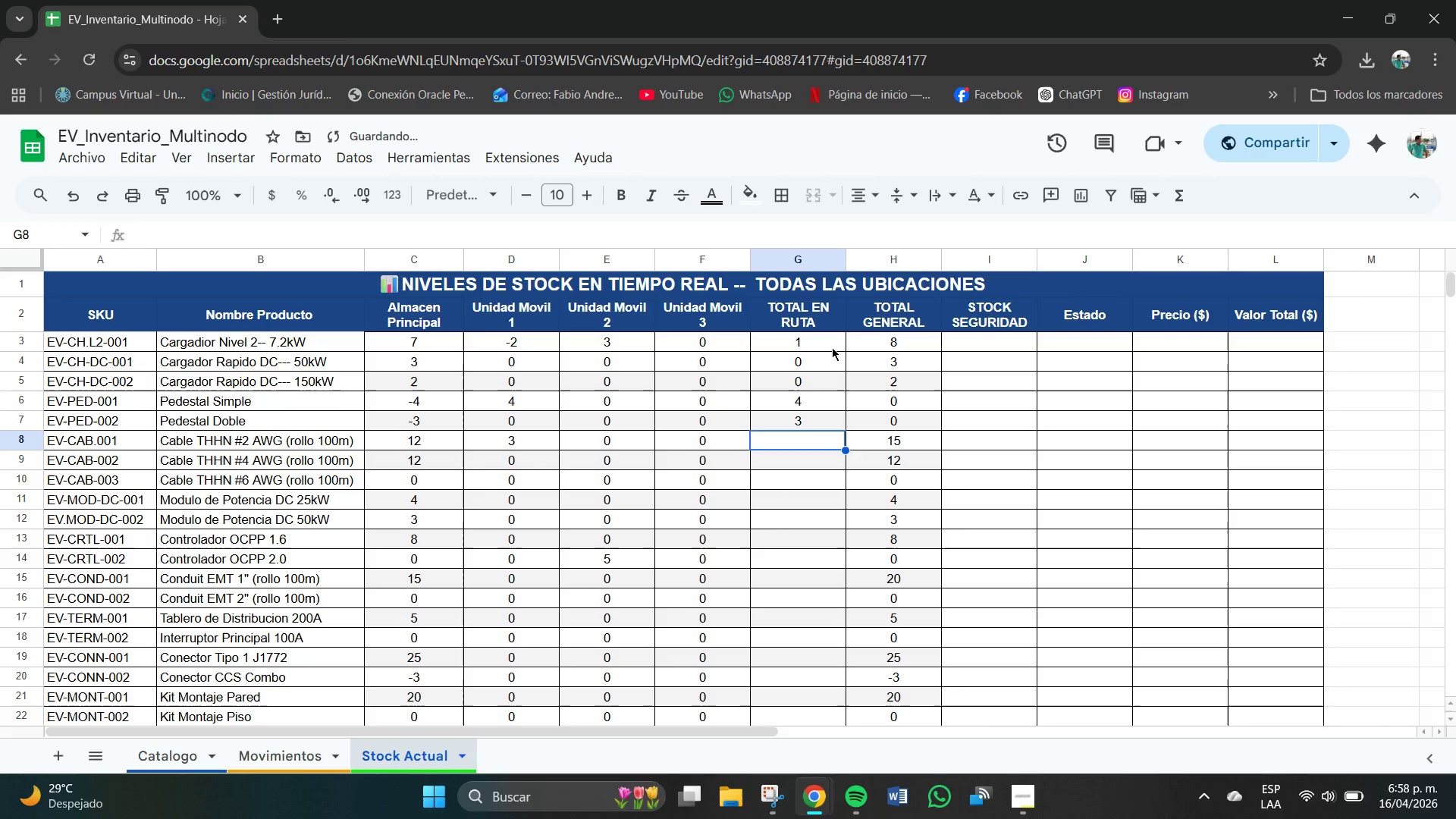 
key(Numpad3)
 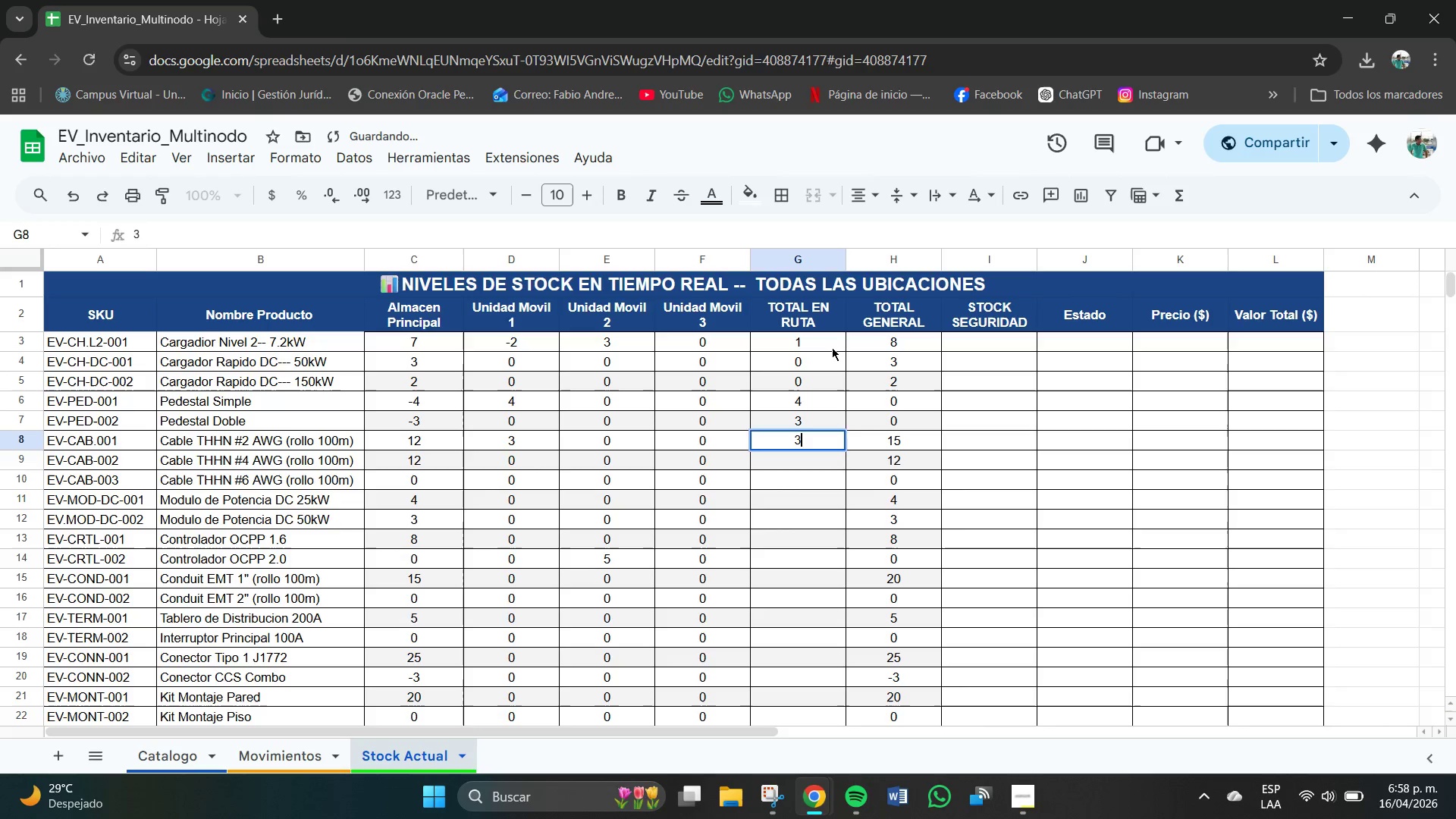 
key(NumpadEnter)
 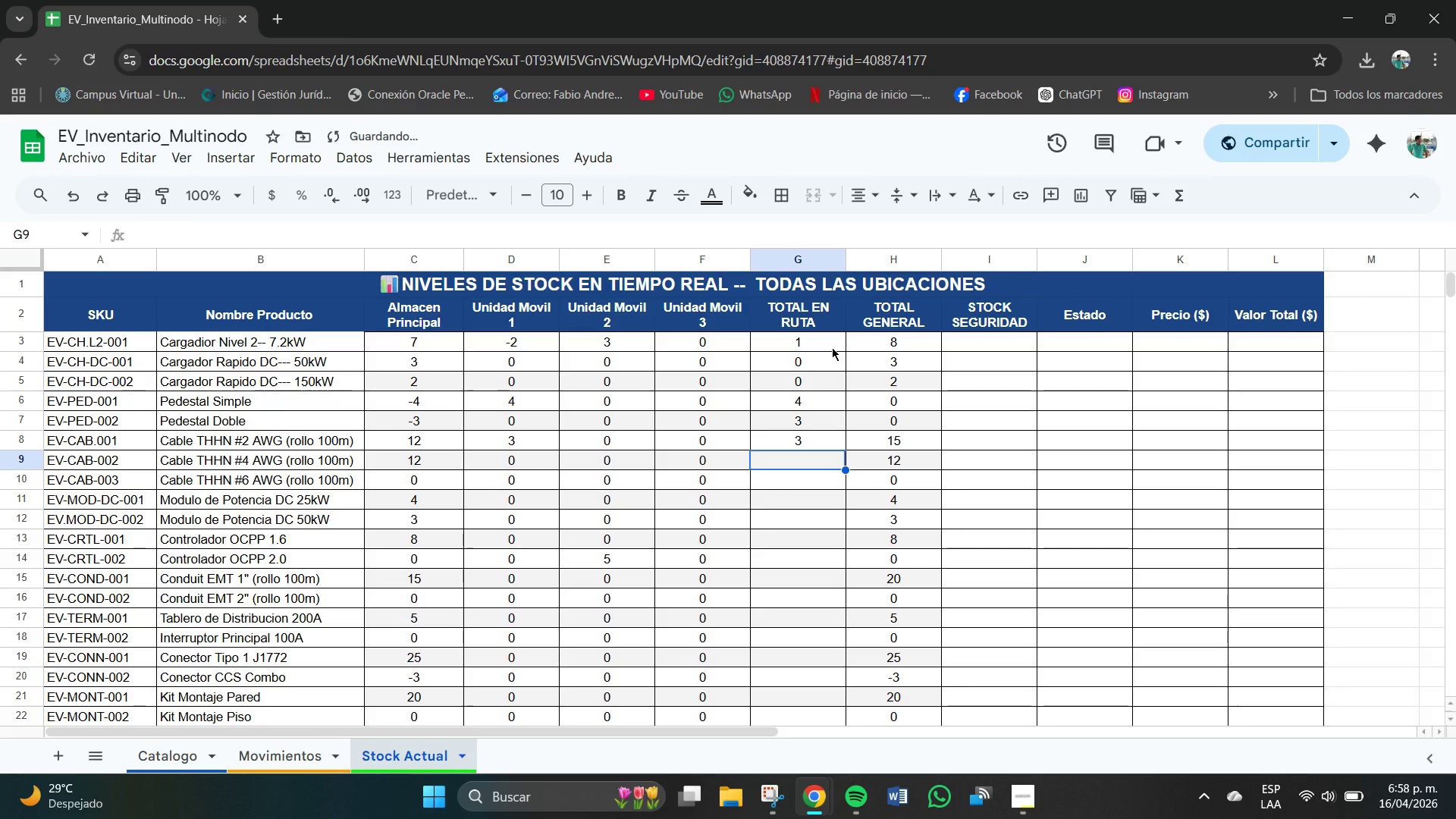 
key(Numpad0)
 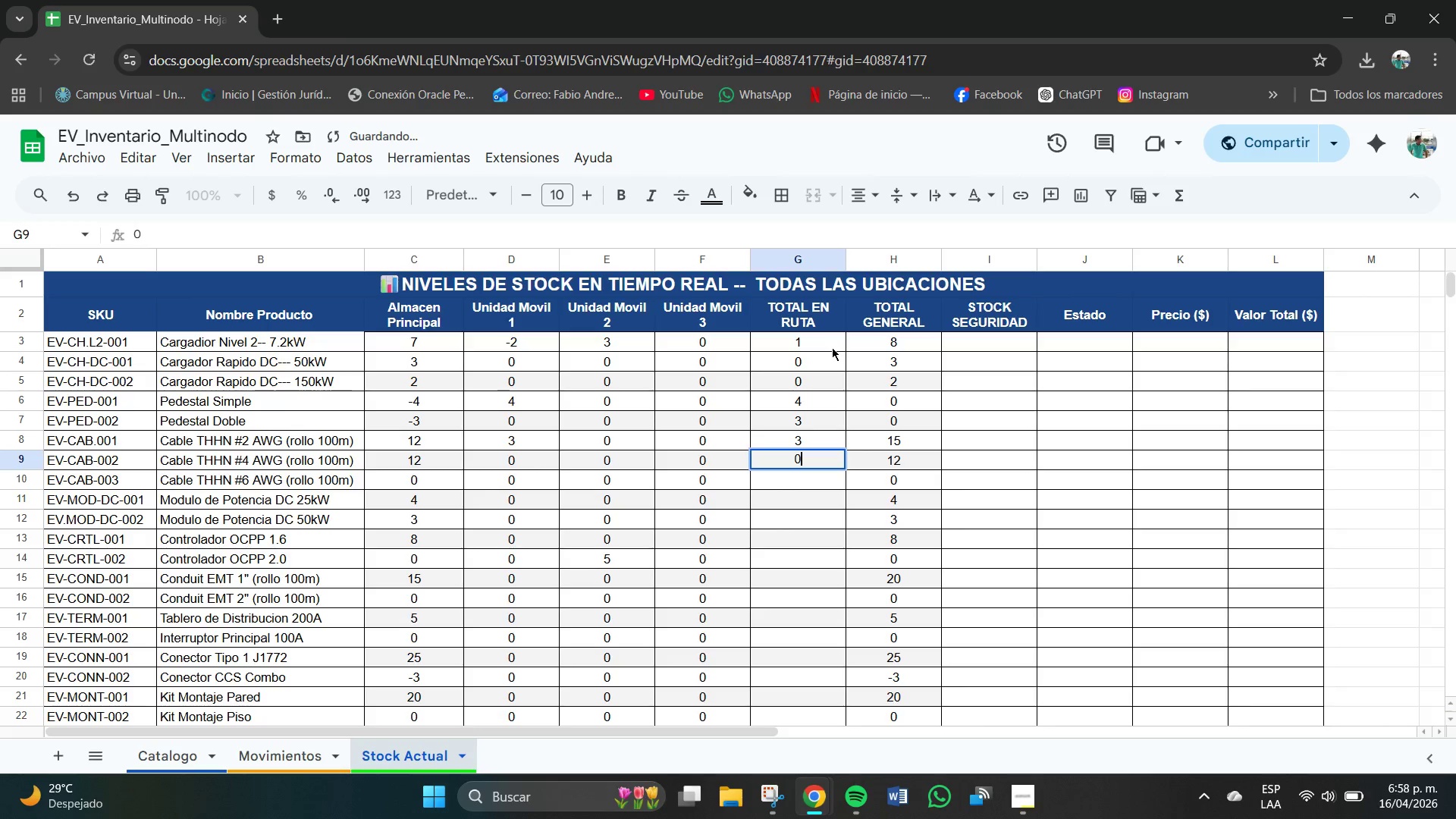 
key(NumpadEnter)
 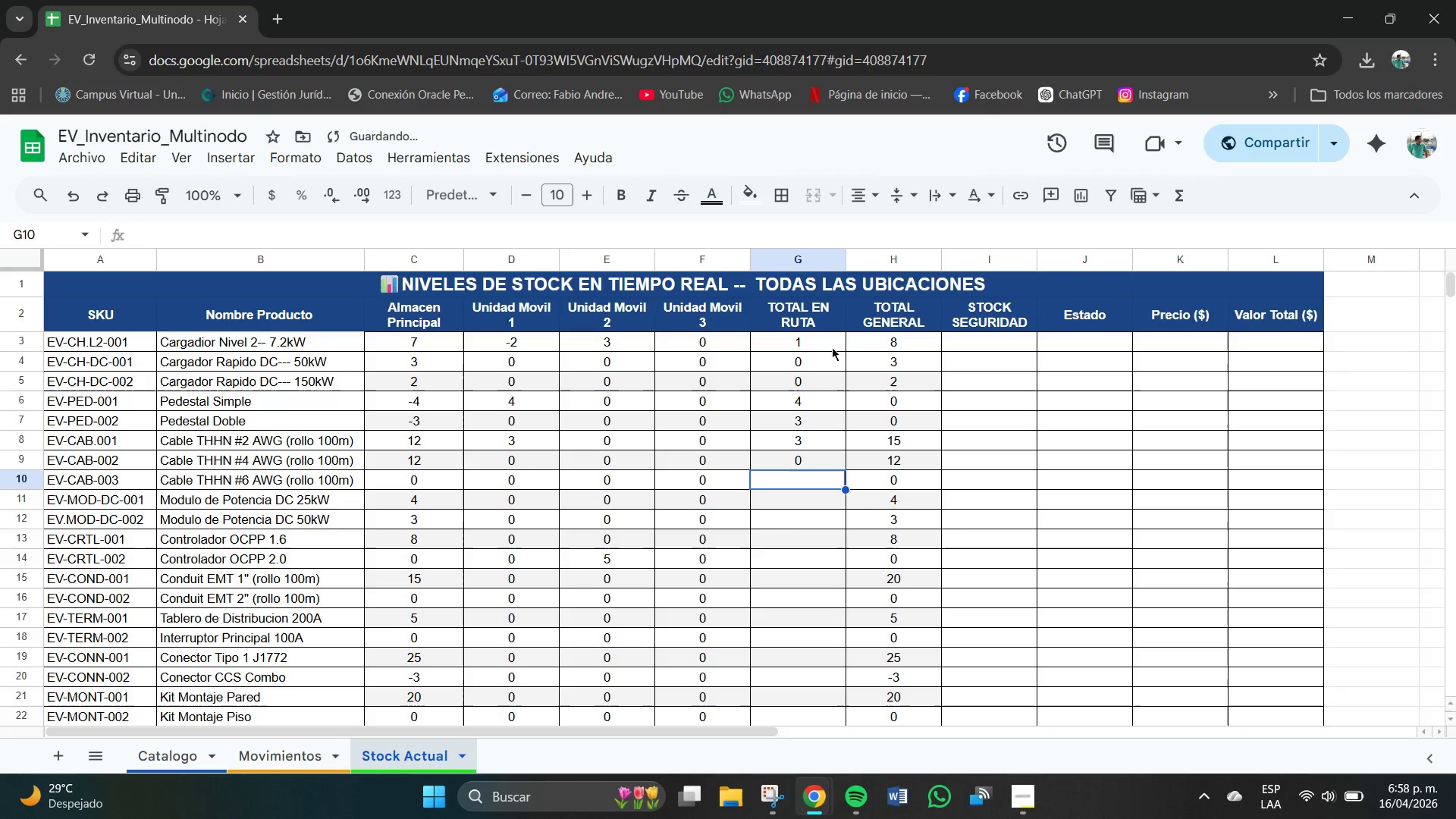 
key(Numpad0)
 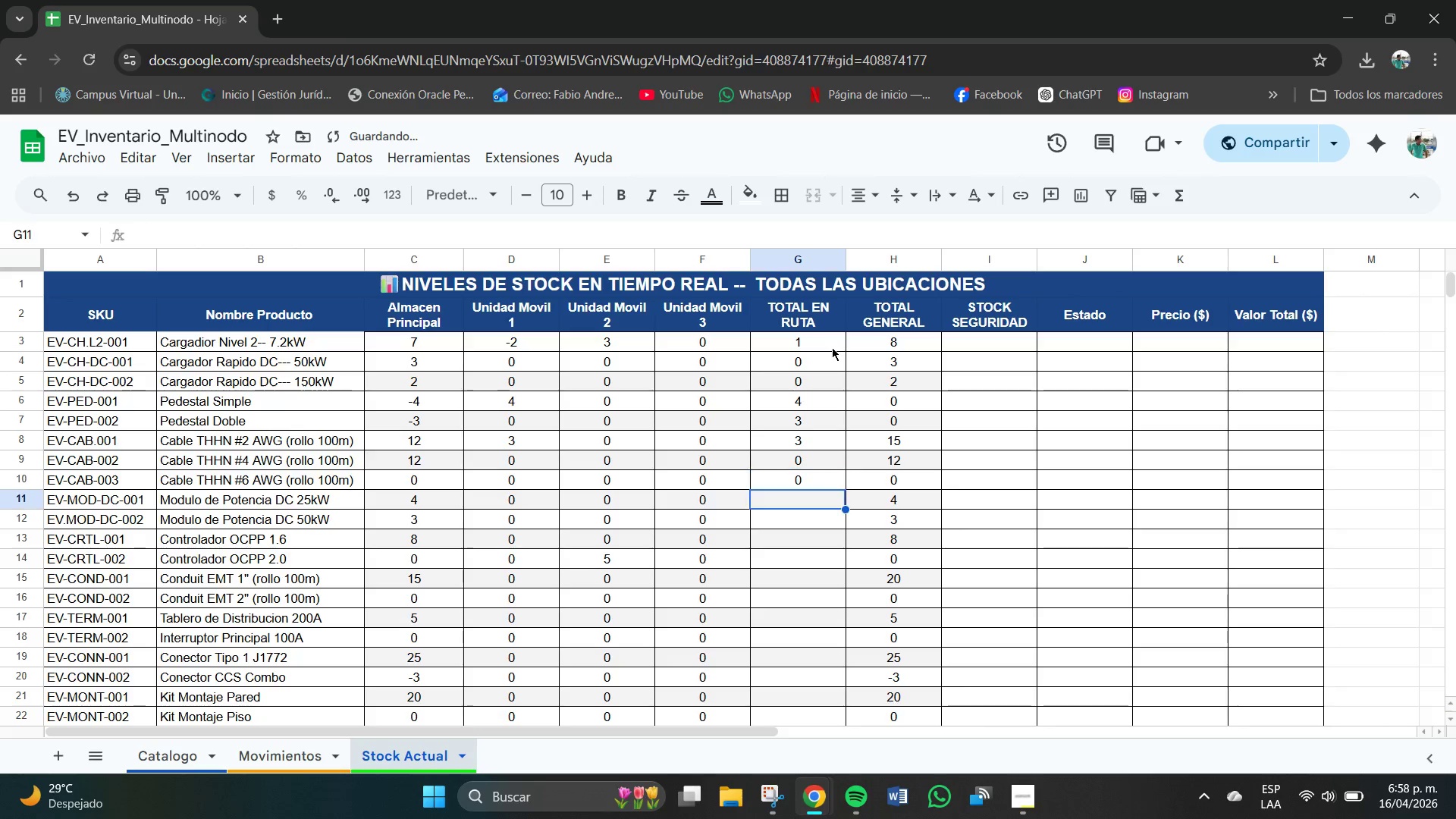 
key(NumpadEnter)
 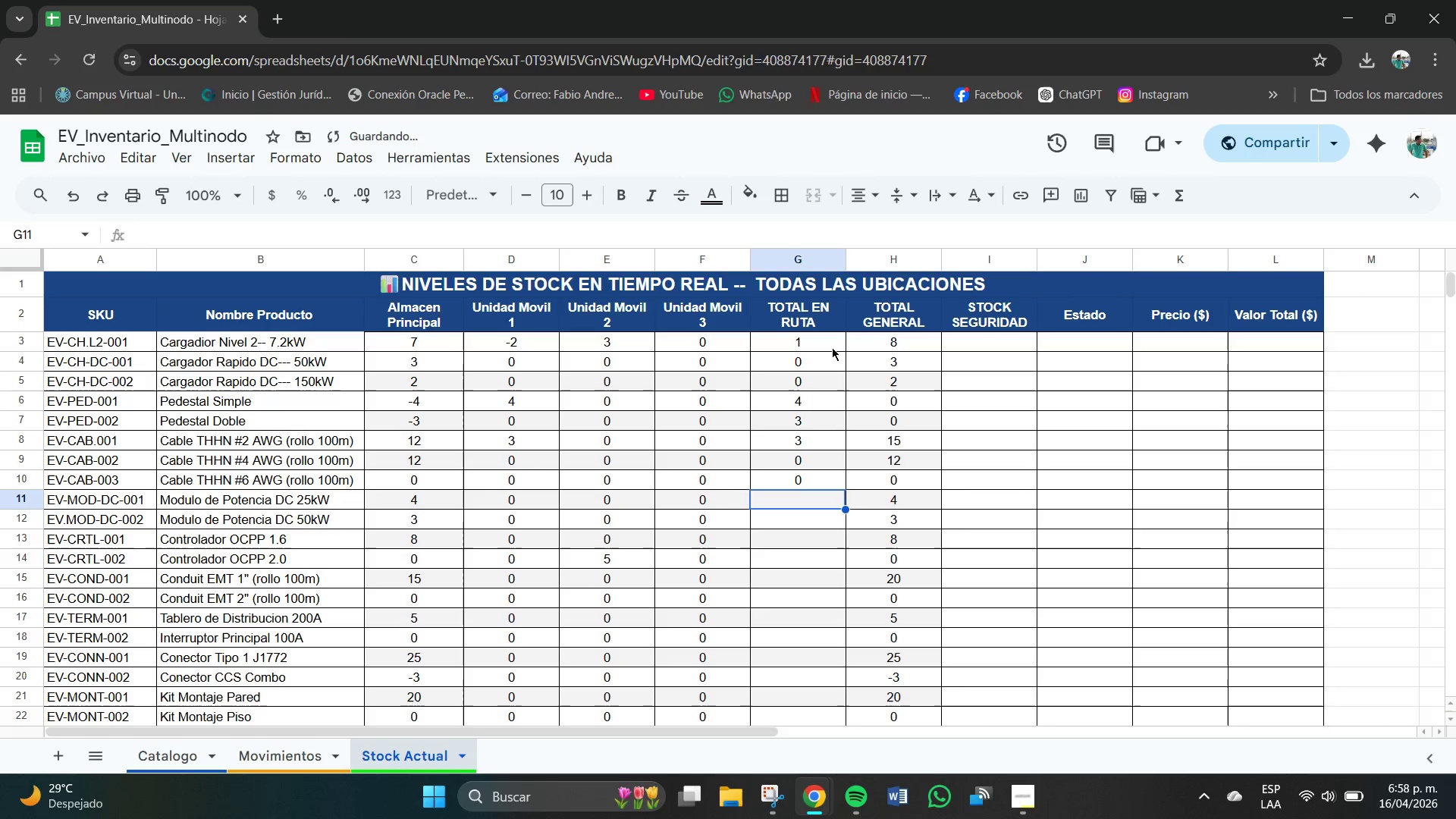 
key(Numpad0)
 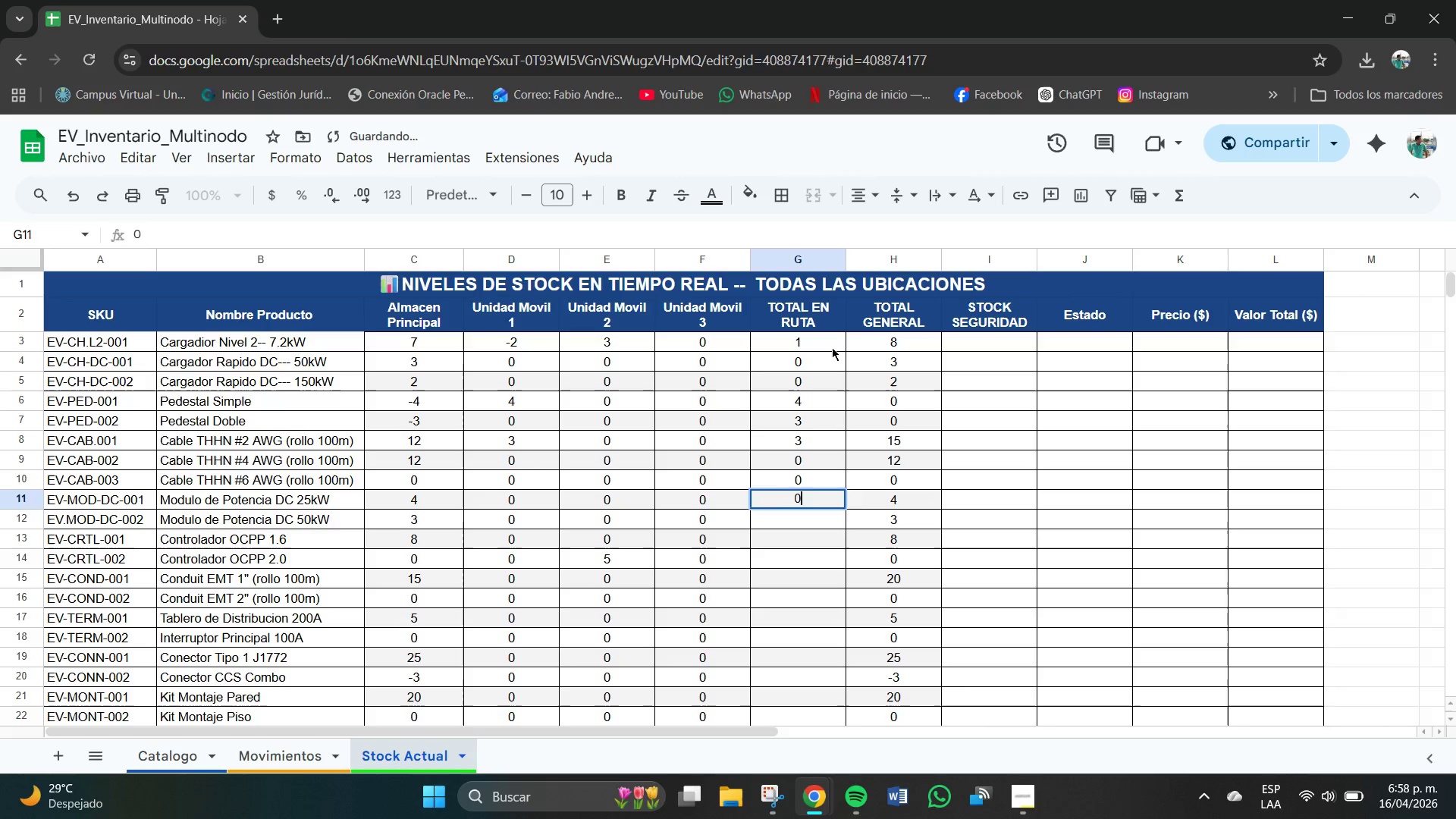 
key(NumpadEnter)
 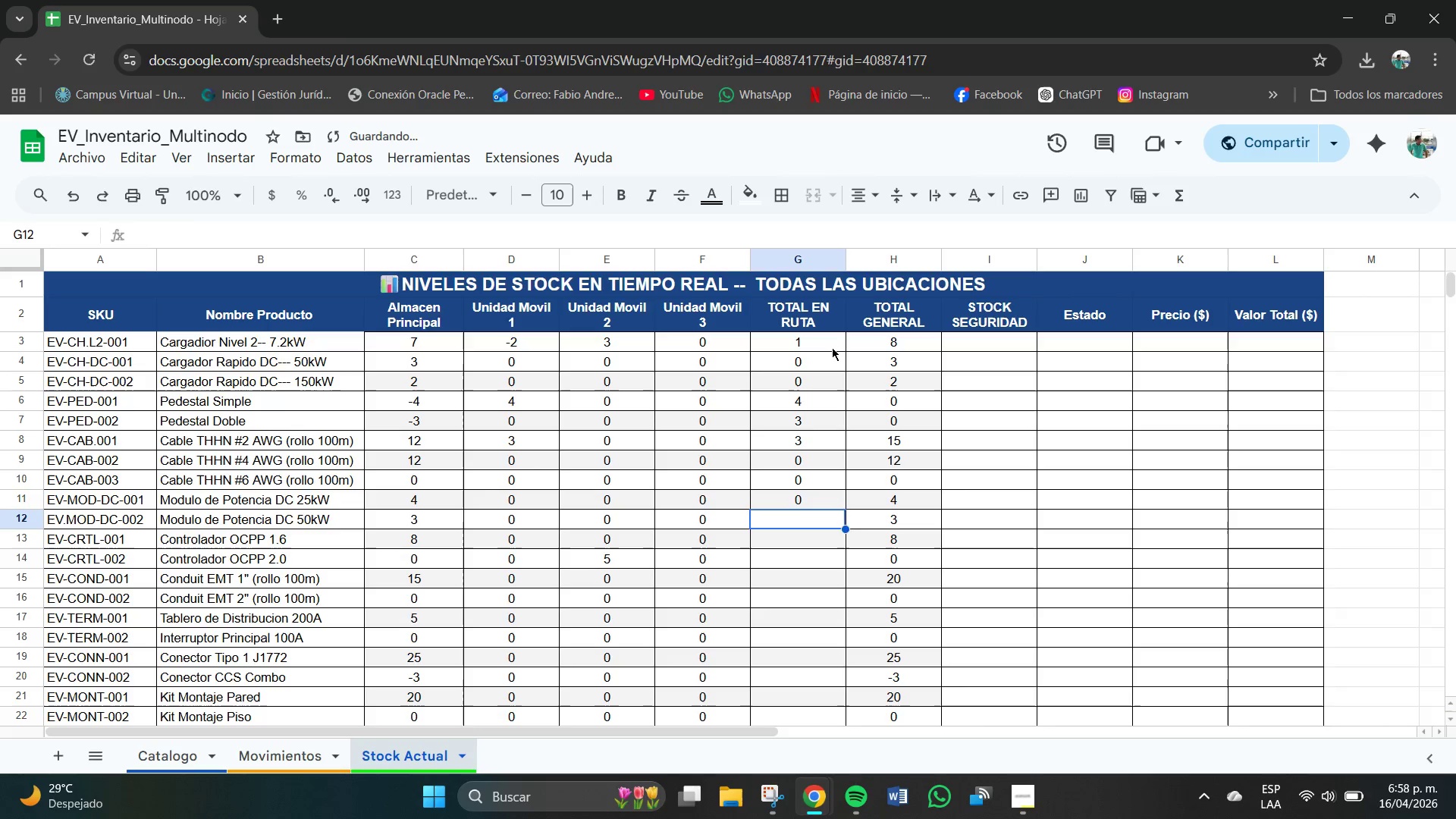 
key(Numpad0)
 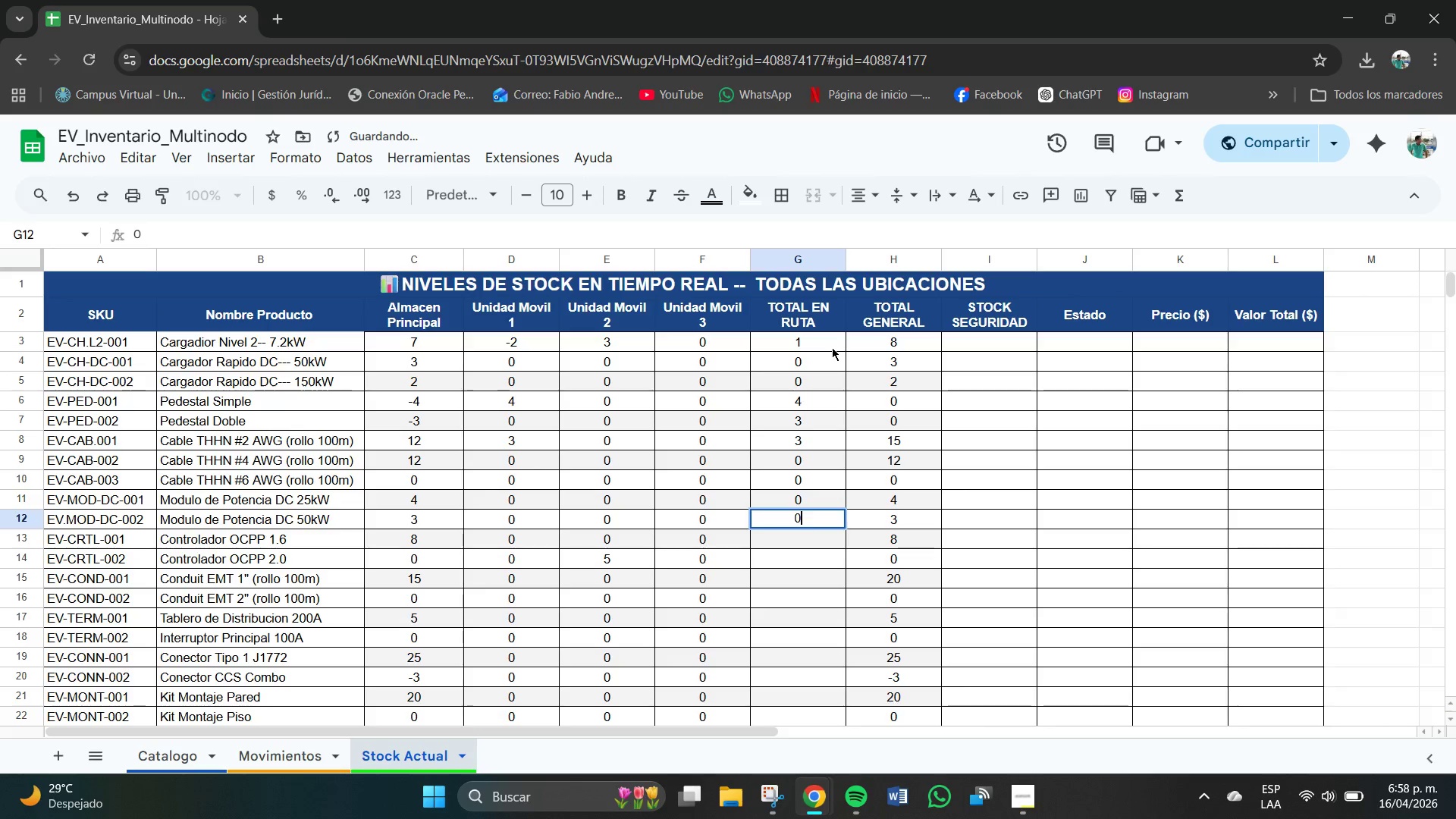 
key(NumpadEnter)
 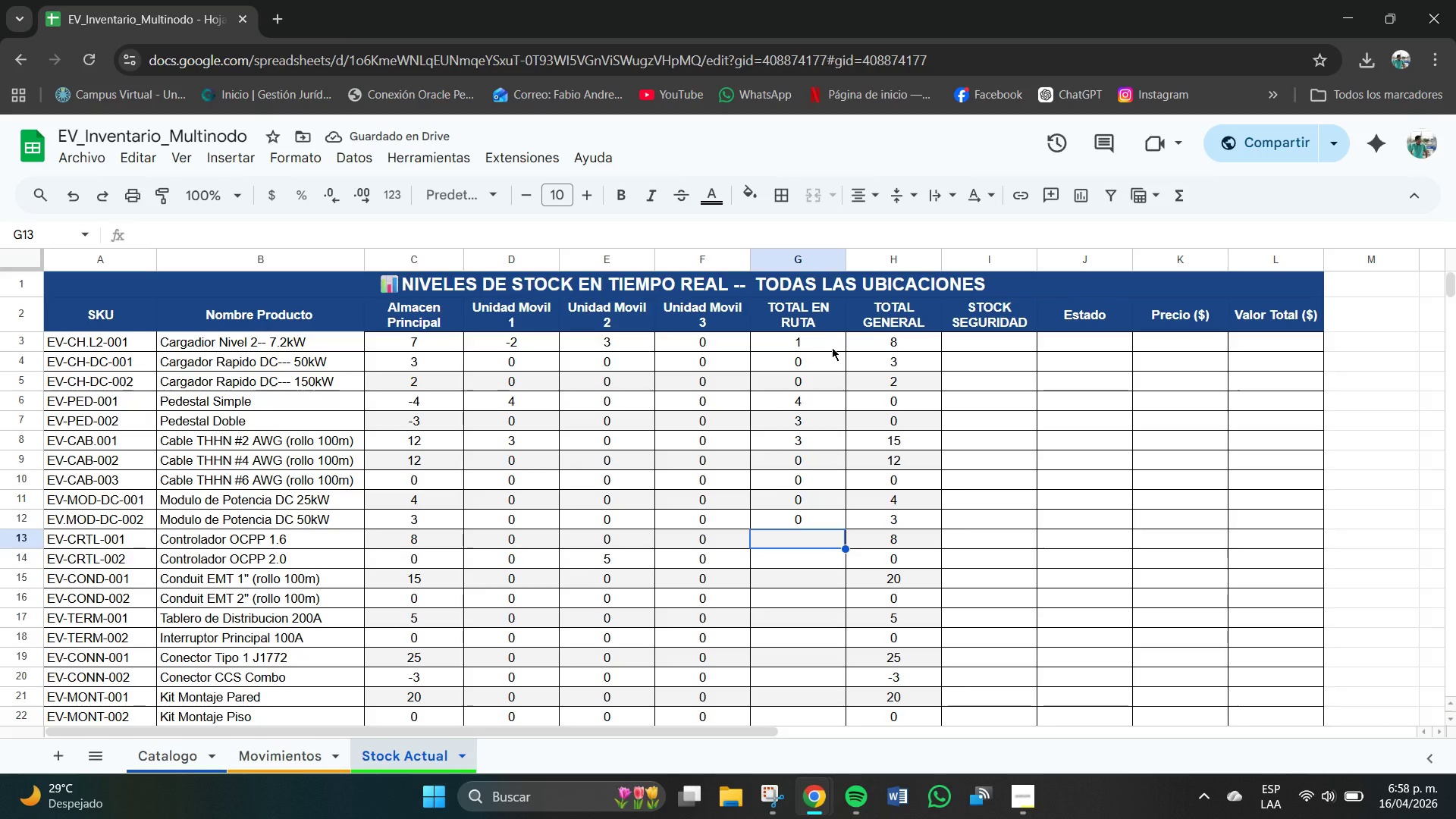 
wait(9.16)
 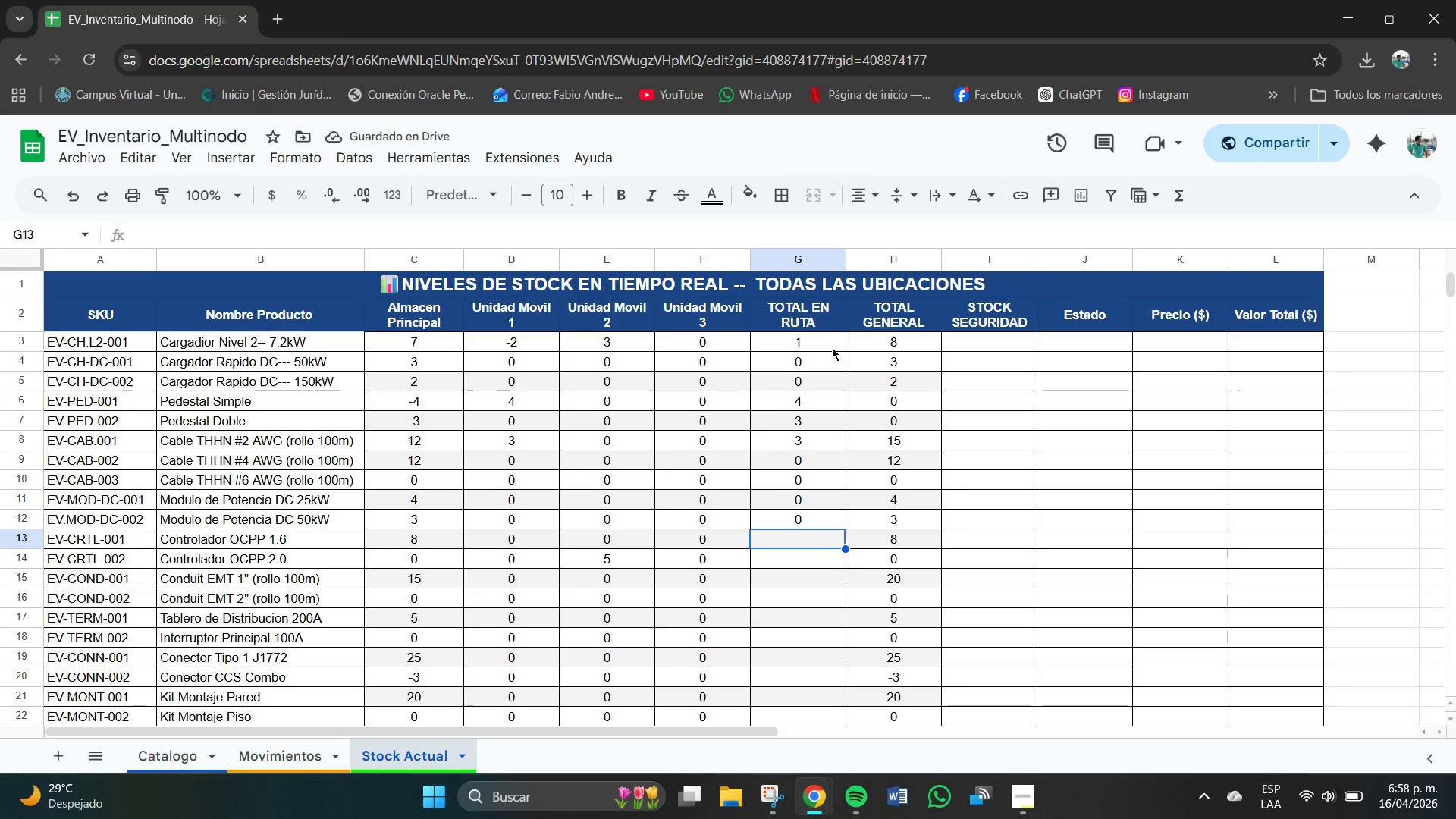 
key(Numpad0)
 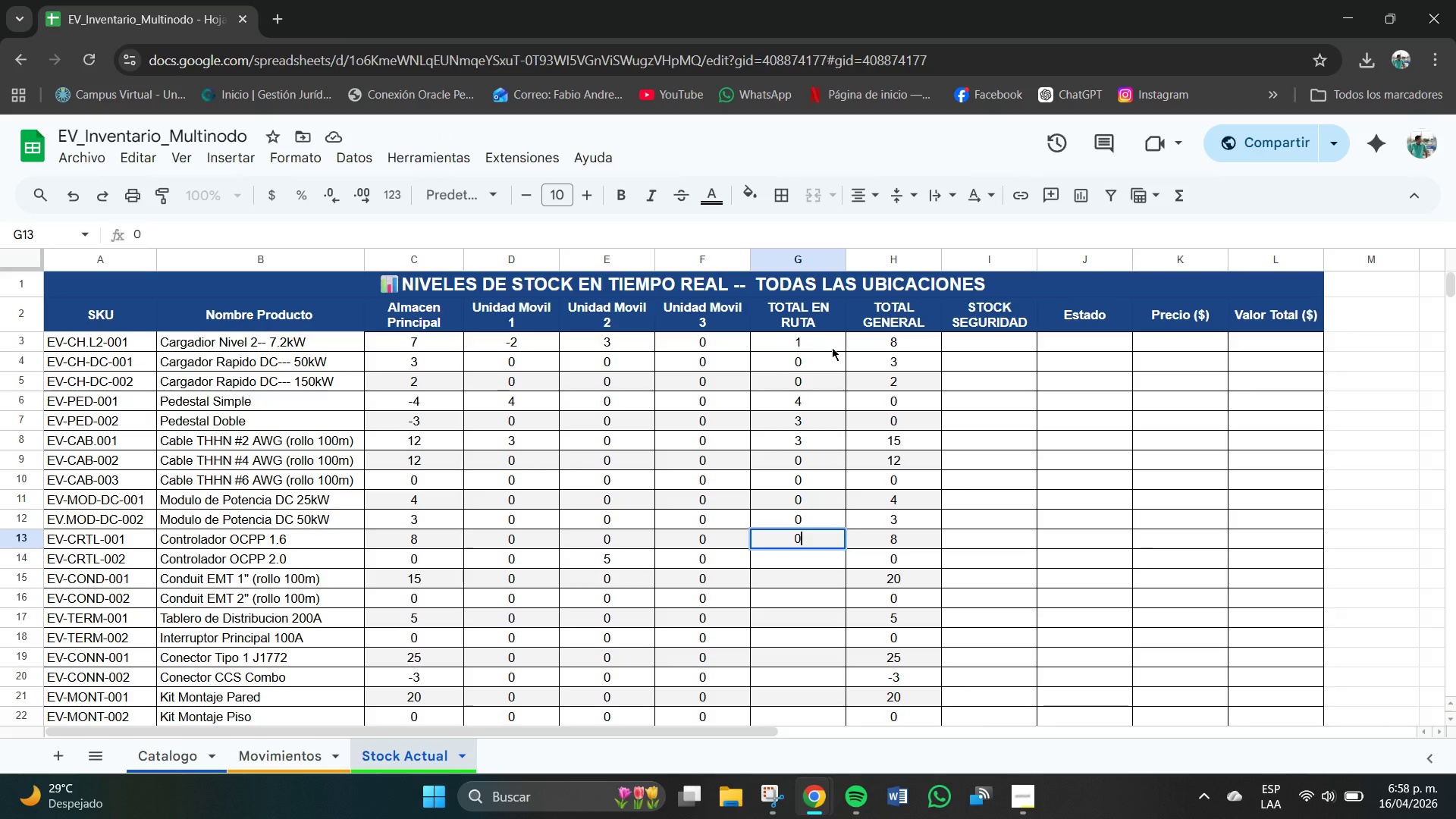 
key(NumpadEnter)
 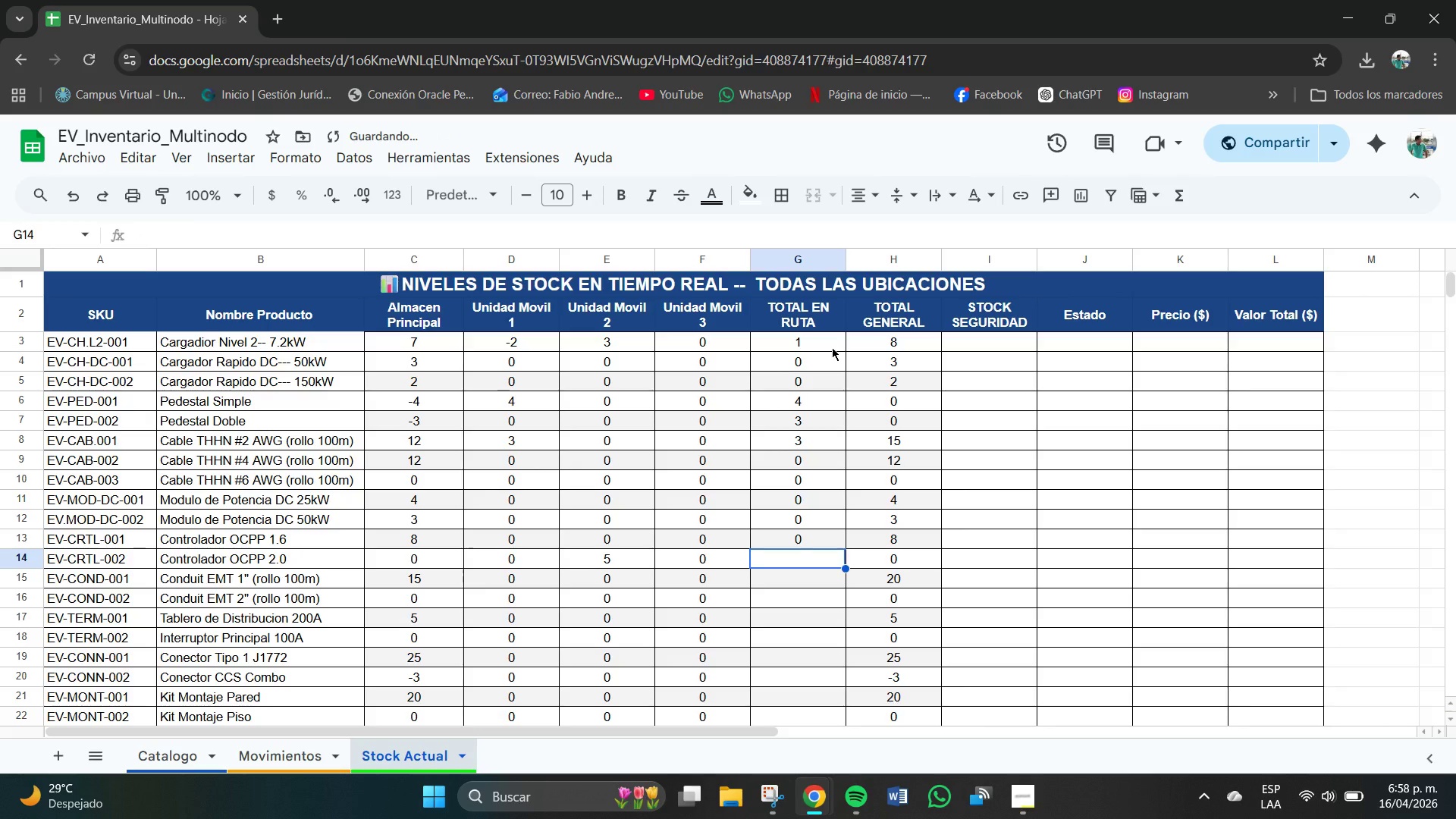 
key(Numpad0)
 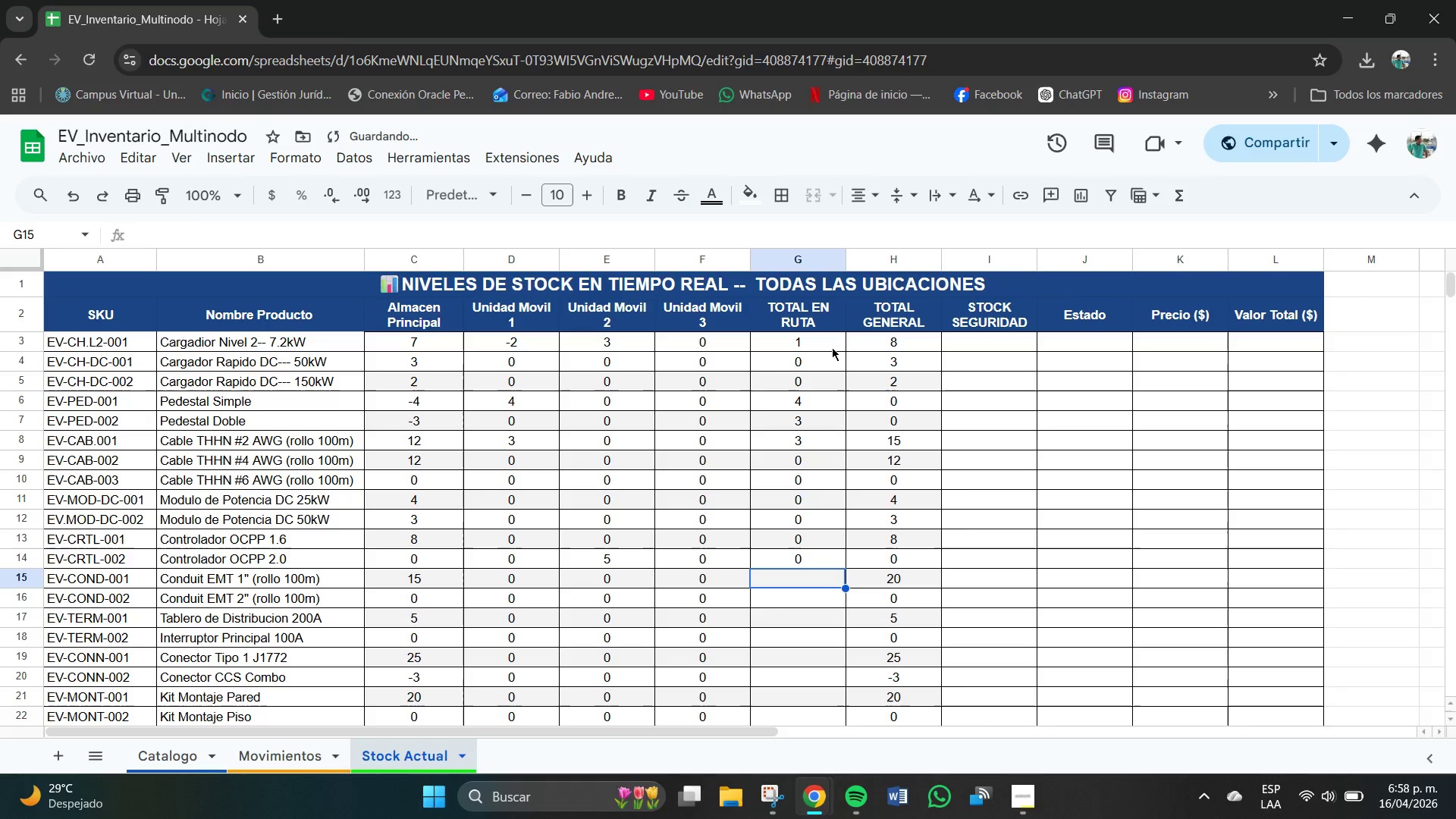 
key(NumpadEnter)
 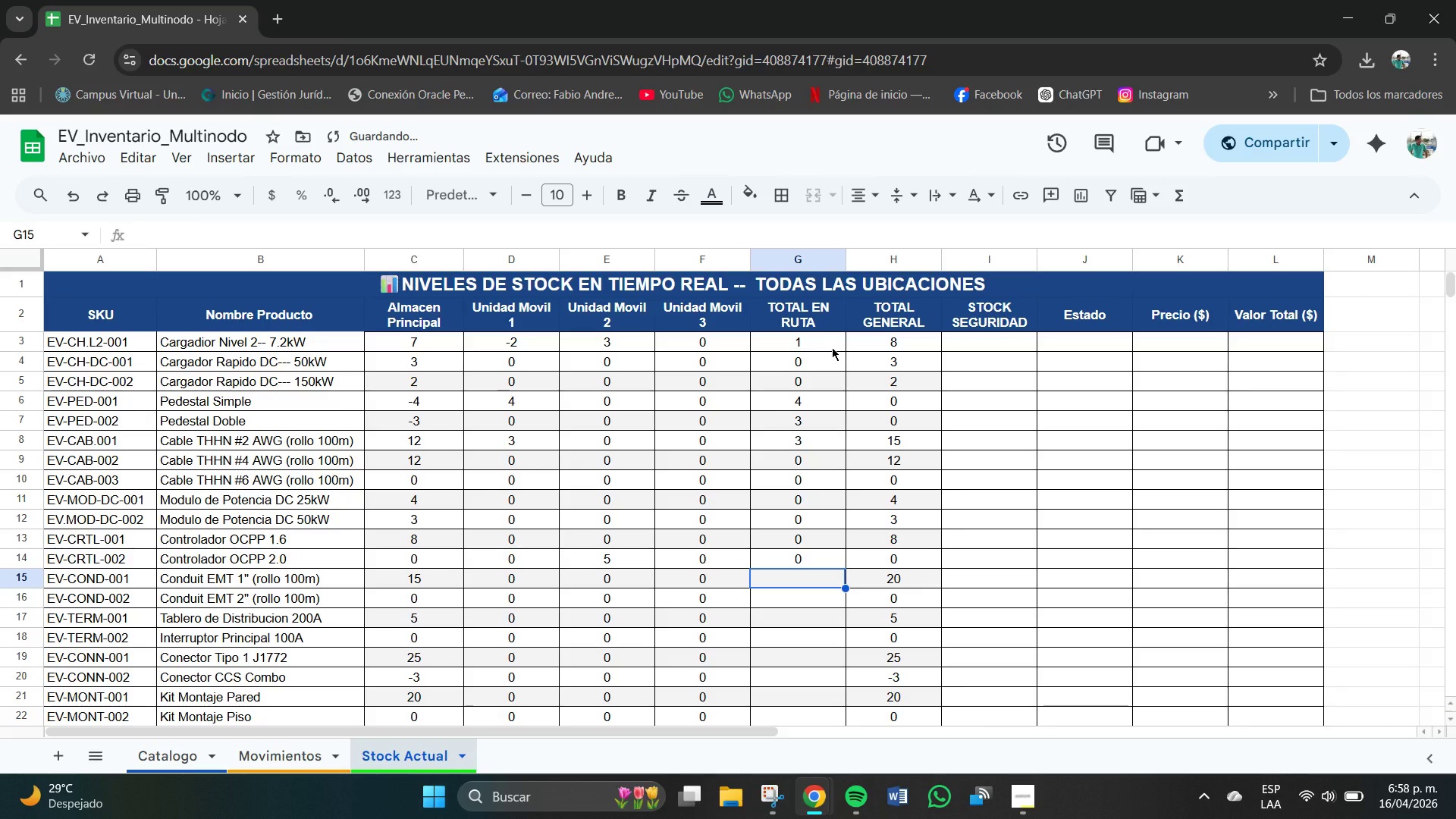 
key(Numpad5)
 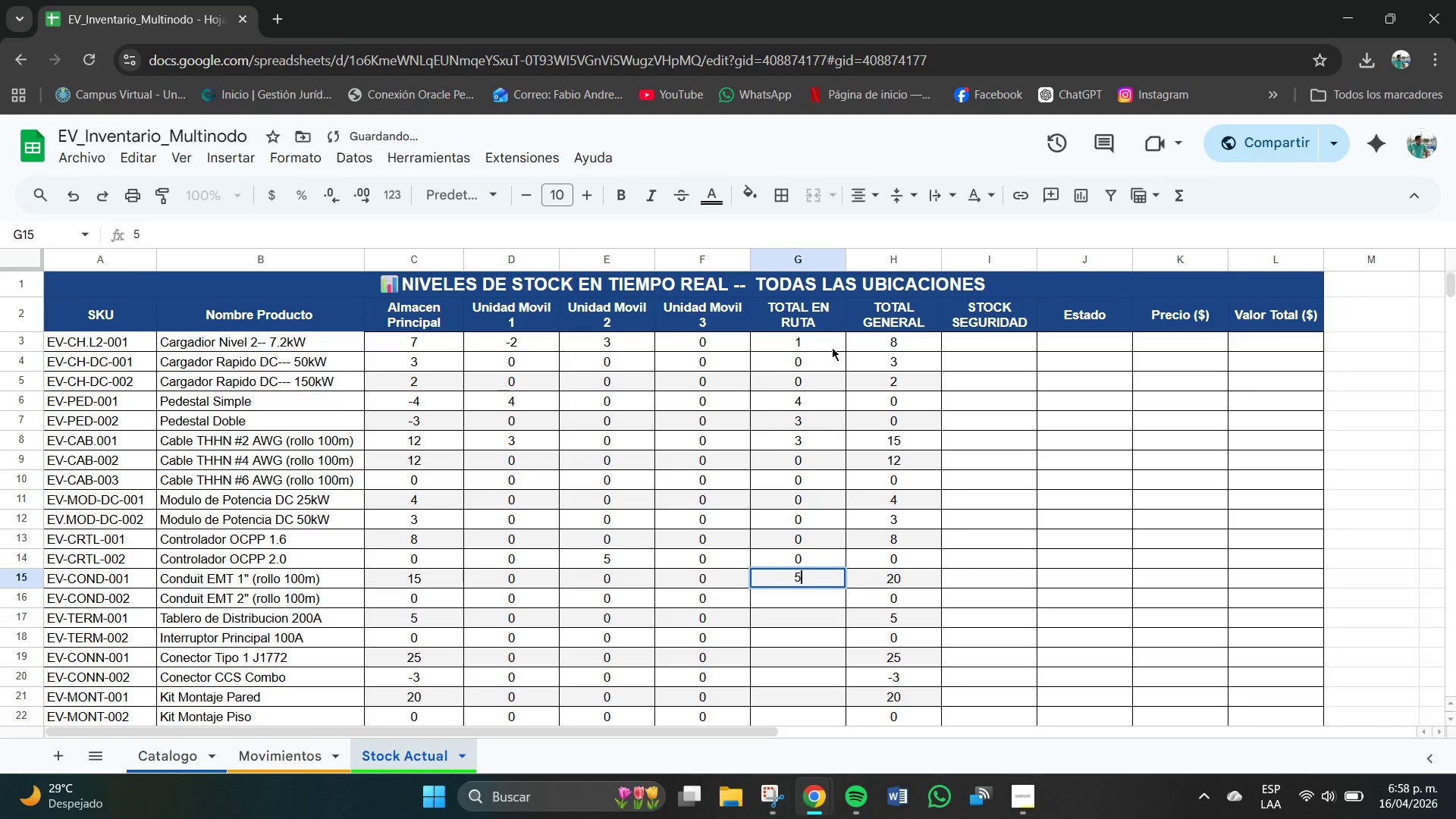 
key(NumpadEnter)
 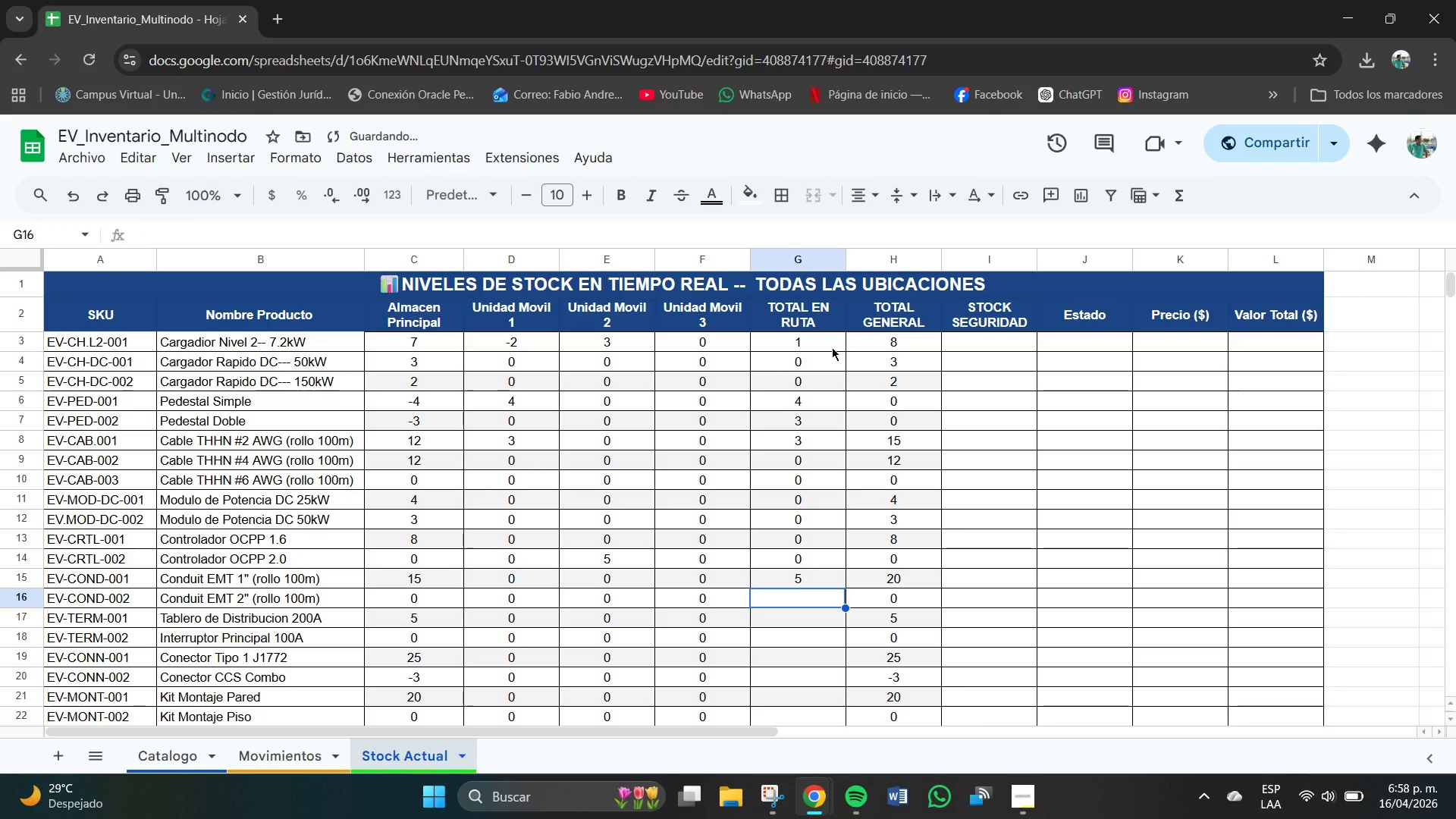 
key(Numpad0)
 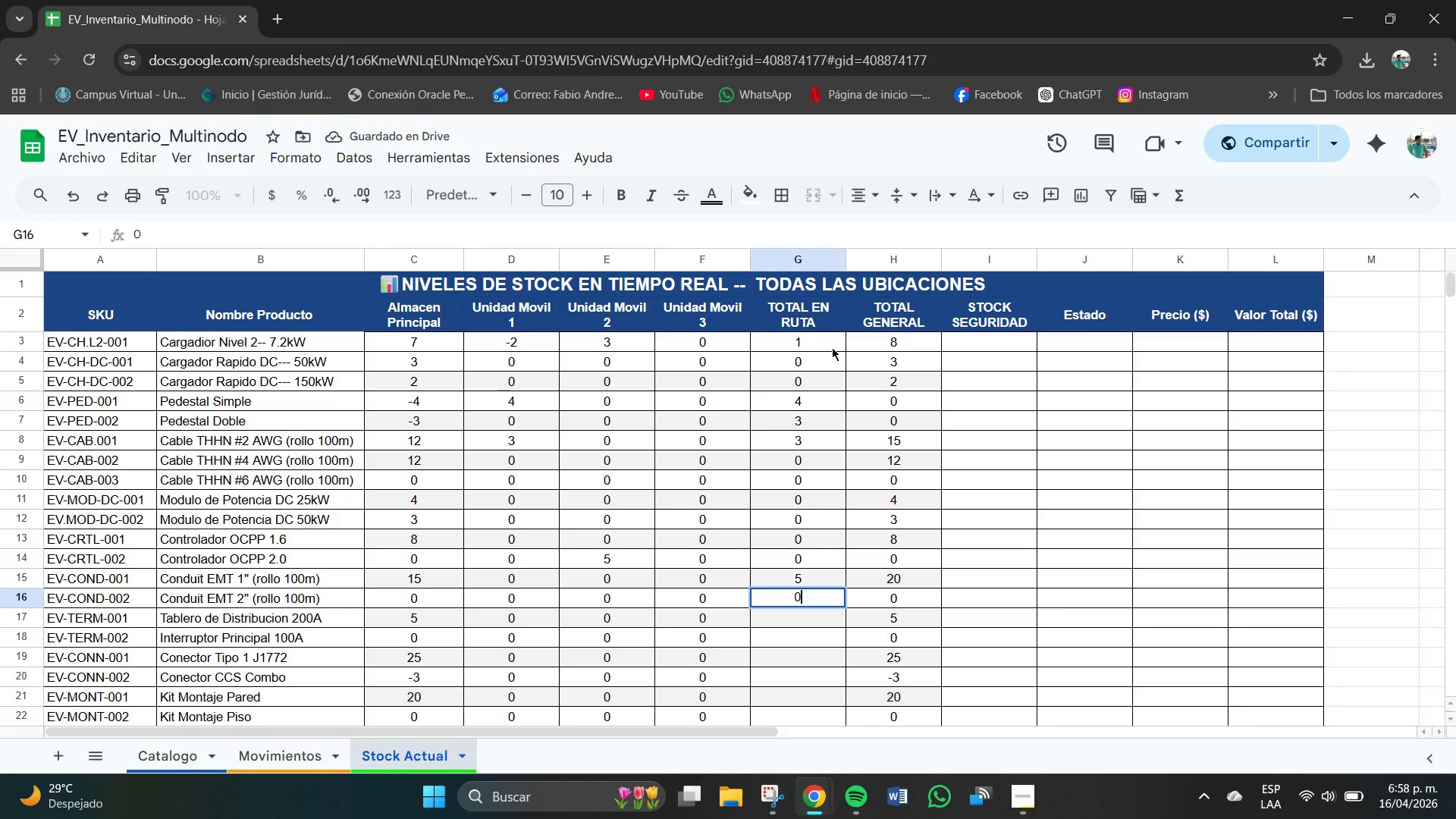 
key(NumpadEnter)
 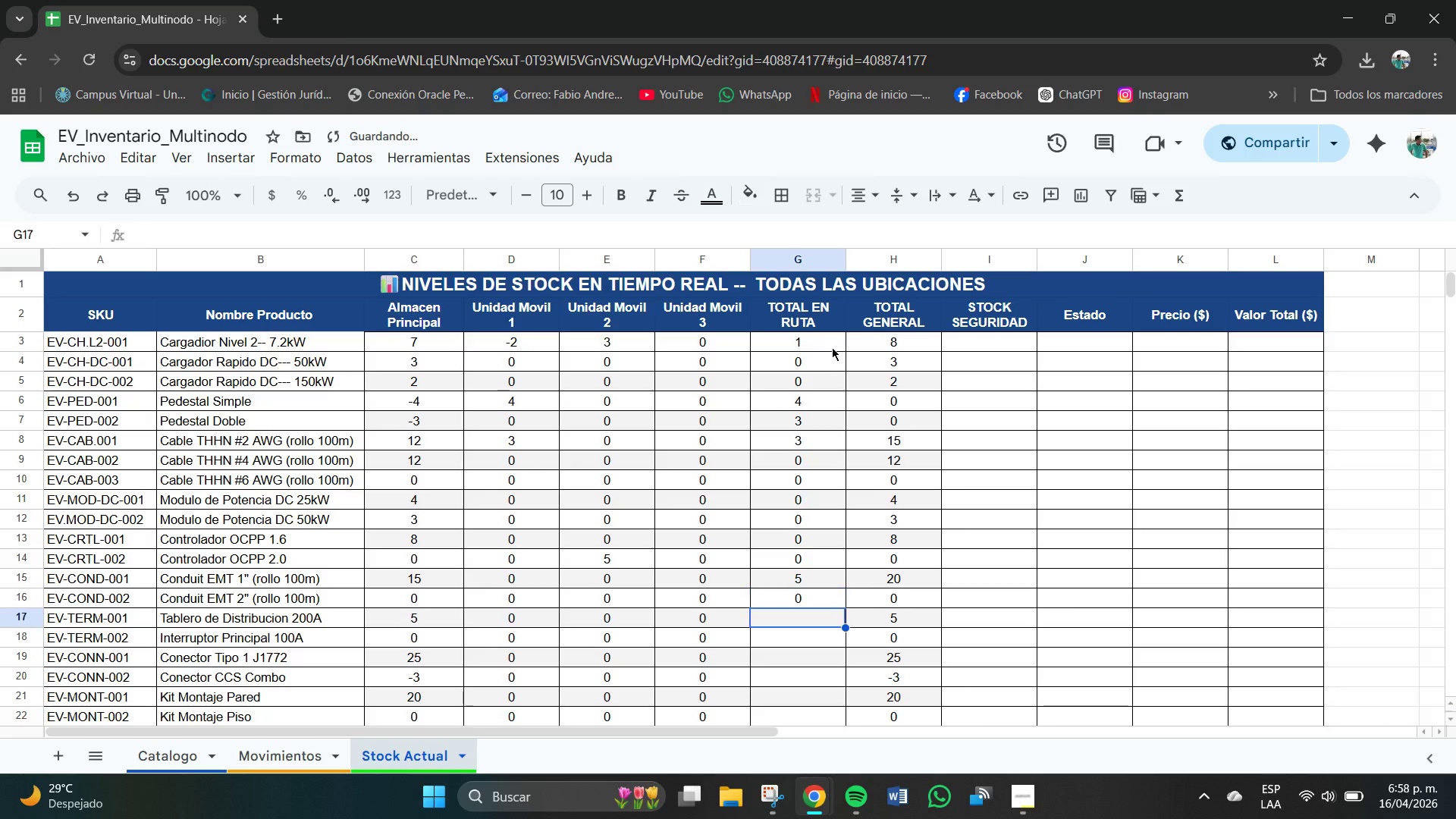 
key(Numpad0)
 